 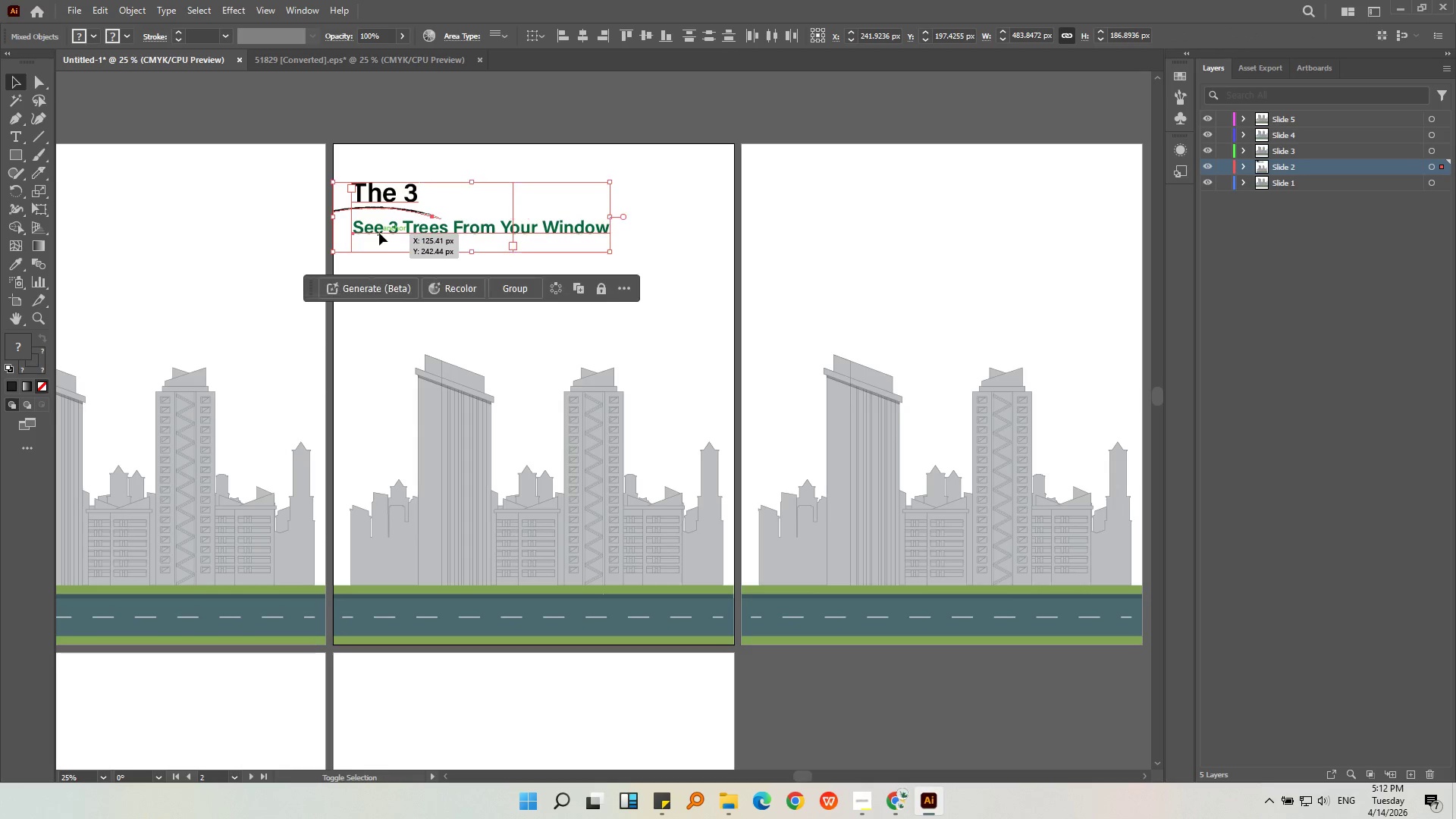 
key(Control+C)
 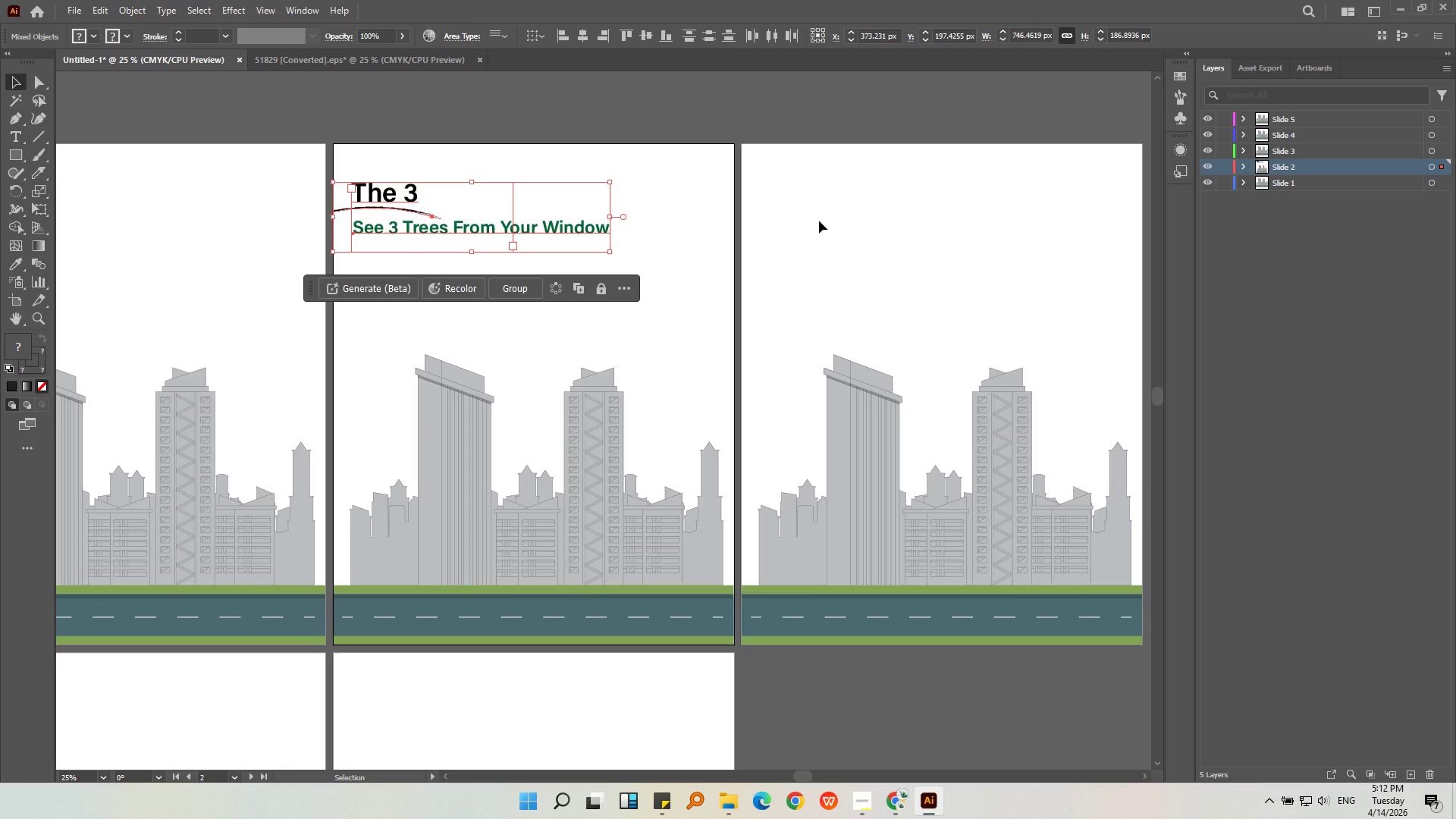 
left_click([821, 219])
 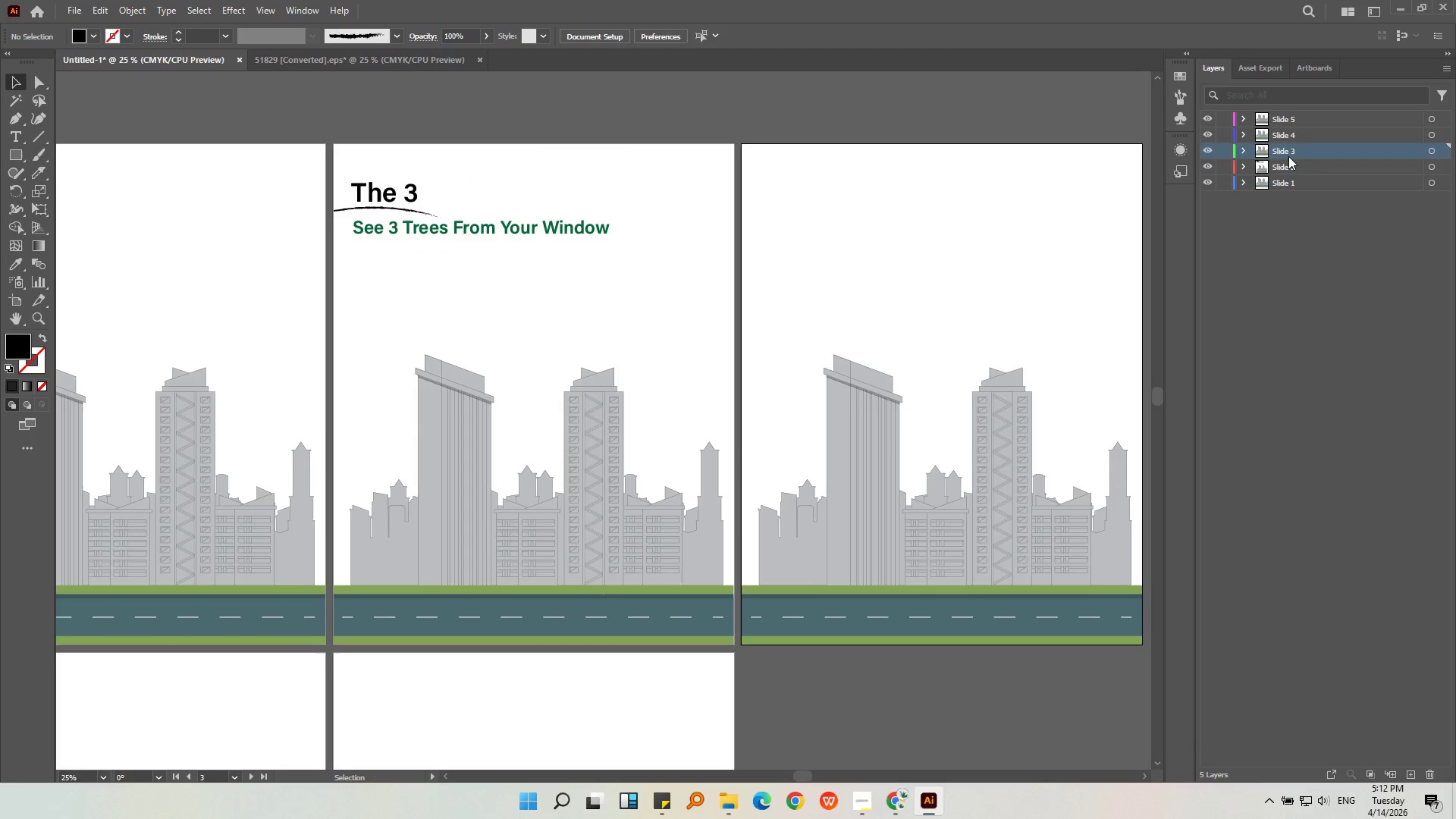 
double_click([959, 234])
 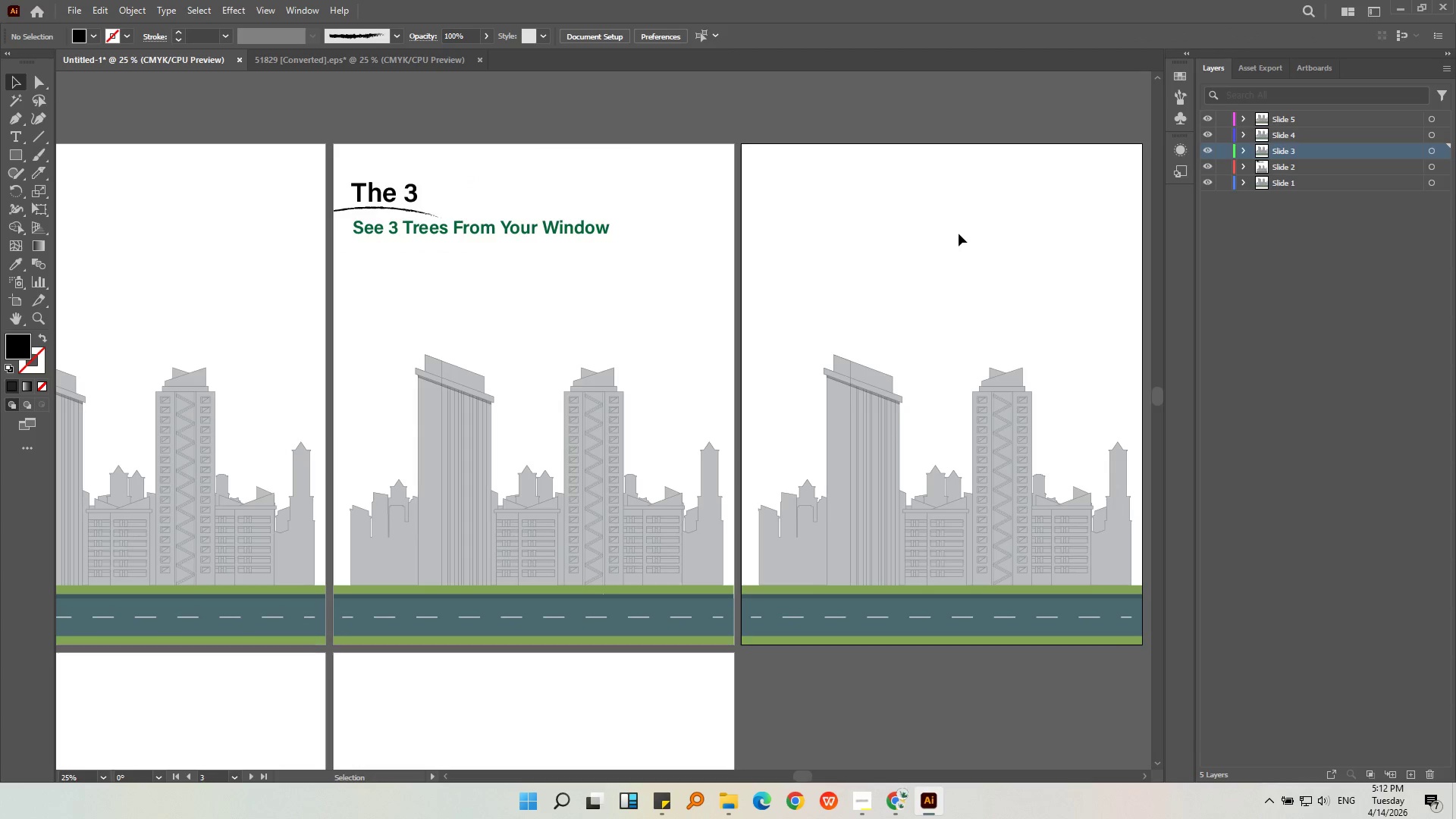 
key(Control+Shift+V)
 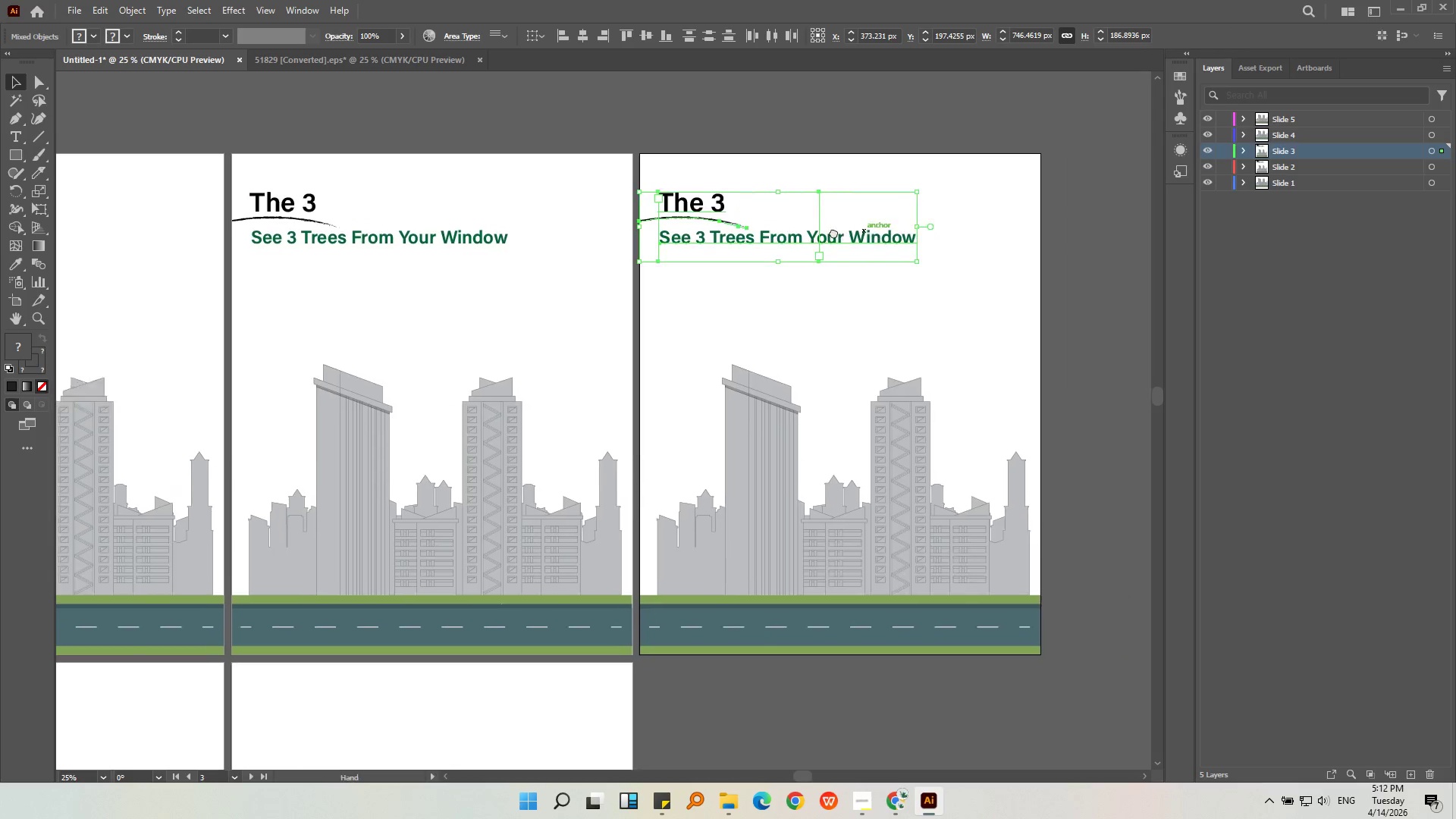 
left_click([836, 196])
 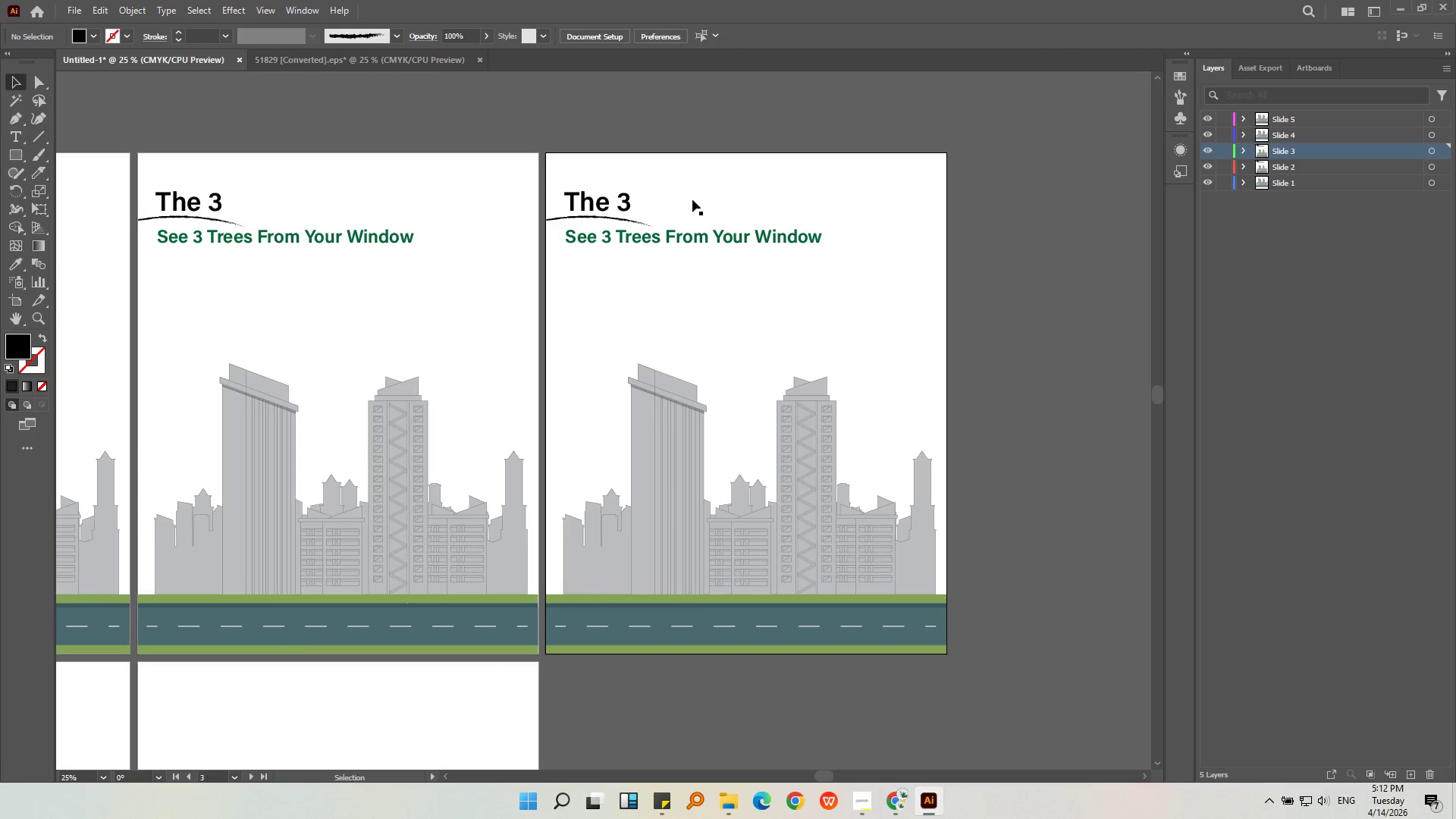 
key(Alt+AltLeft)
 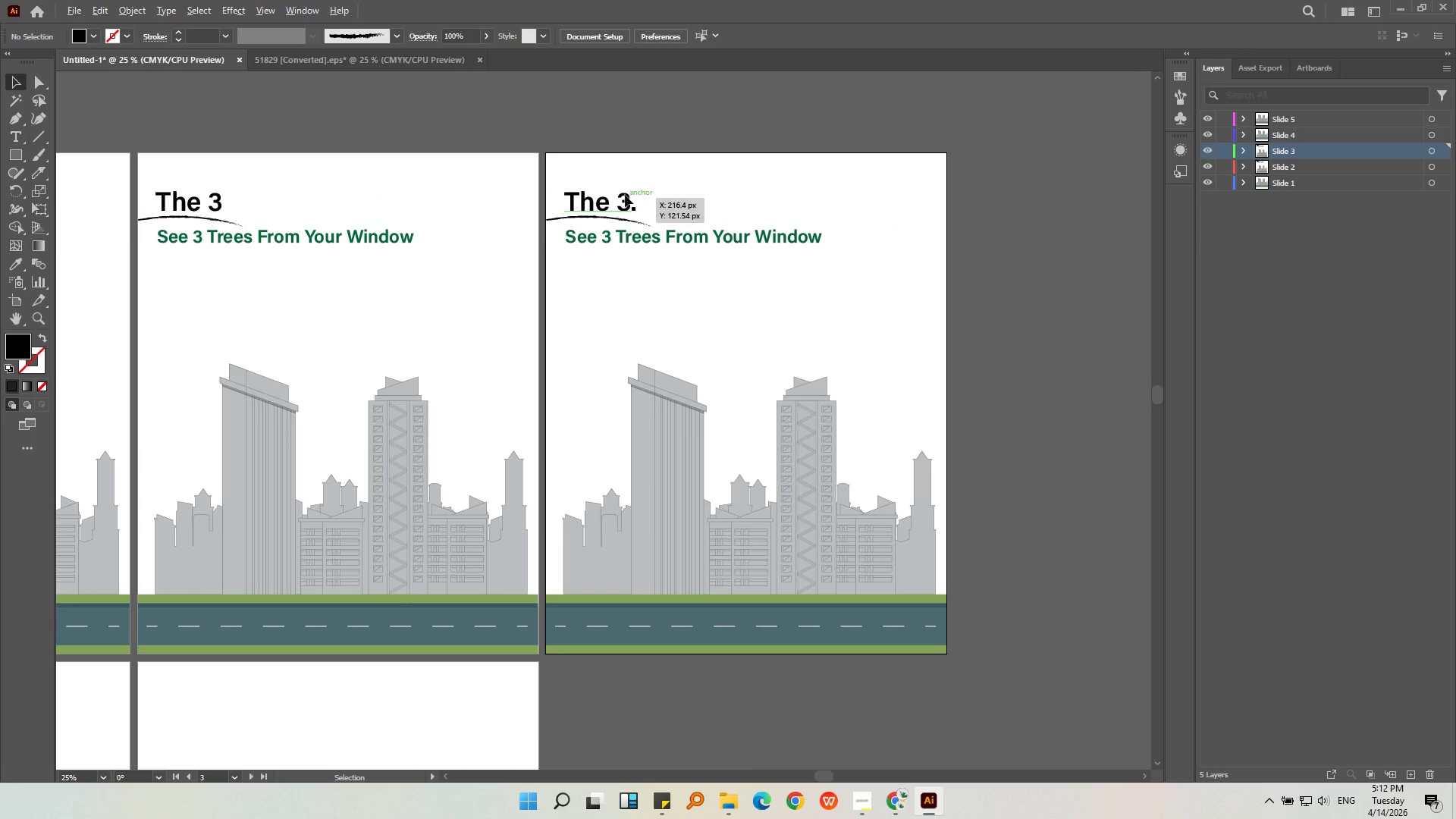 
double_click([629, 206])
 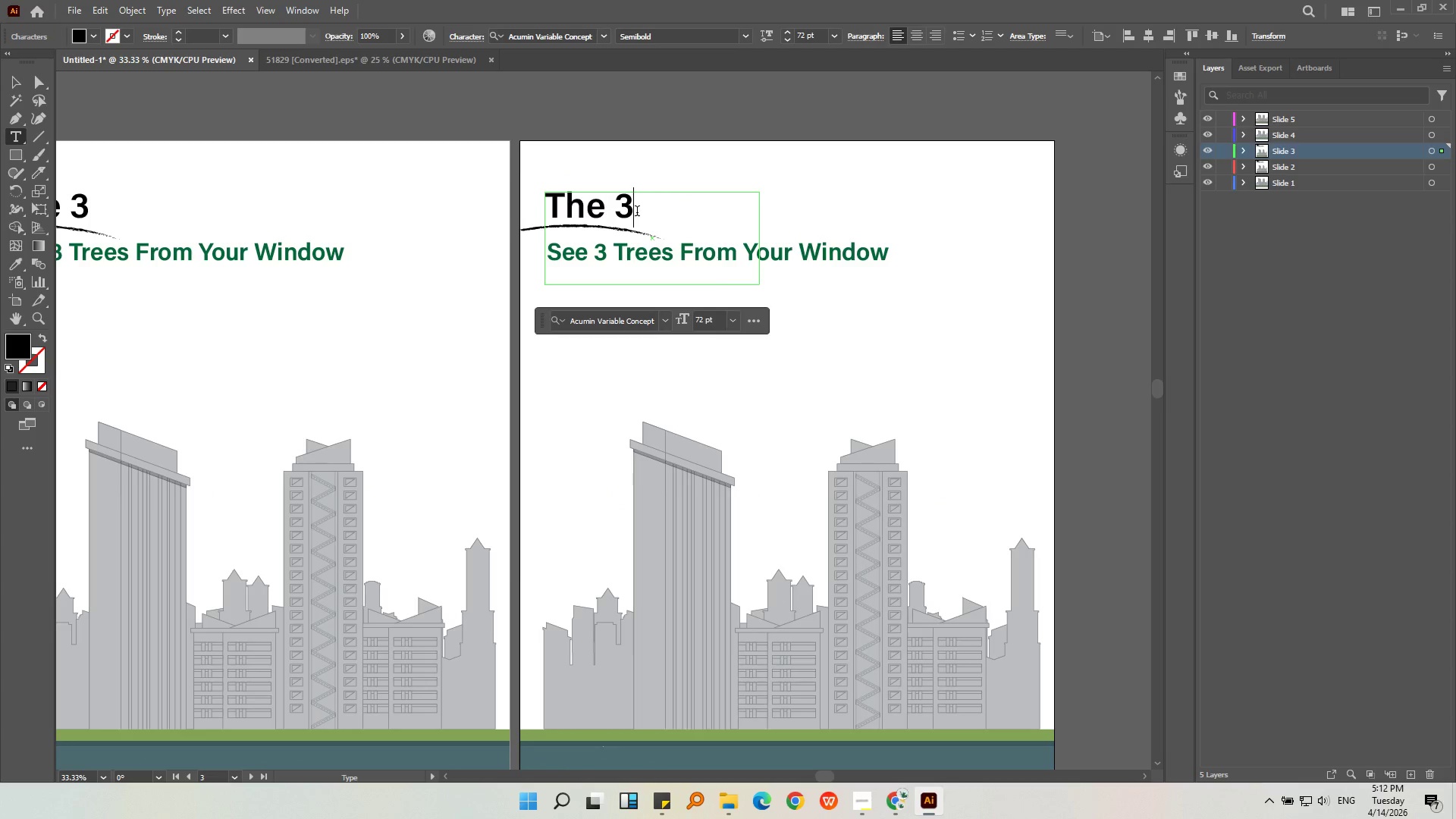 
scroll: coordinate [623, 191], scroll_direction: up, amount: 1.0
 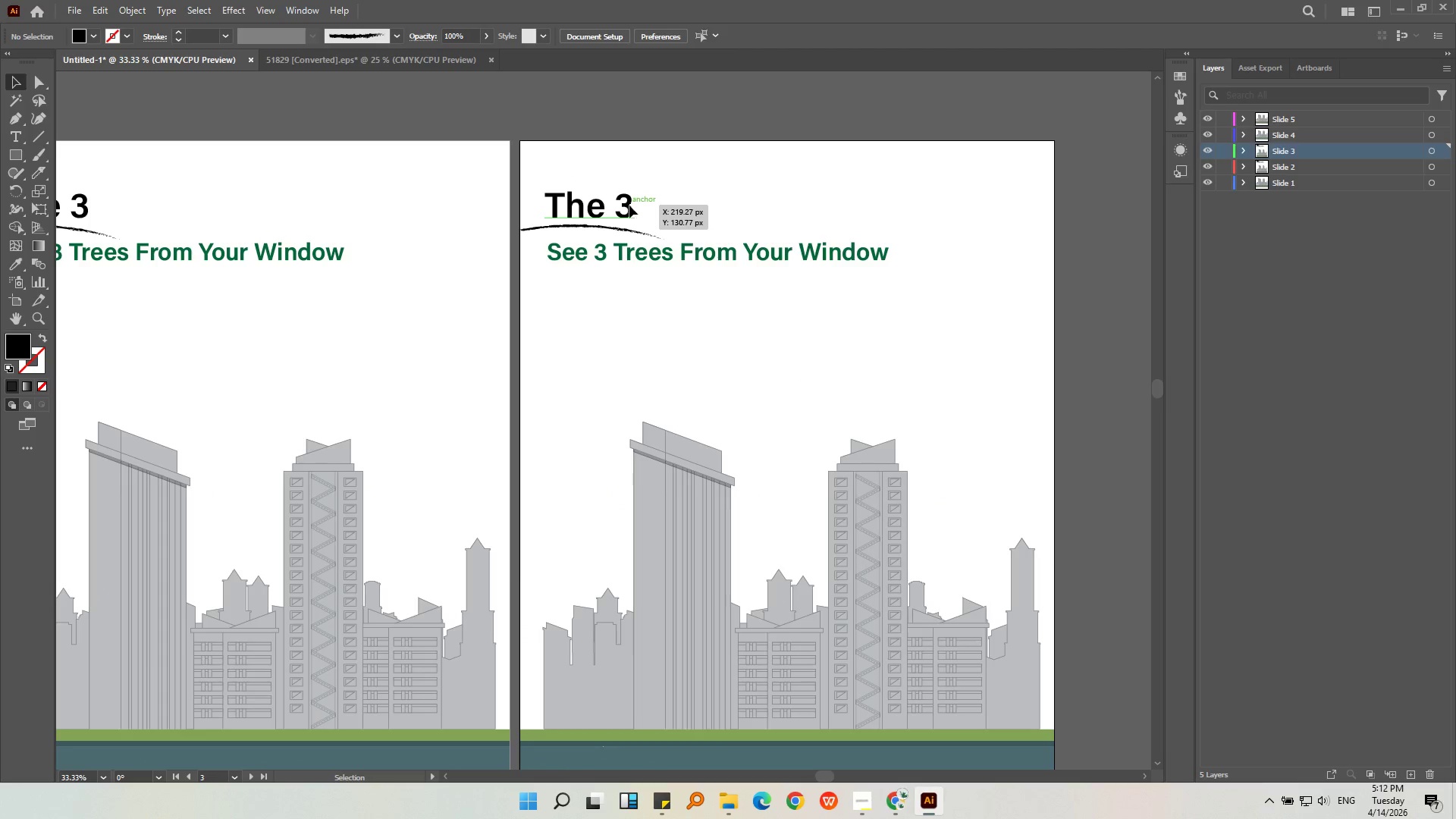 
key(Numpad0)
 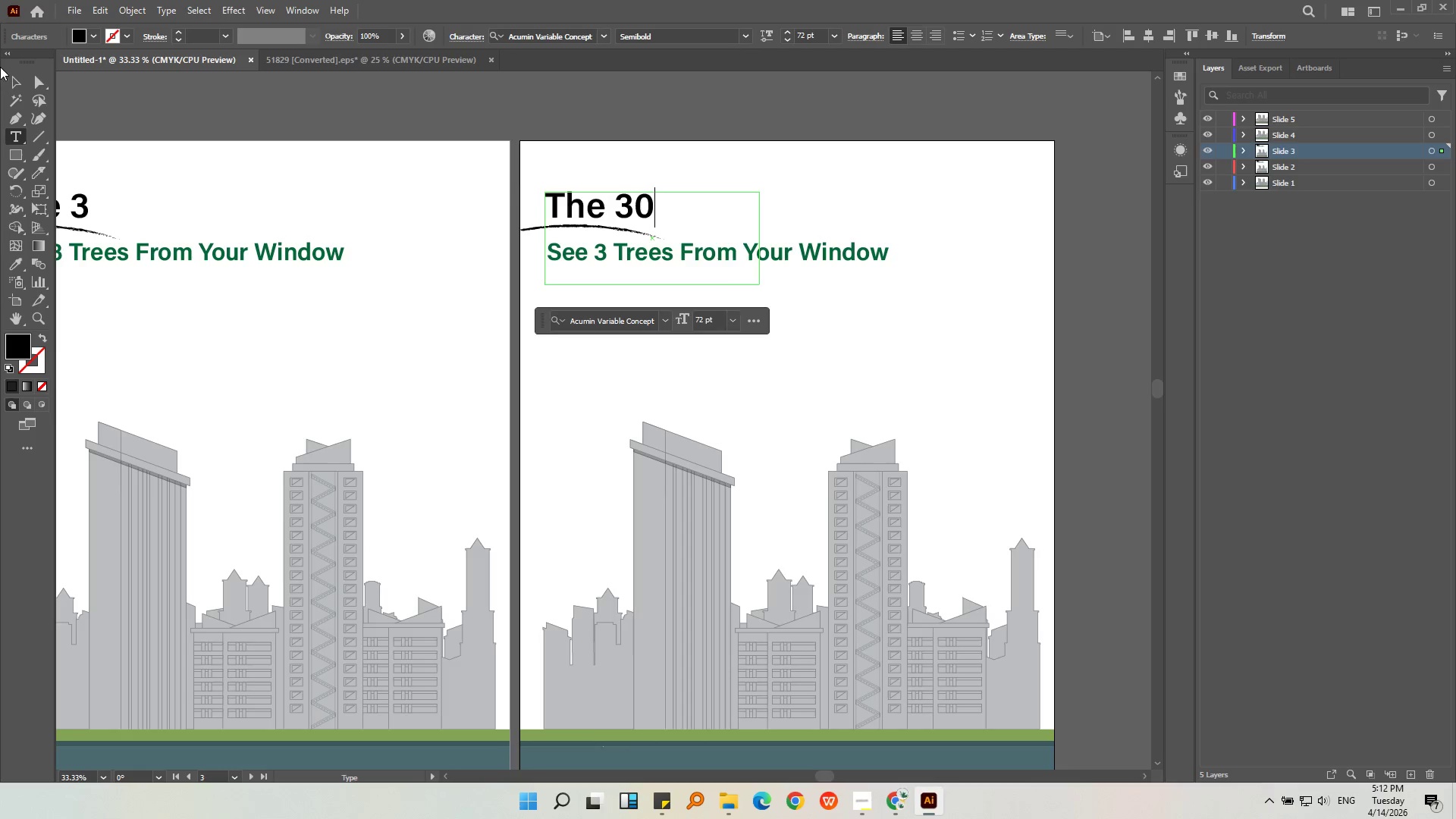 
left_click([16, 80])
 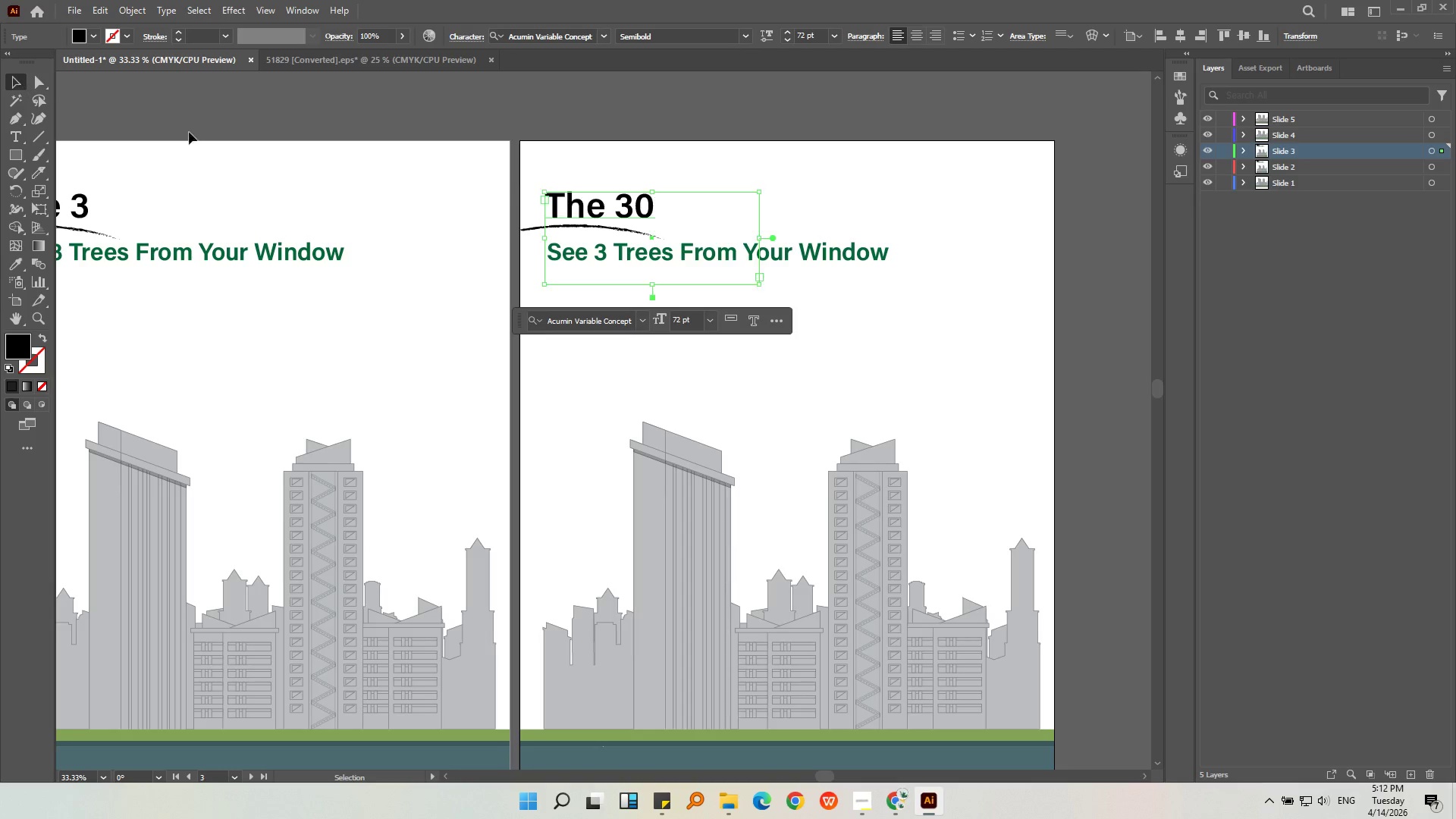 
key(Alt+AltLeft)
 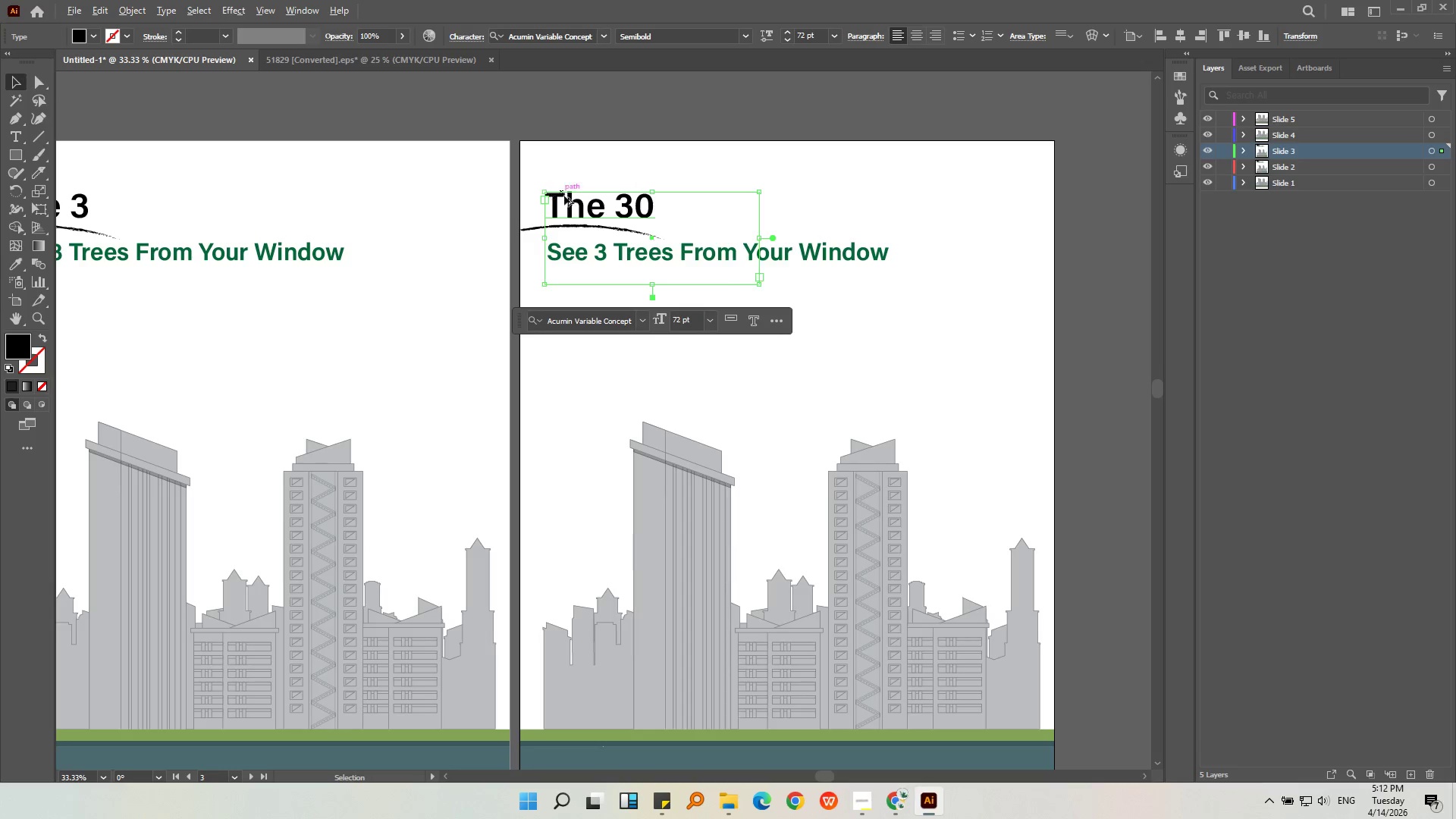 
scroll: coordinate [567, 188], scroll_direction: up, amount: 2.0
 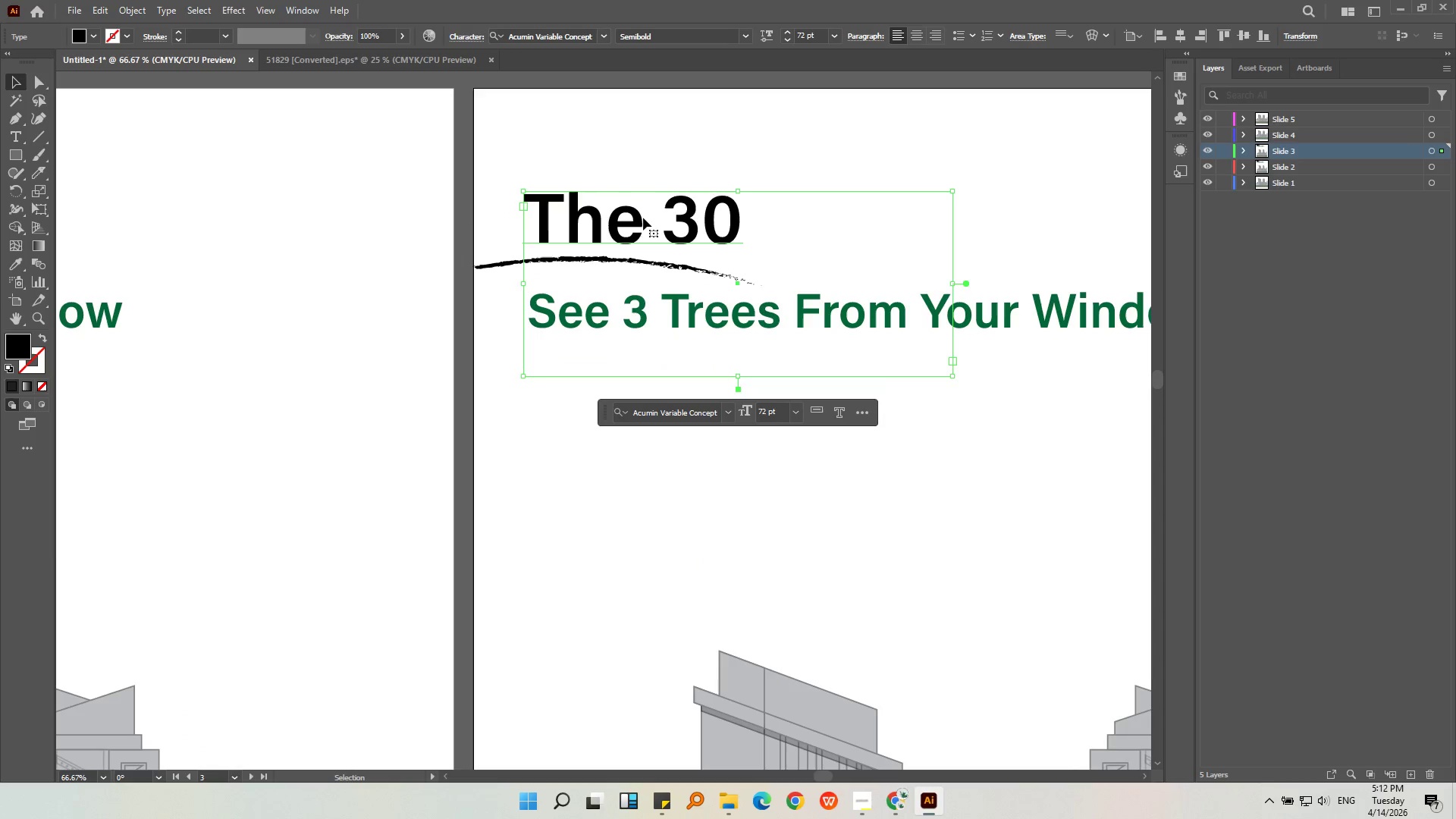 
left_click_drag(start_coordinate=[639, 218], to_coordinate=[623, 218])
 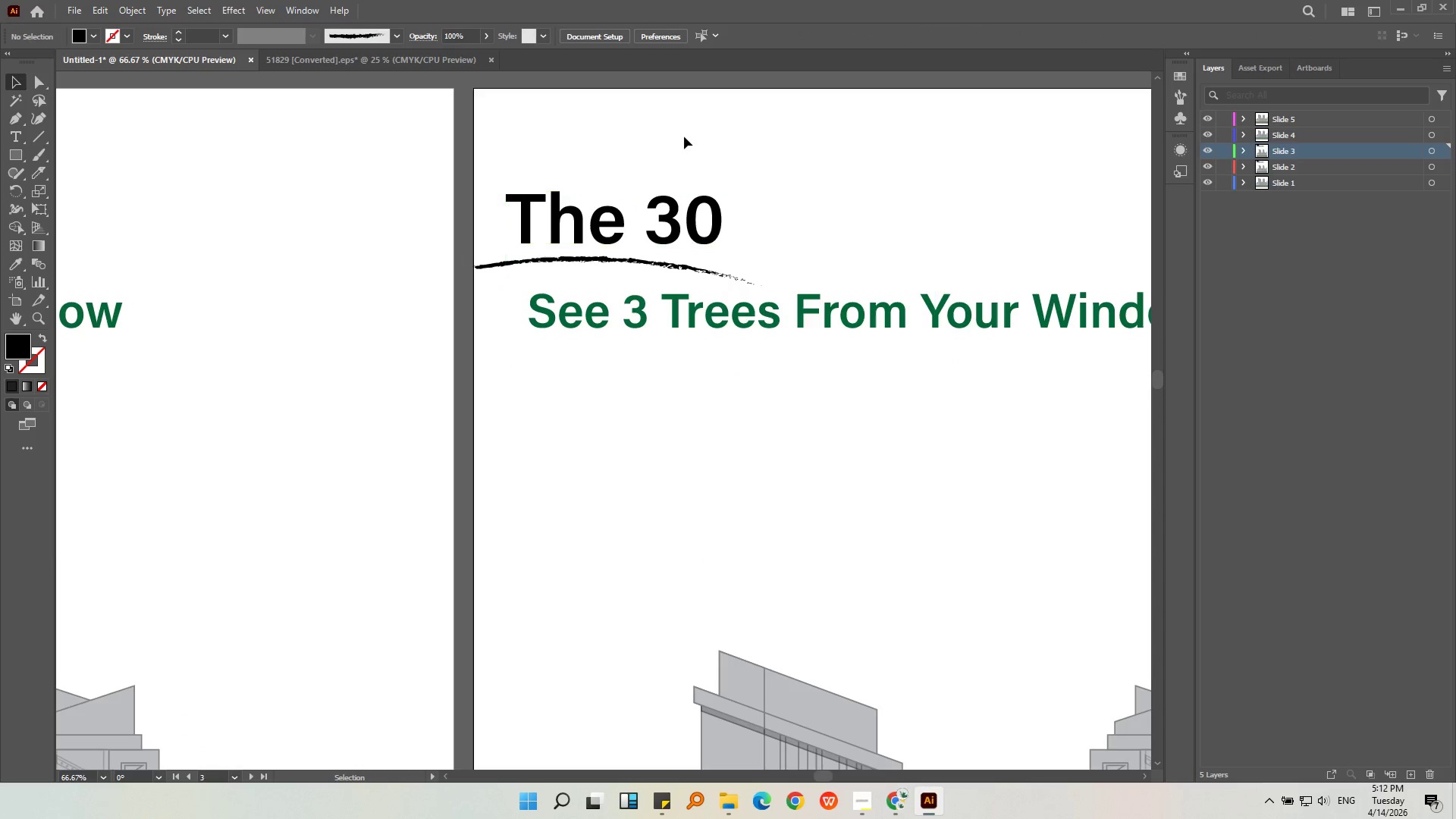 
hold_key(key=ShiftLeft, duration=0.88)
 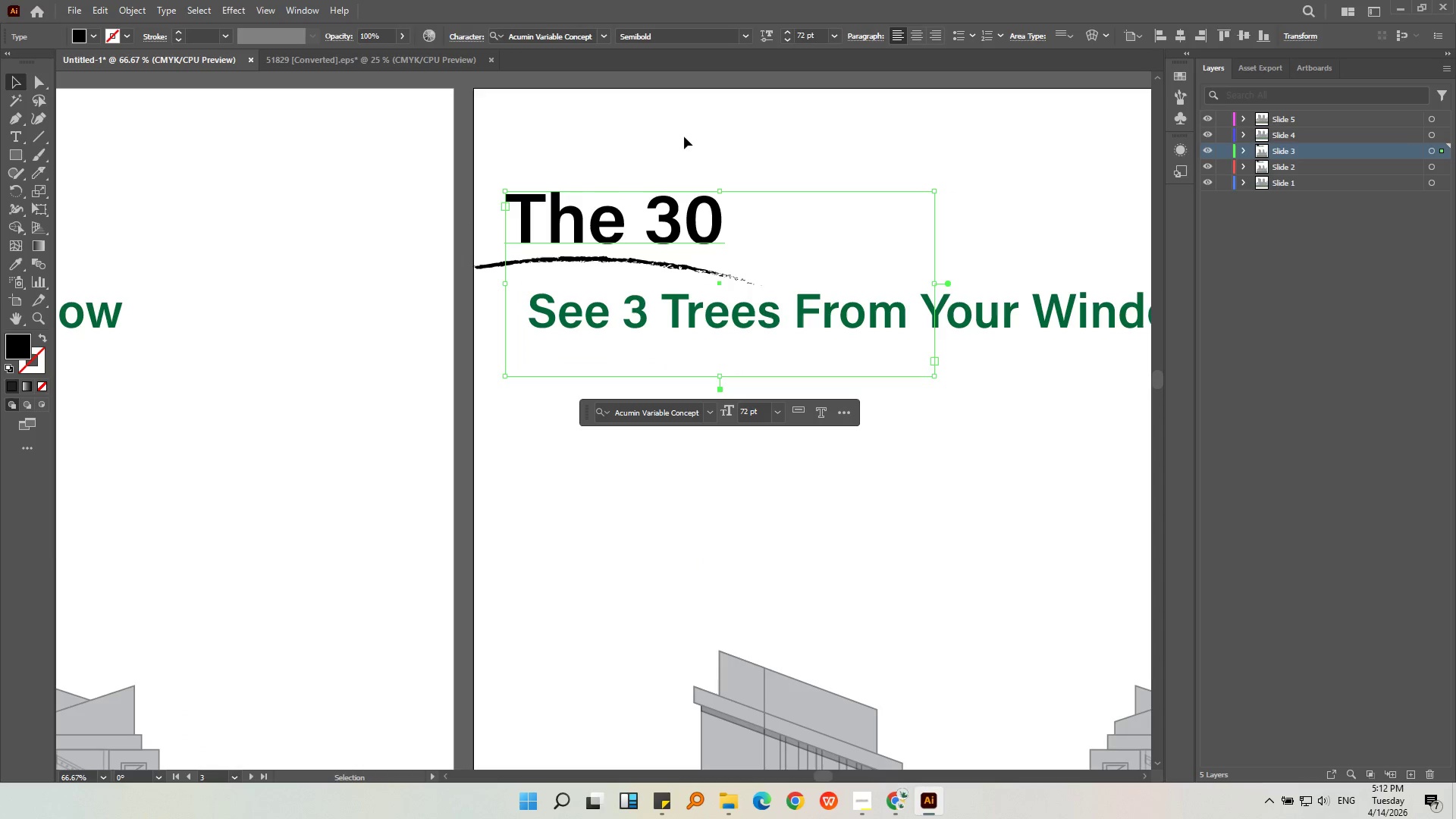 
left_click([684, 136])
 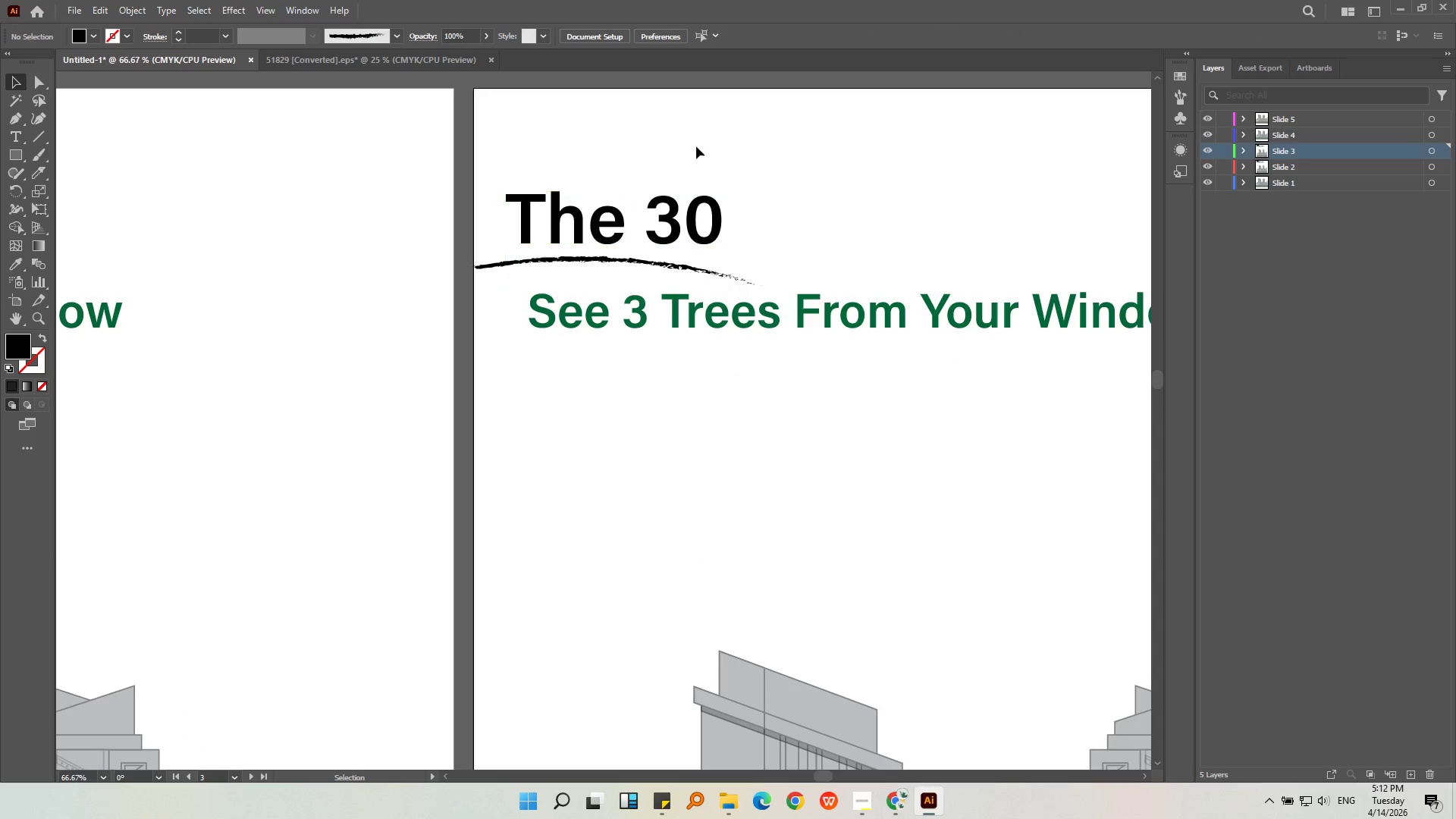 
key(Alt+AltLeft)
 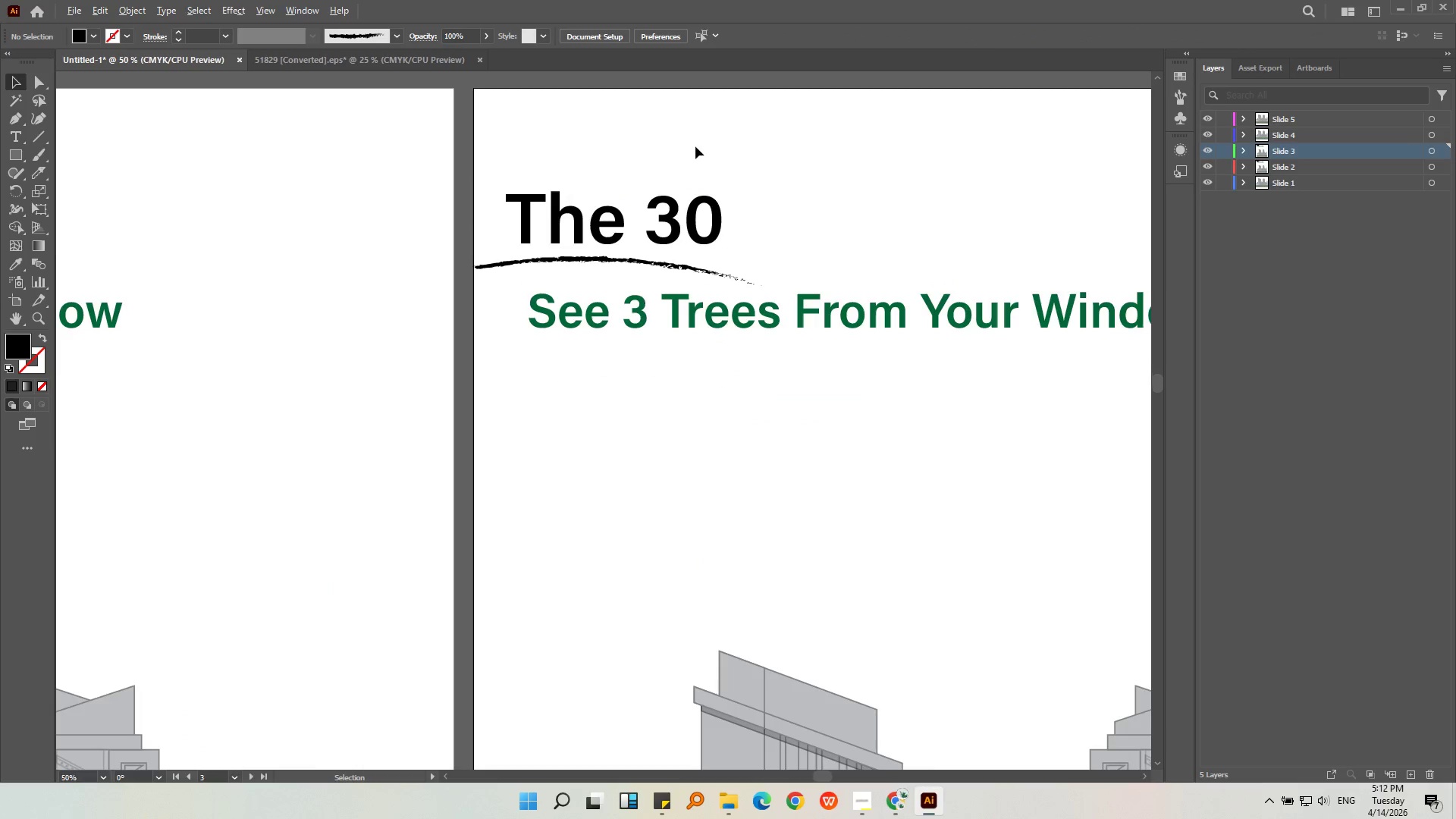 
scroll: coordinate [695, 146], scroll_direction: down, amount: 1.0
 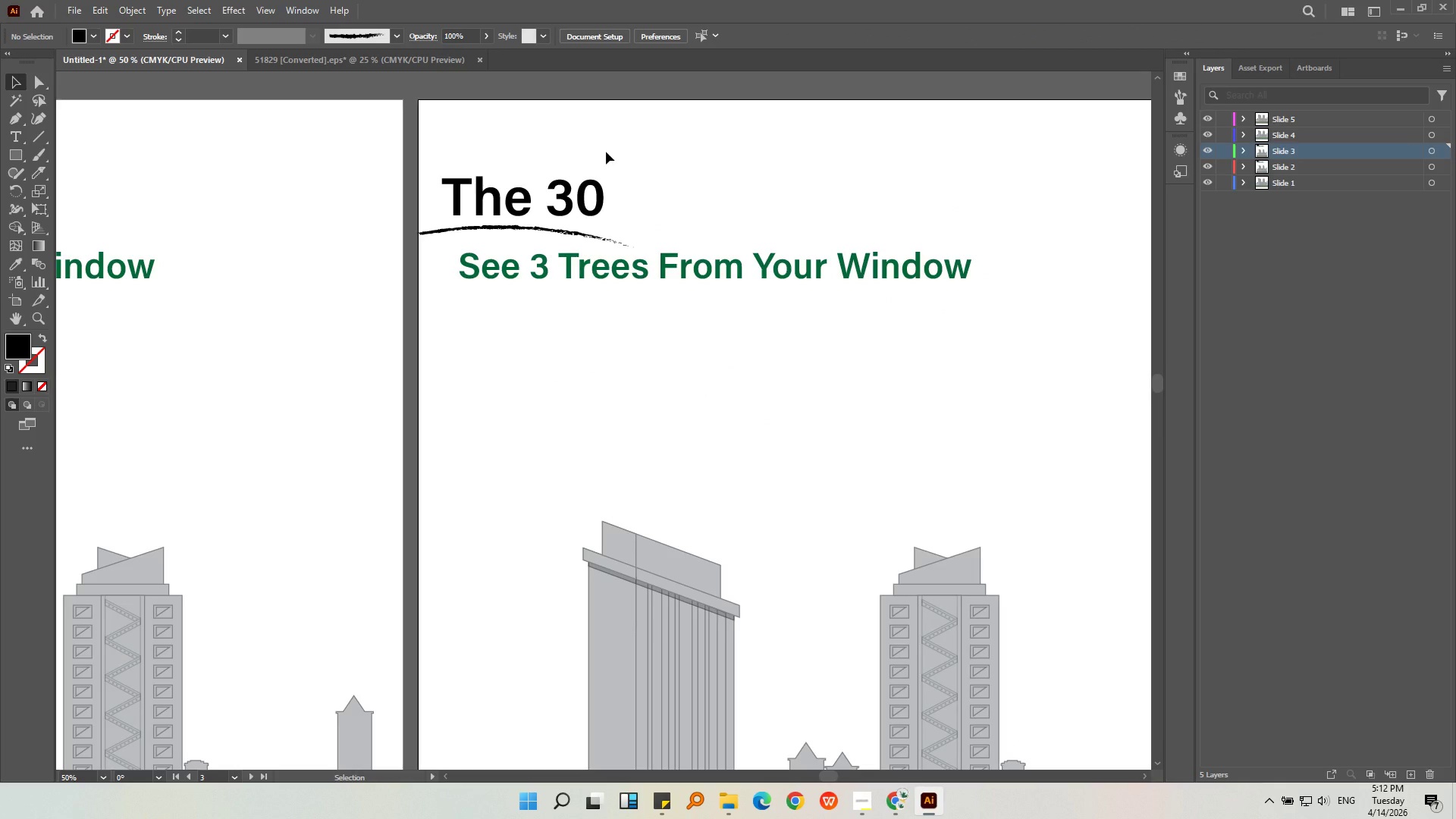 
wait(6.12)
 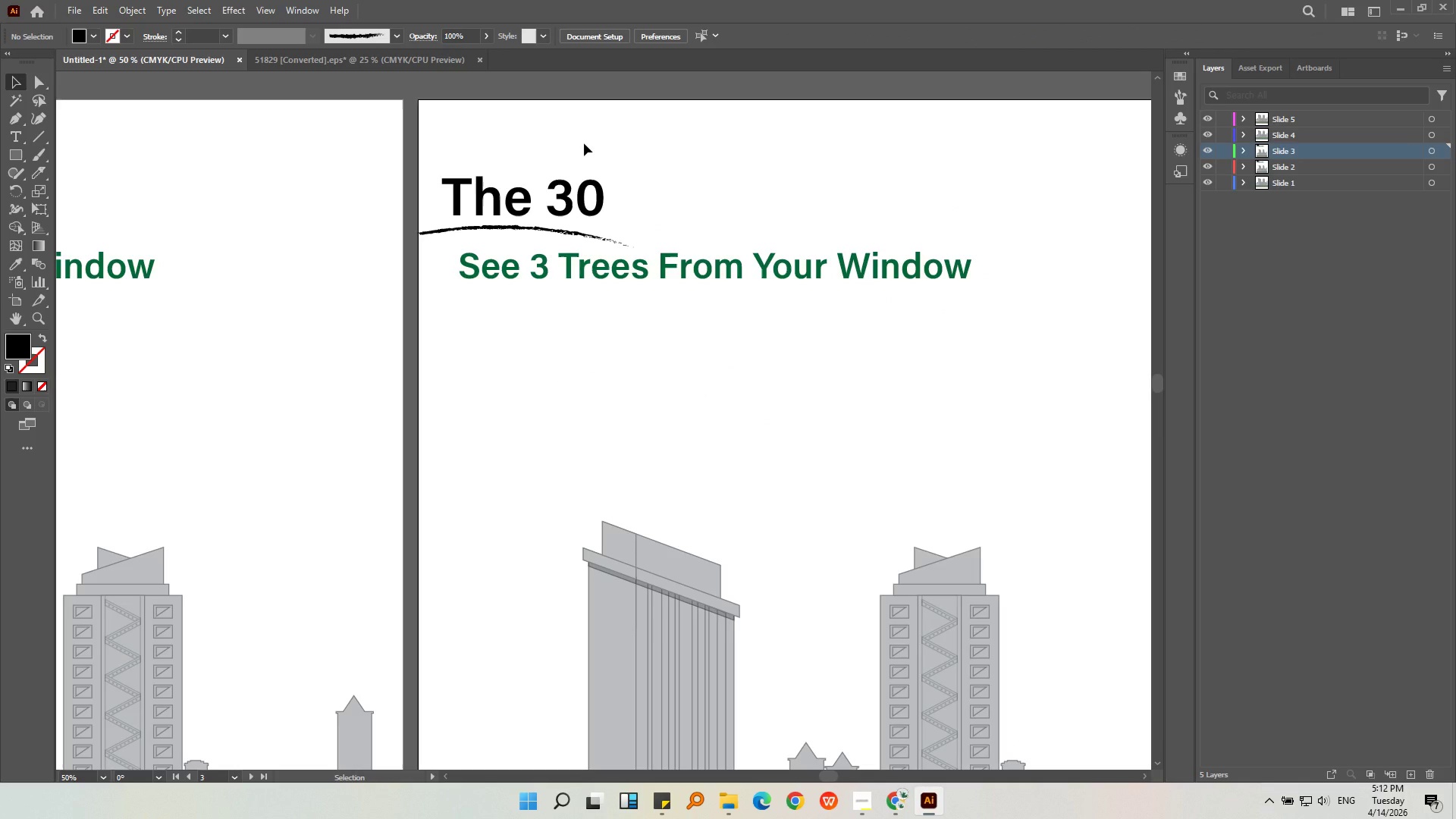 
double_click([624, 263])
 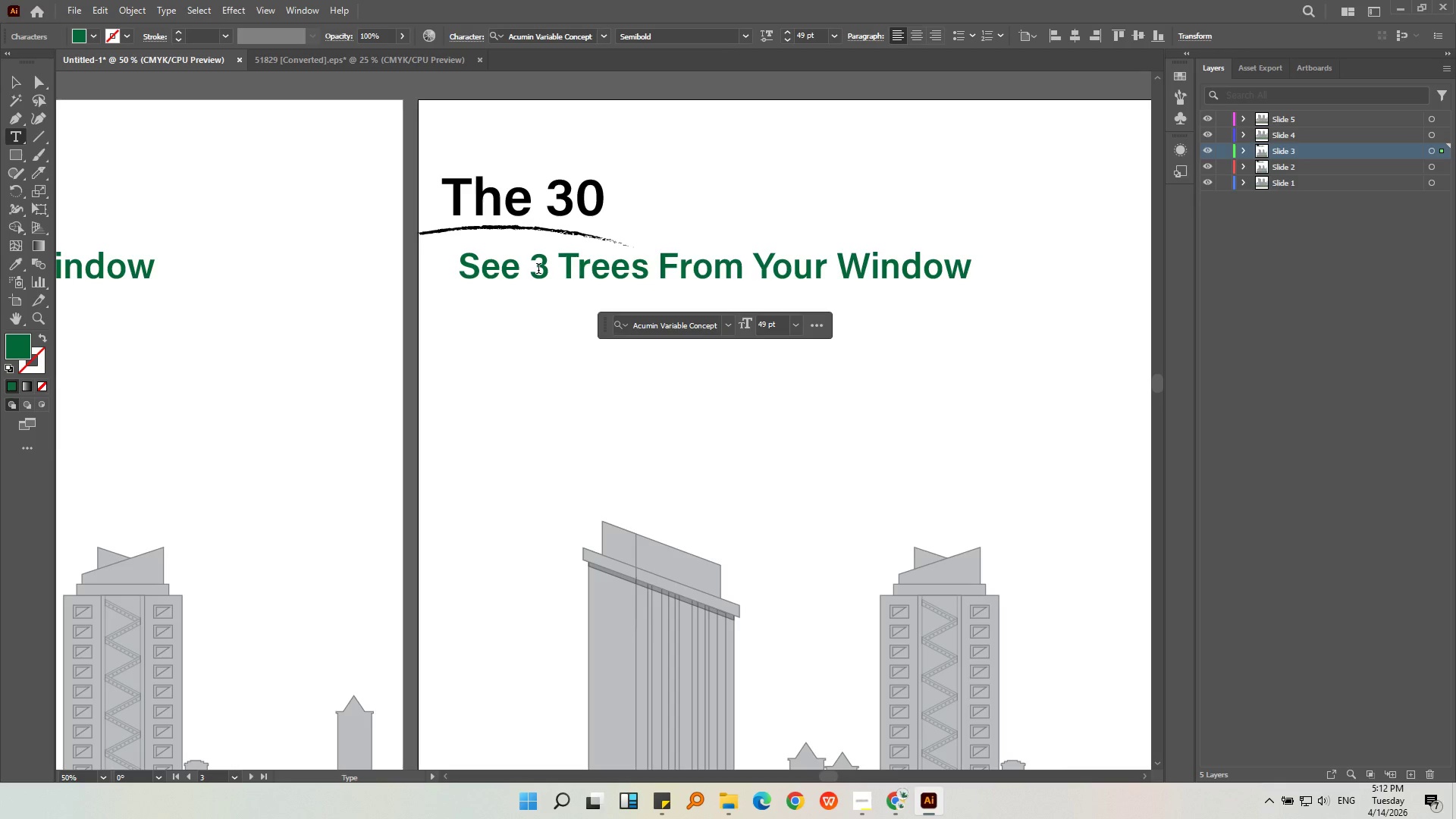 
left_click_drag(start_coordinate=[539, 270], to_coordinate=[413, 266])
 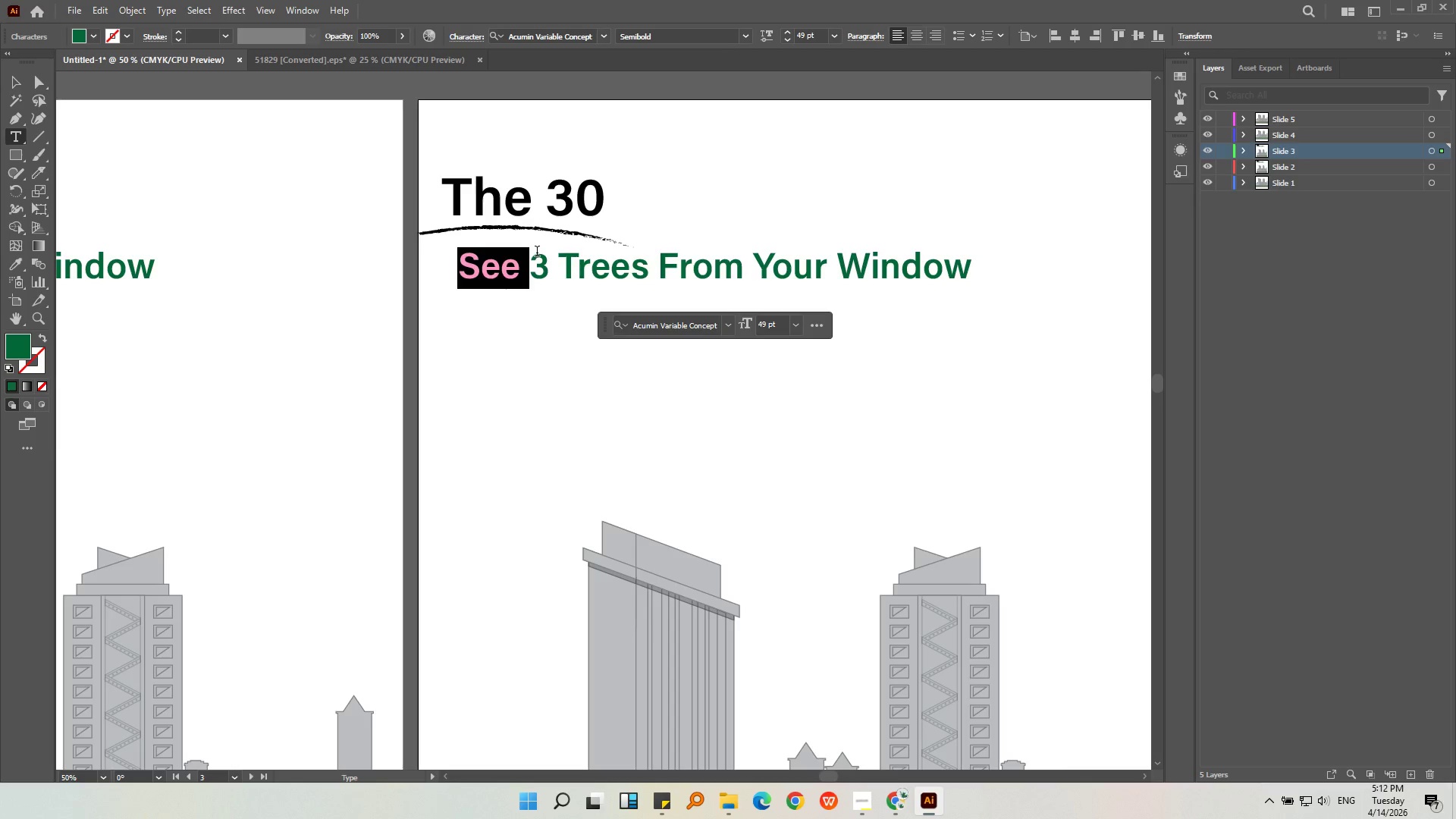 
key(Backspace)
 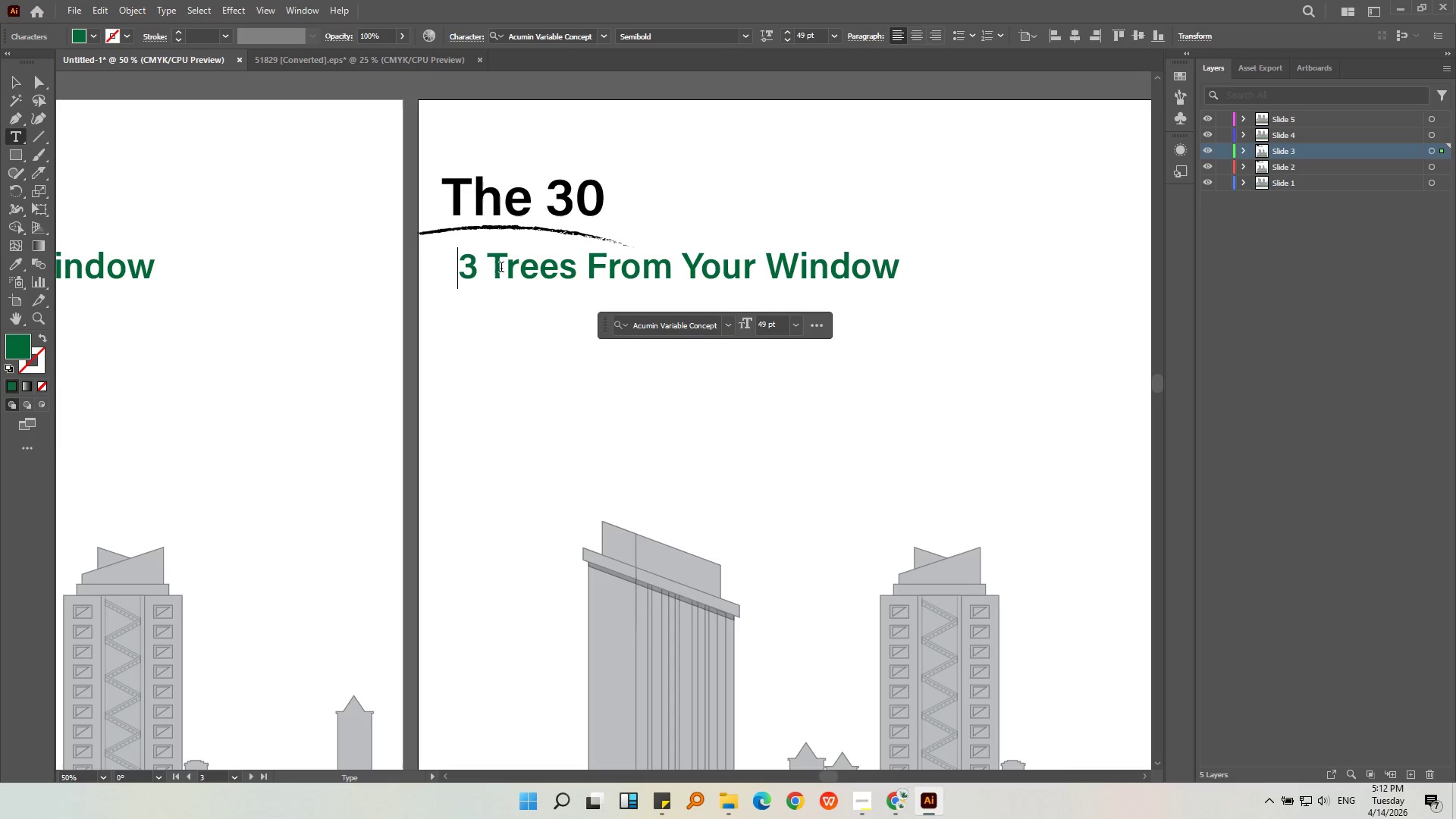 
key(Backspace)
 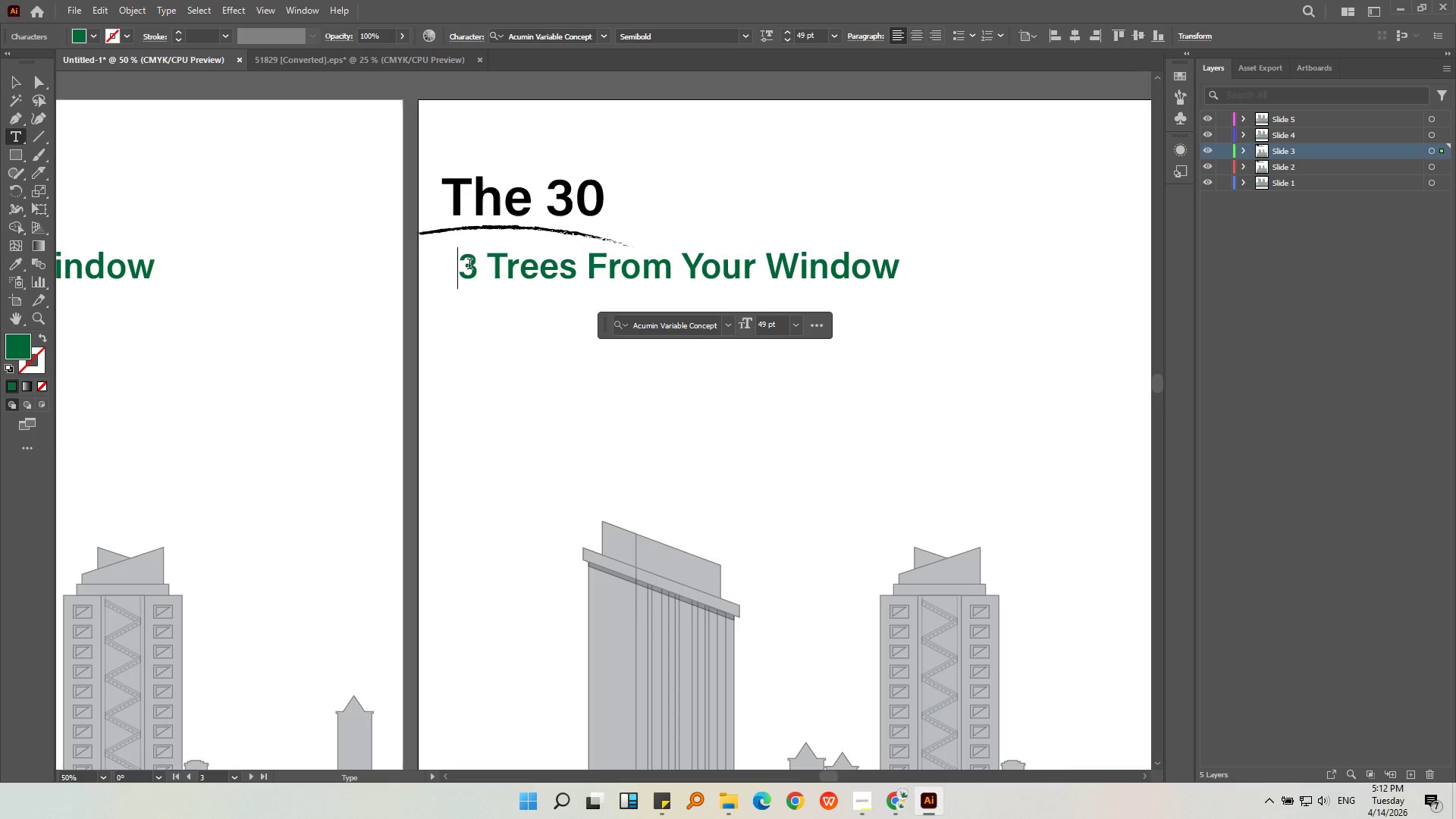 
left_click([470, 265])
 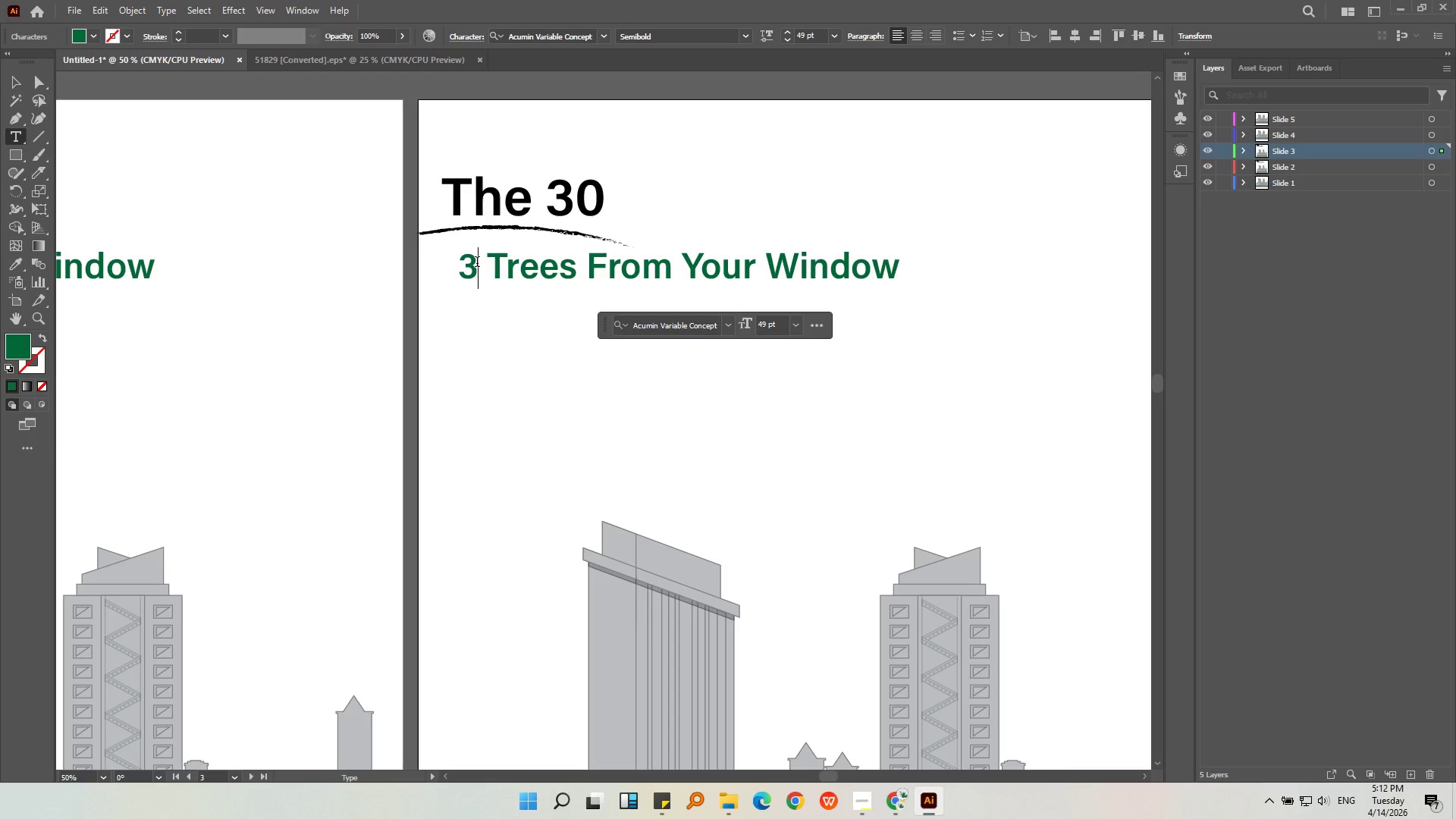 
key(Numpad0)
 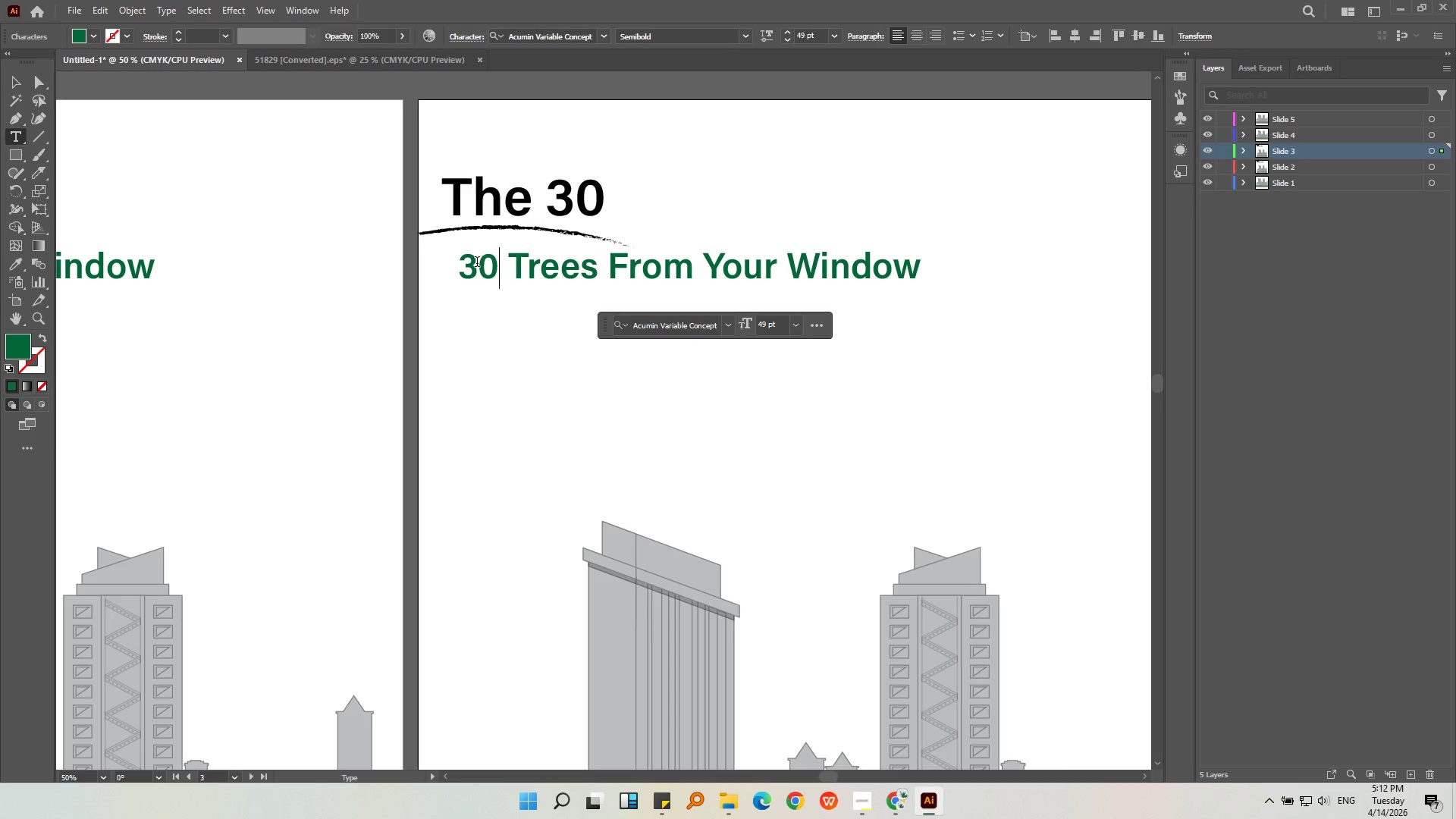 
key(Shift+5)
 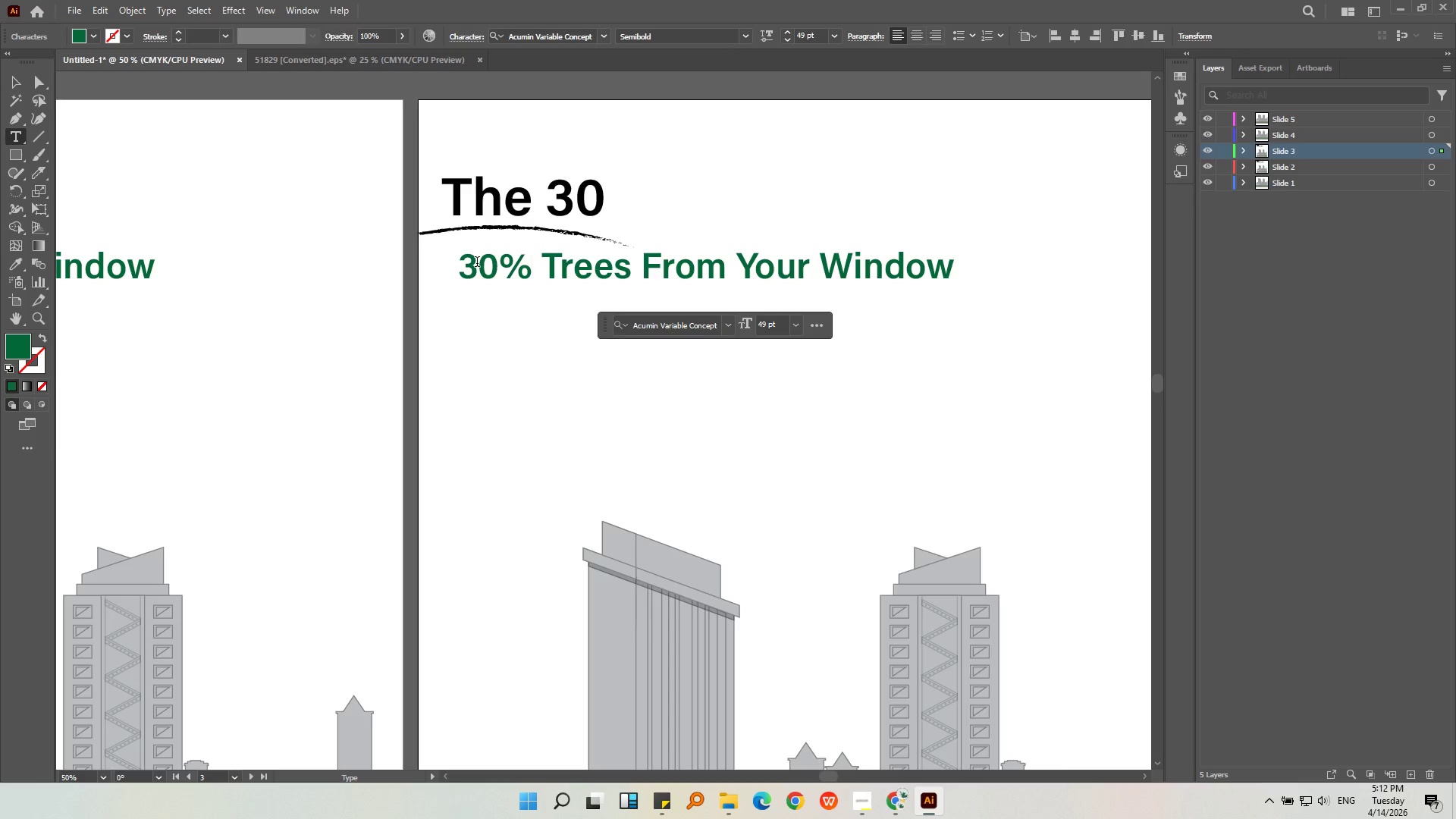 
key(Space)
 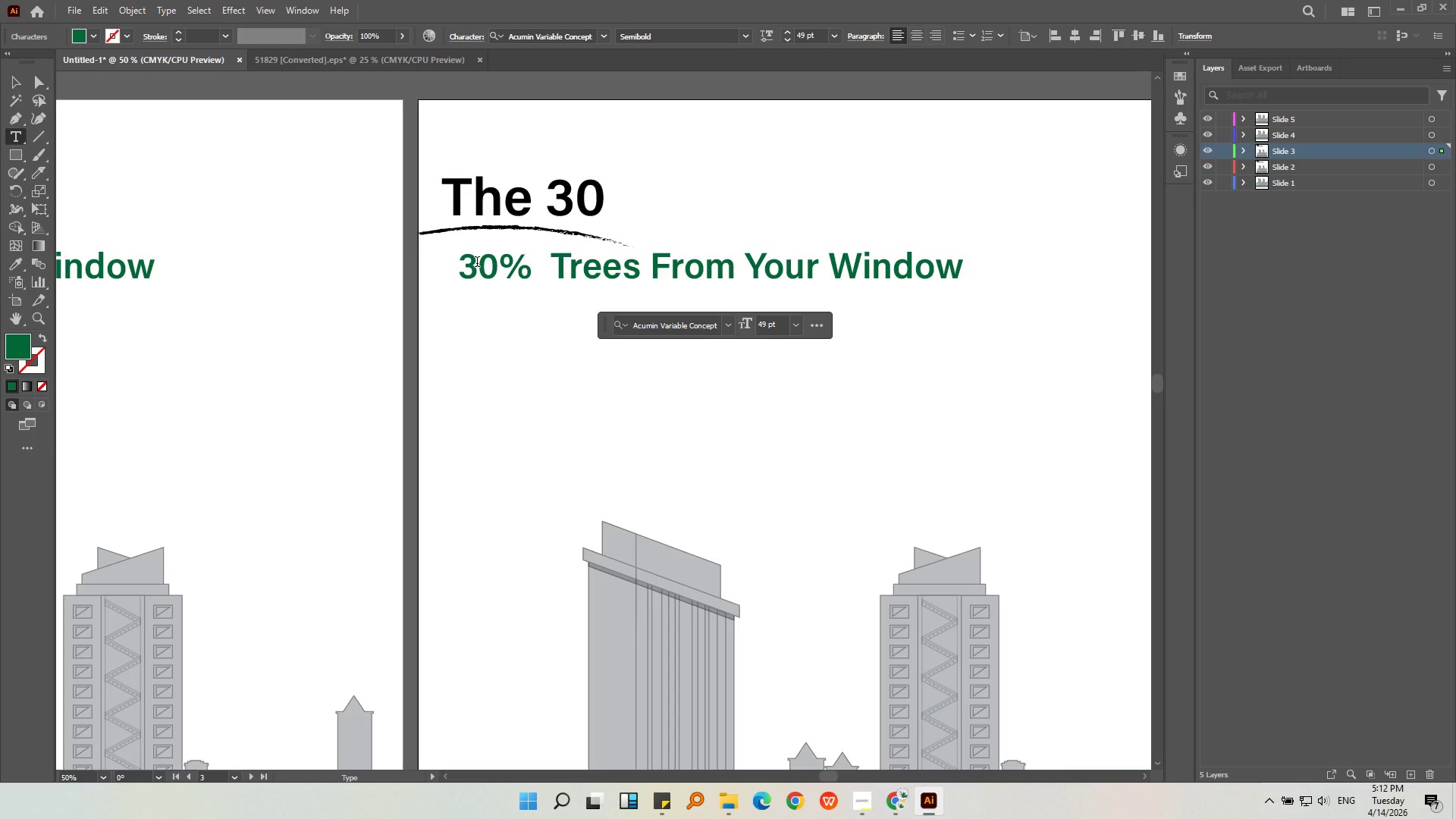 
key(Backspace)
 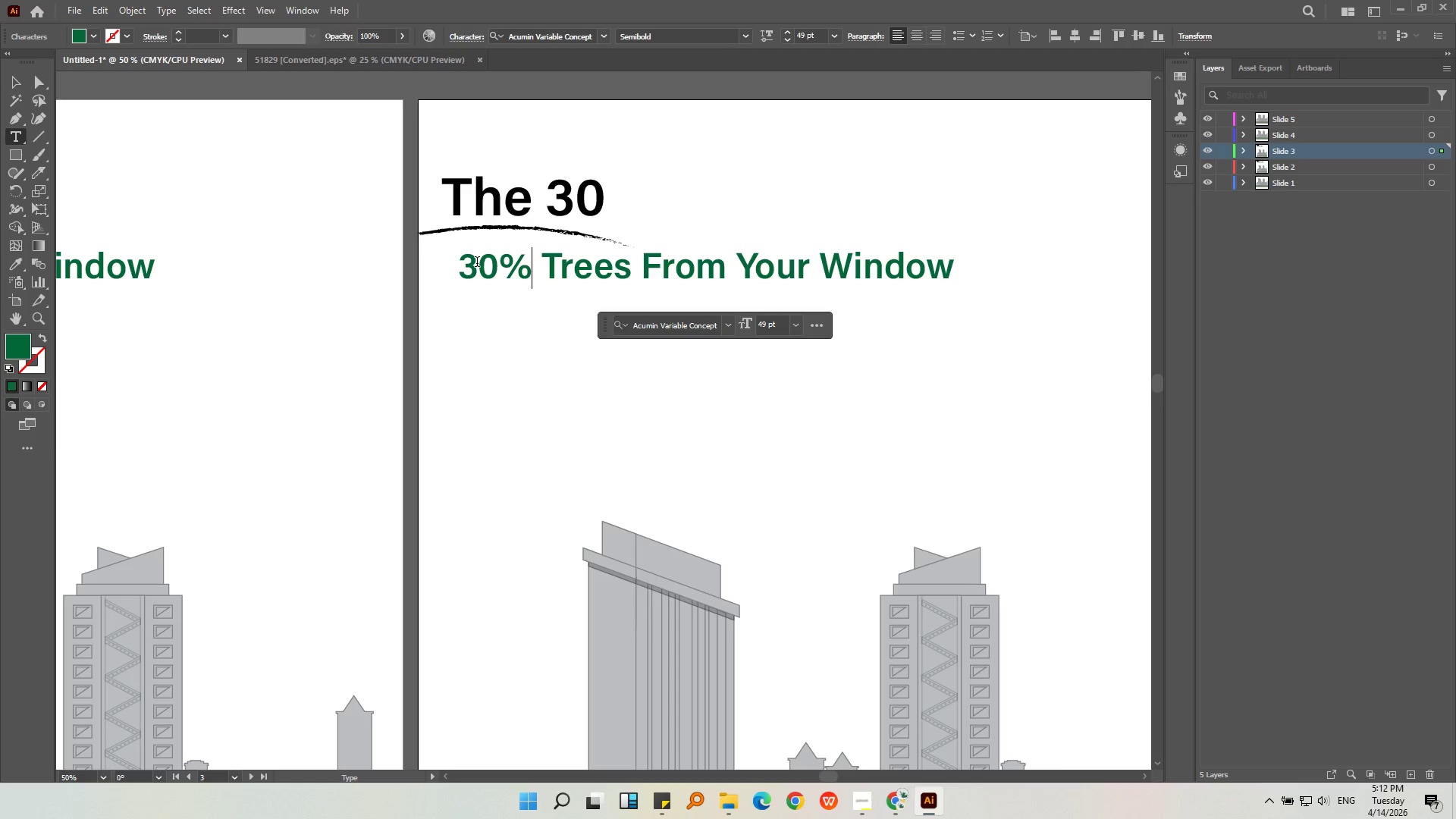 
key(ArrowRight)
 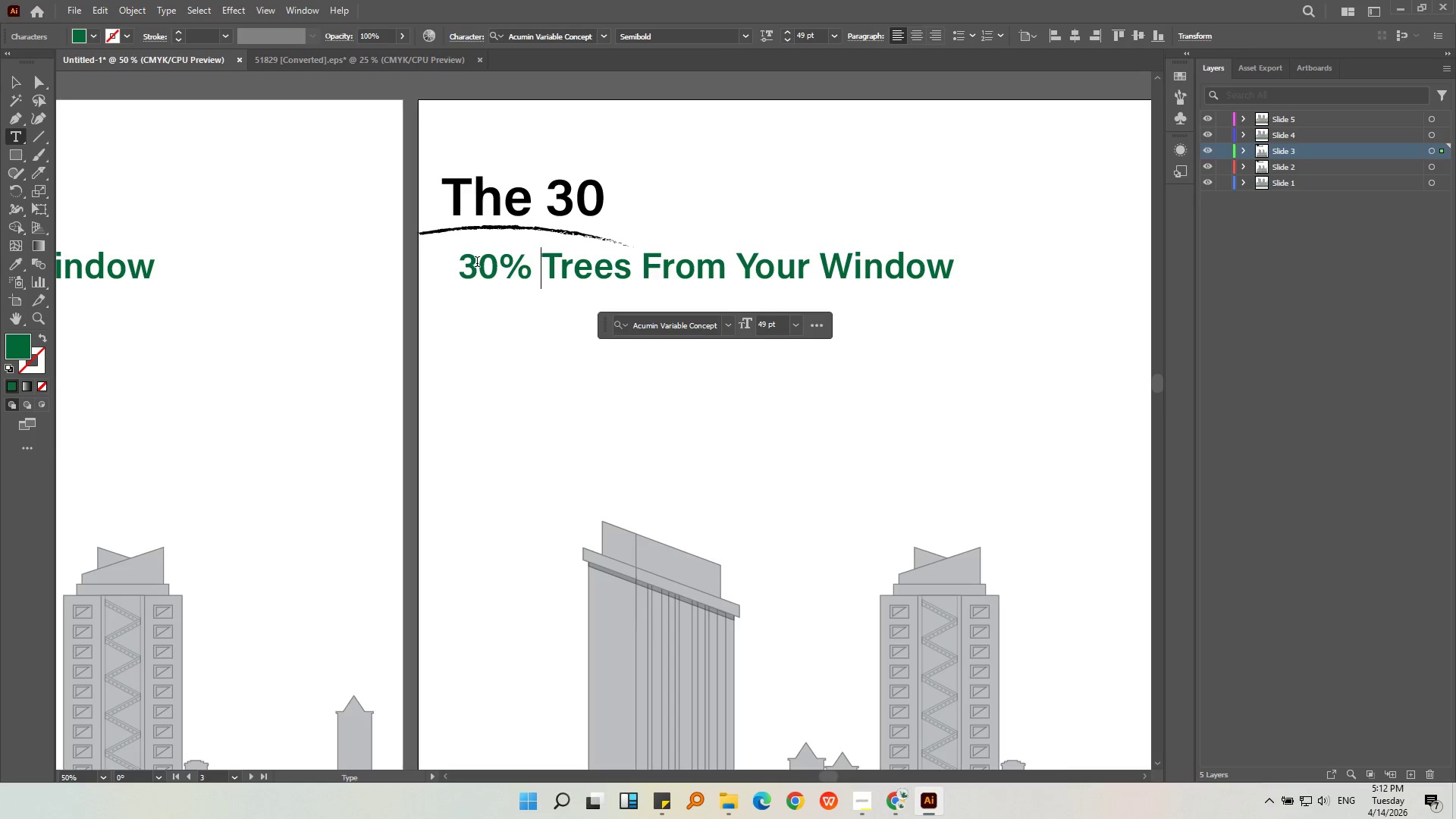 
key(ArrowRight)
 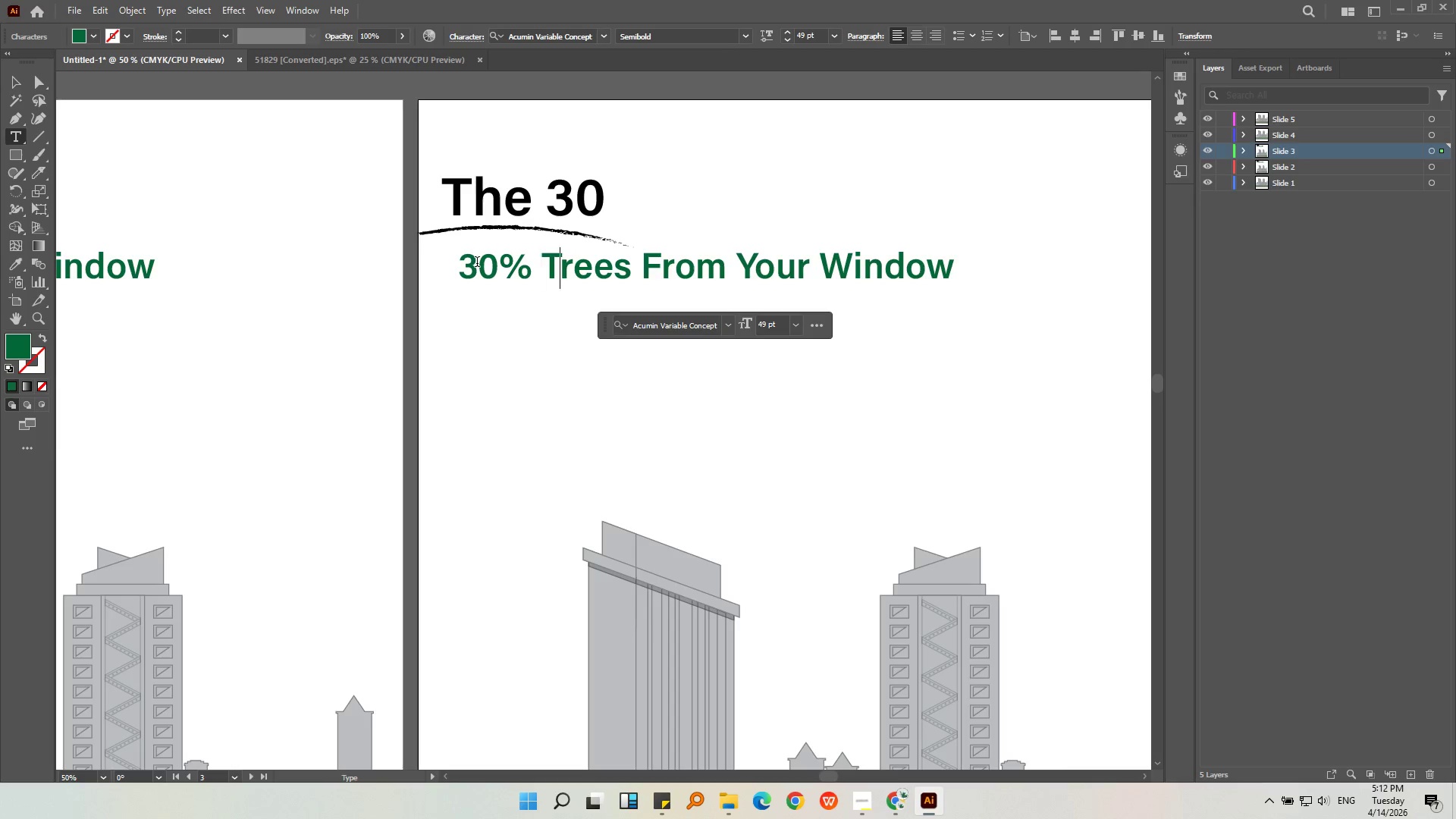 
key(ArrowRight)
 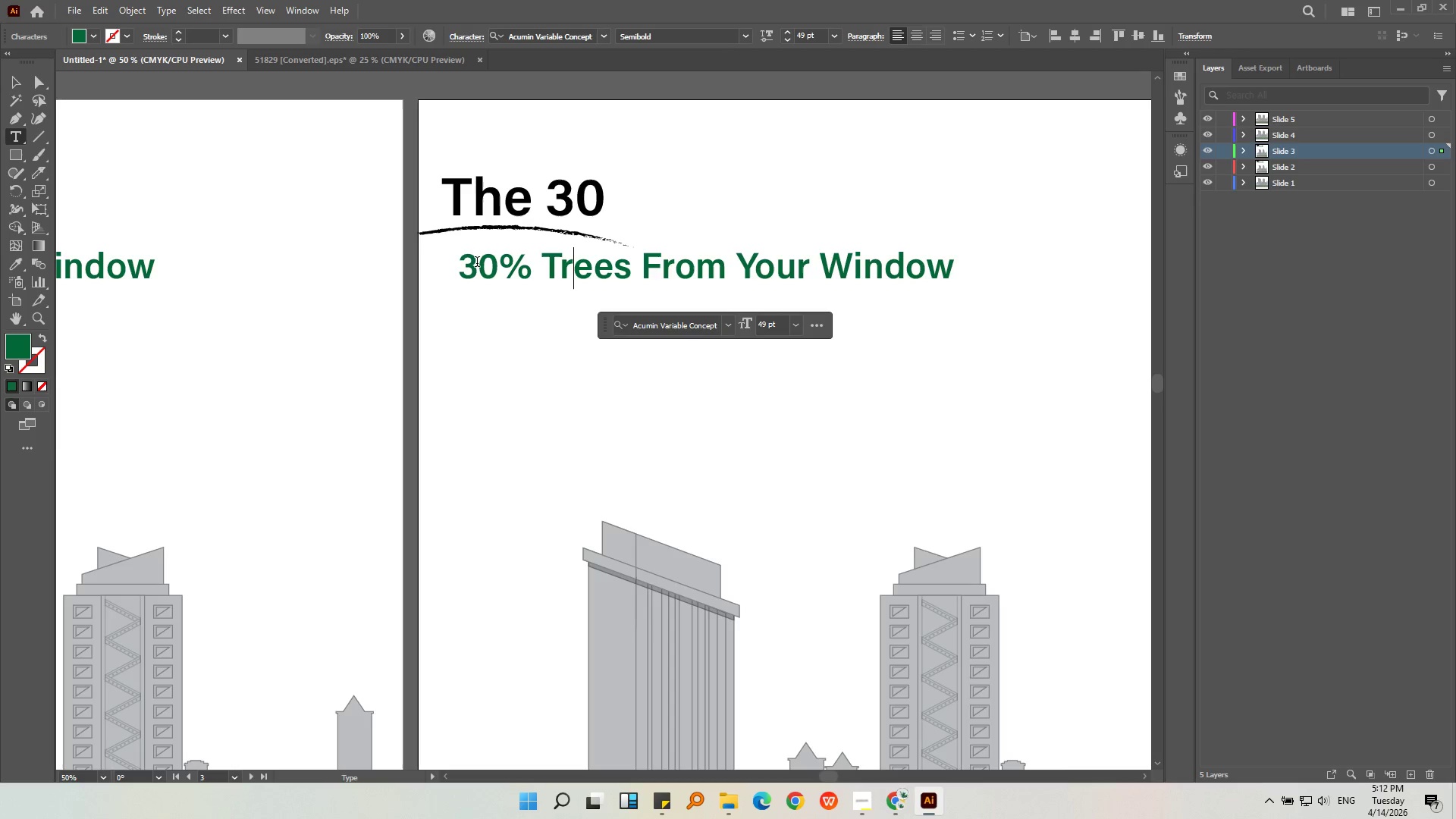 
key(ArrowRight)
 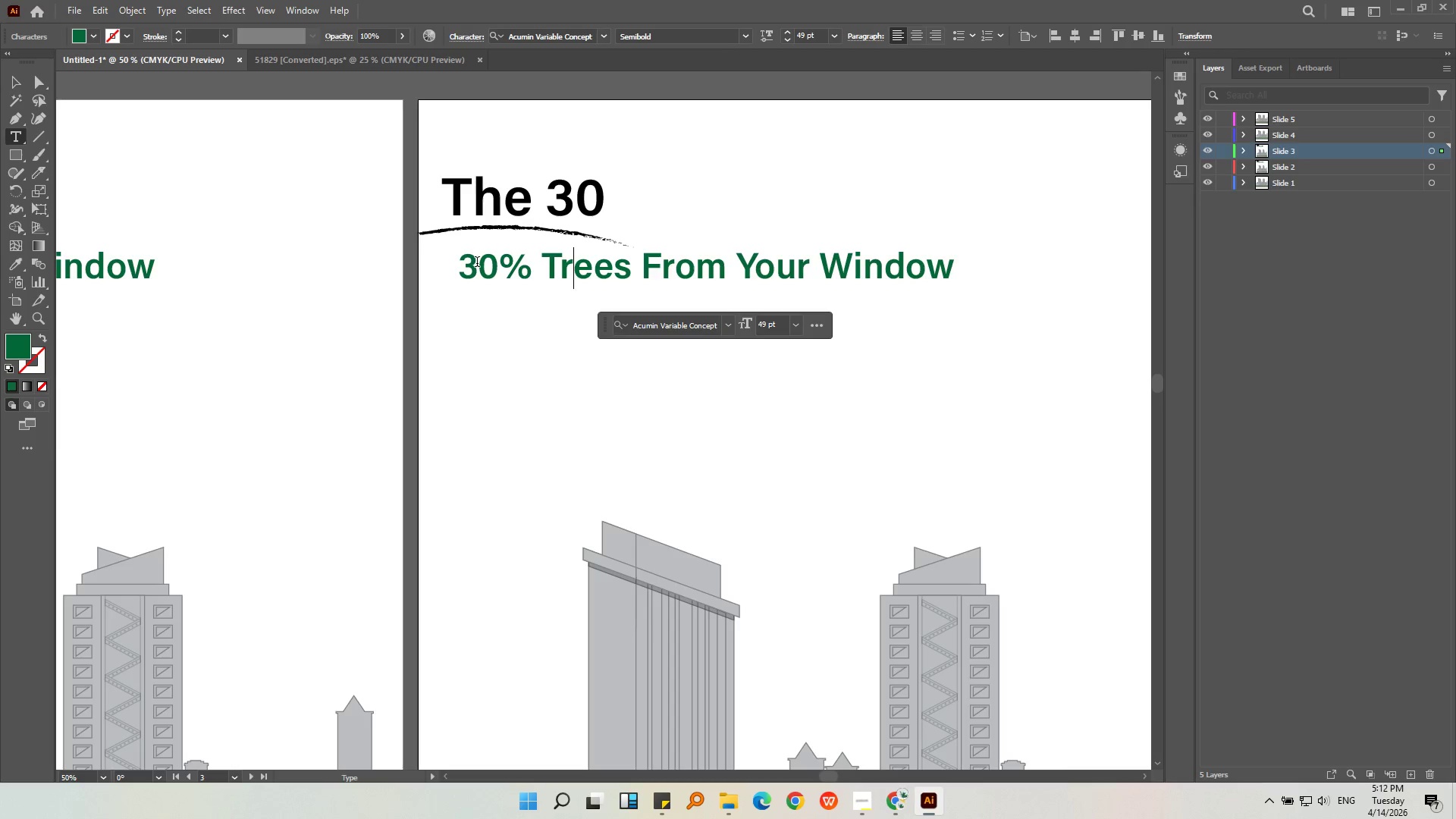 
key(ArrowRight)
 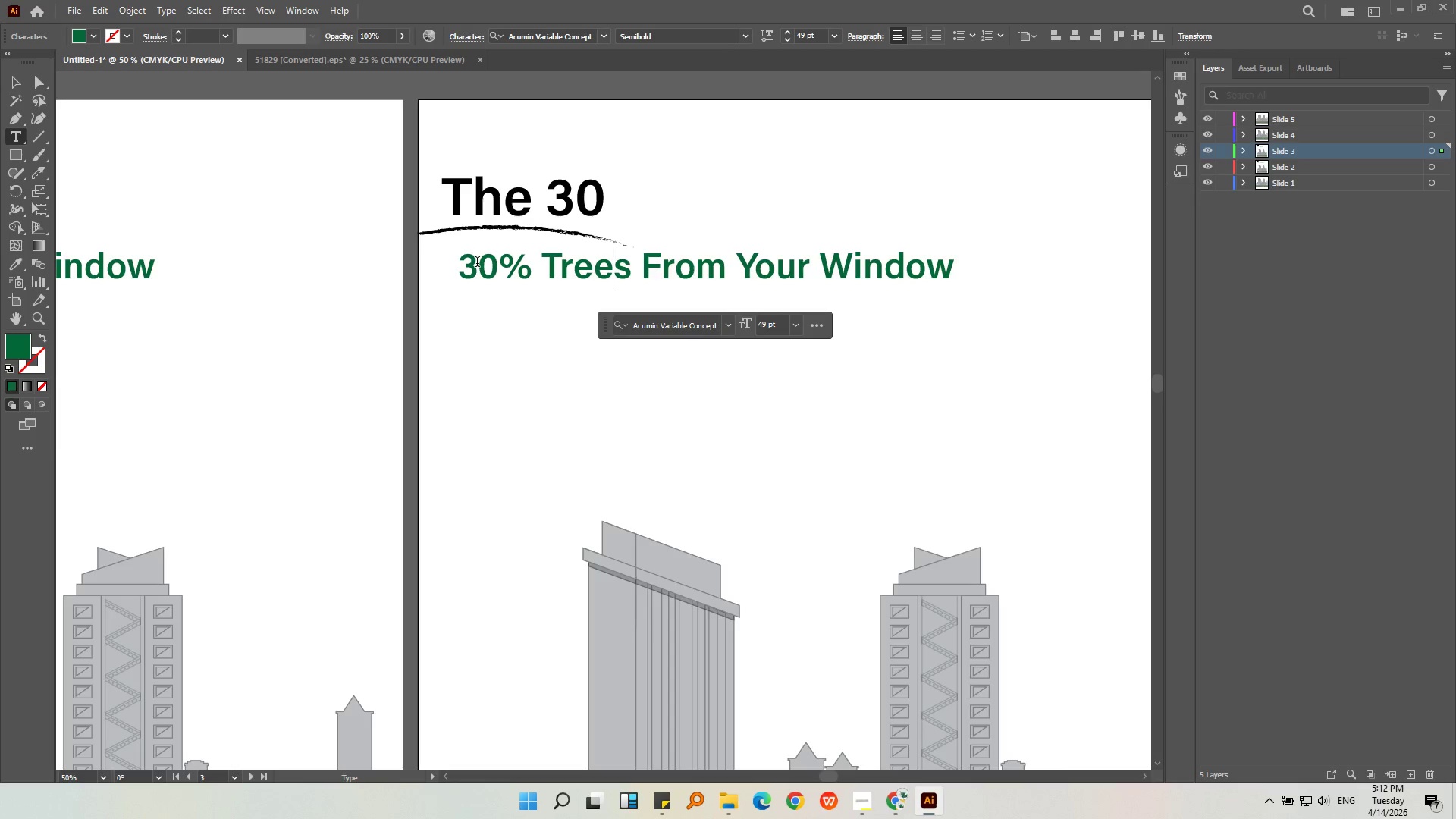 
key(ArrowRight)
 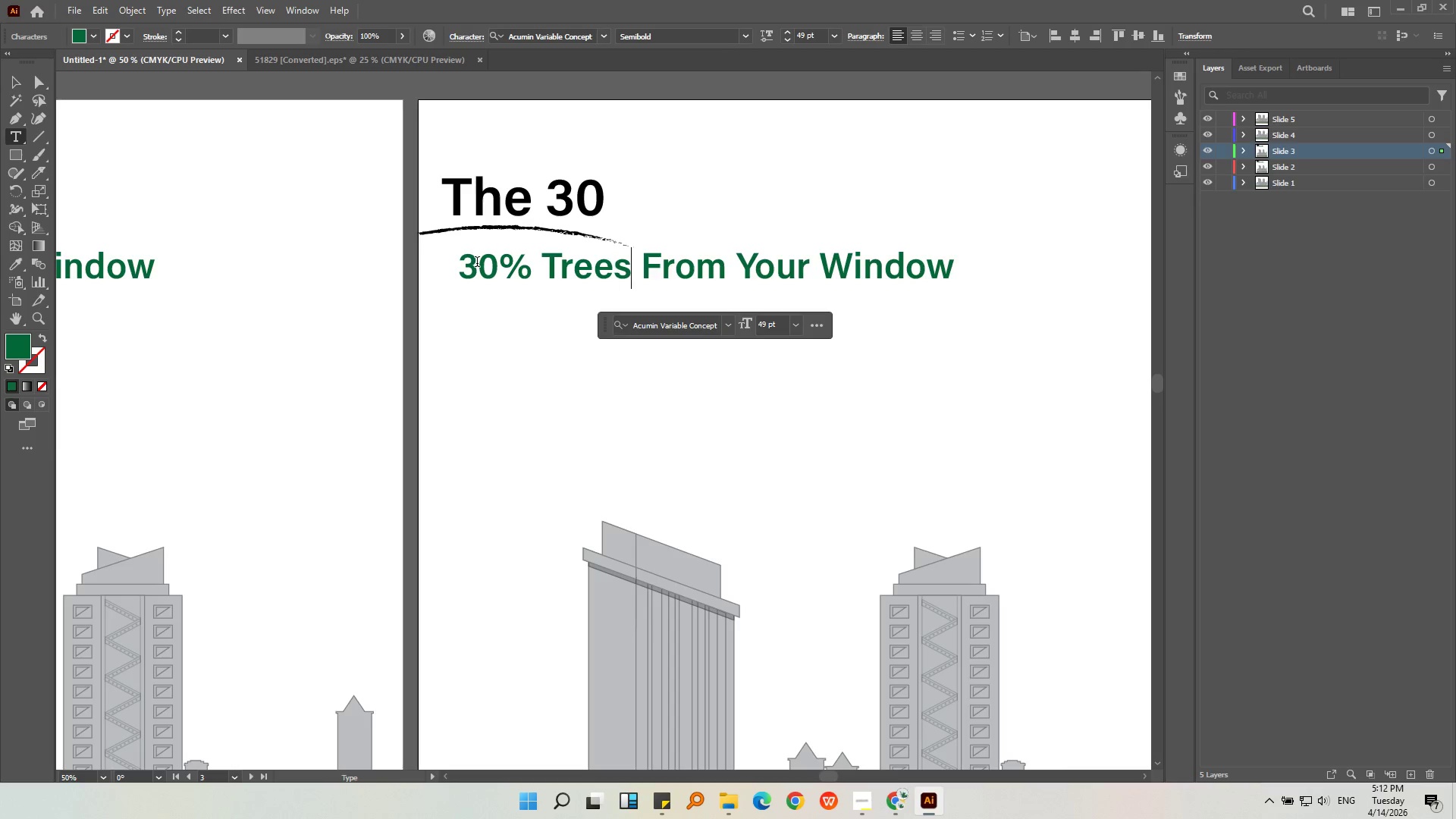 
key(ArrowRight)
 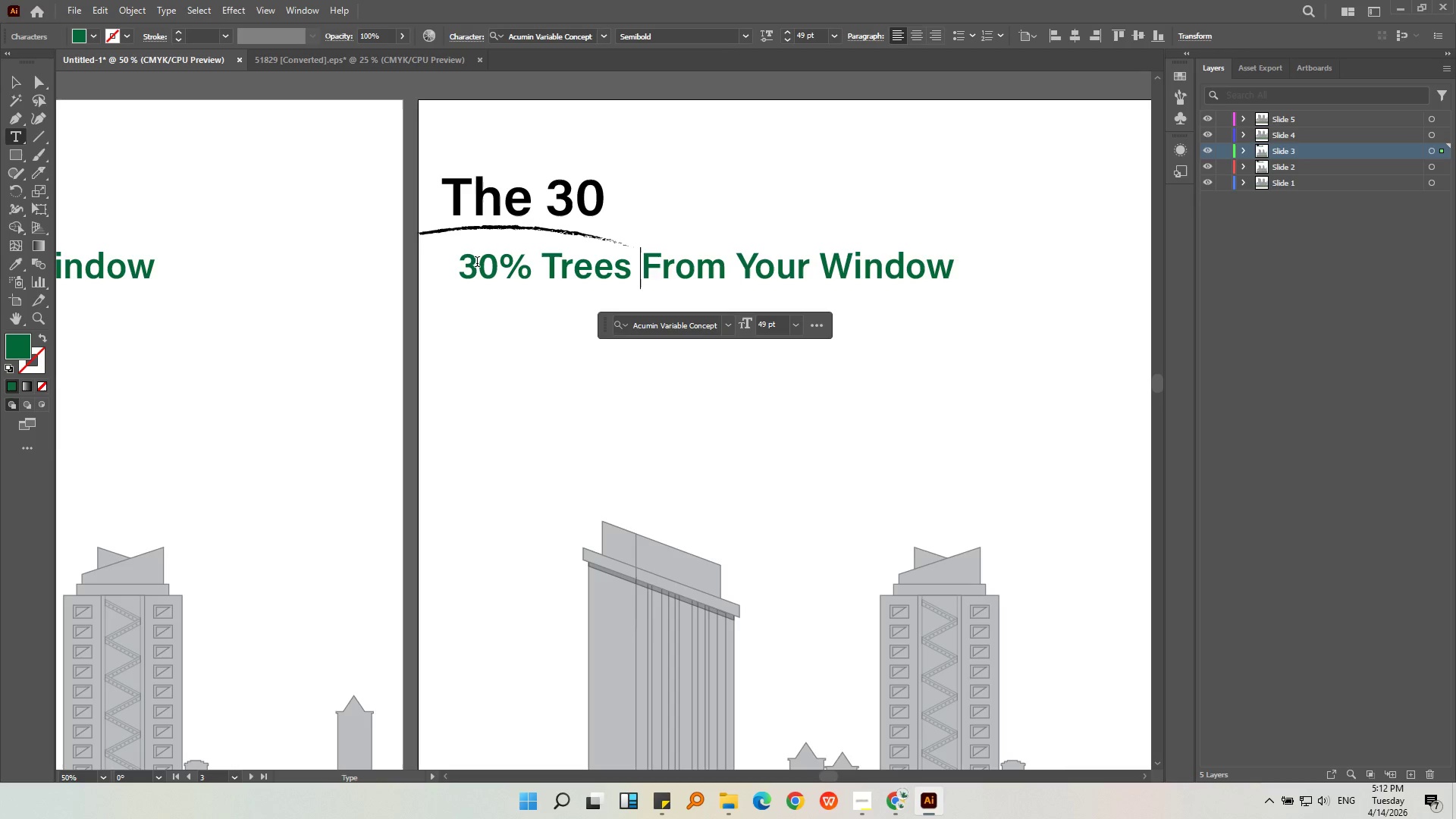 
key(Backspace)
key(Backspace)
type( Canopy n)
key(Backspace)
type(in Wv)
key(Backspace)
key(Backspace)
type(Every Neighborg)
key(Backspace)
type(hood)
 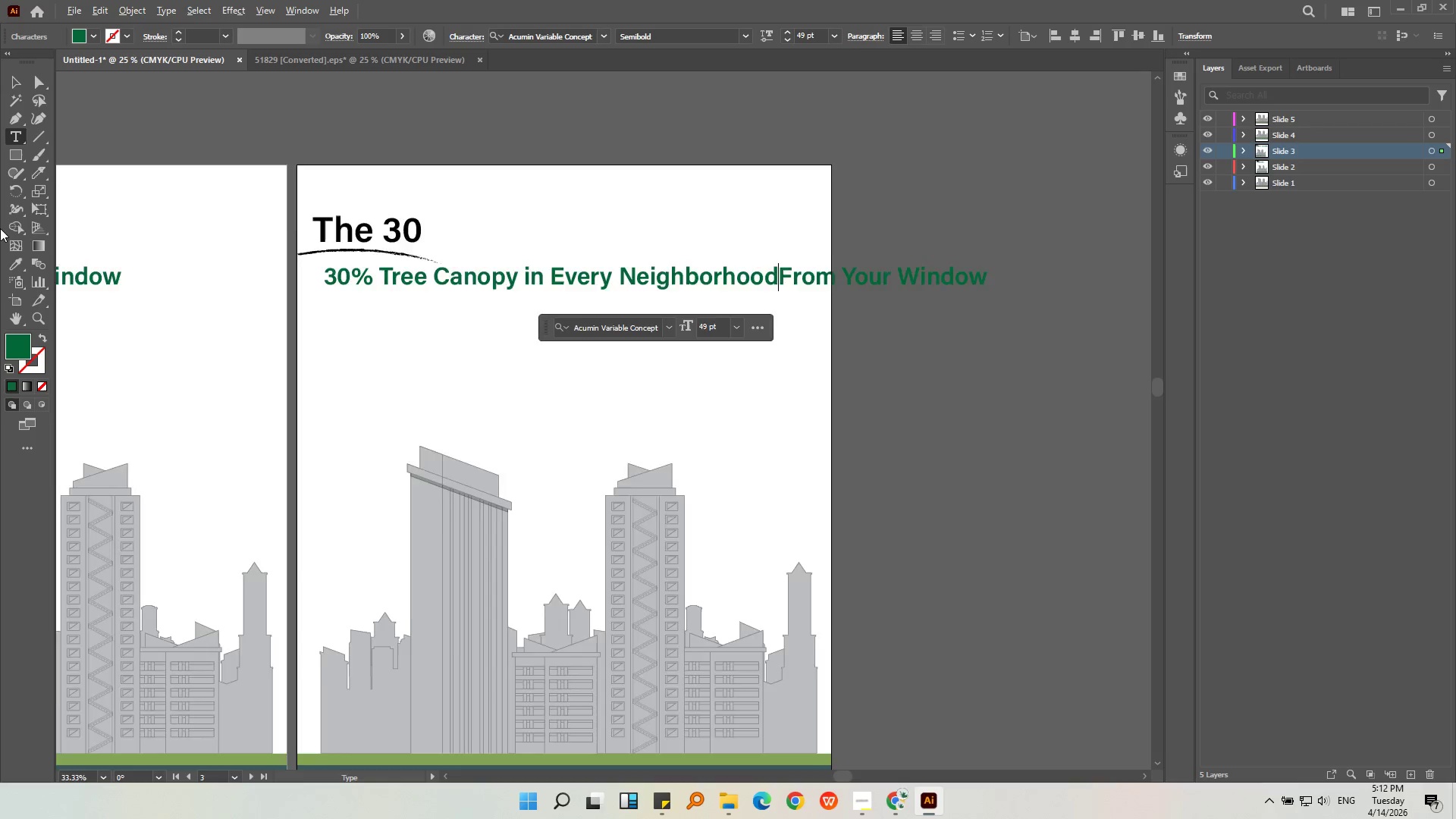 
 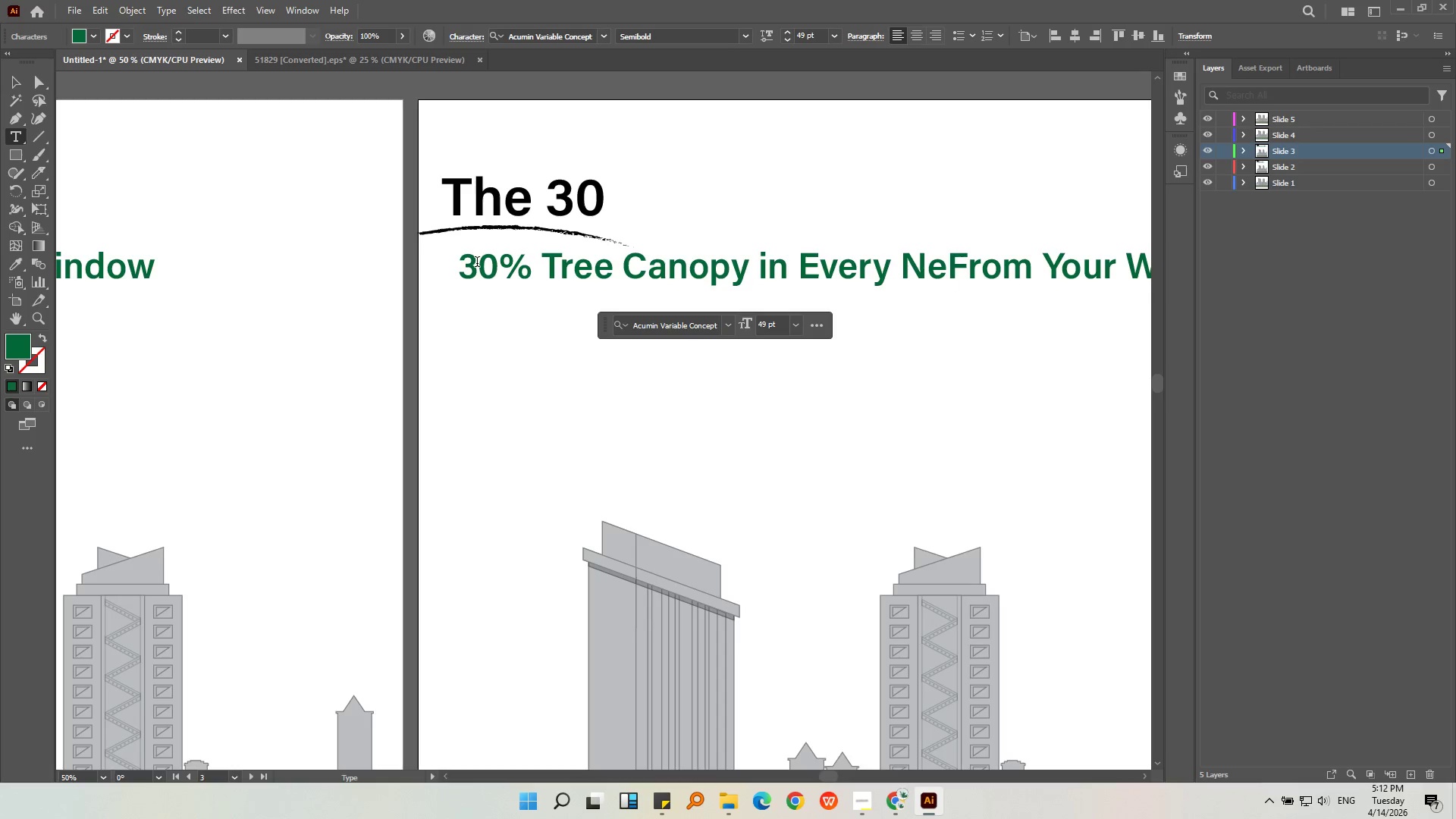 
key(Alt+AltLeft)
 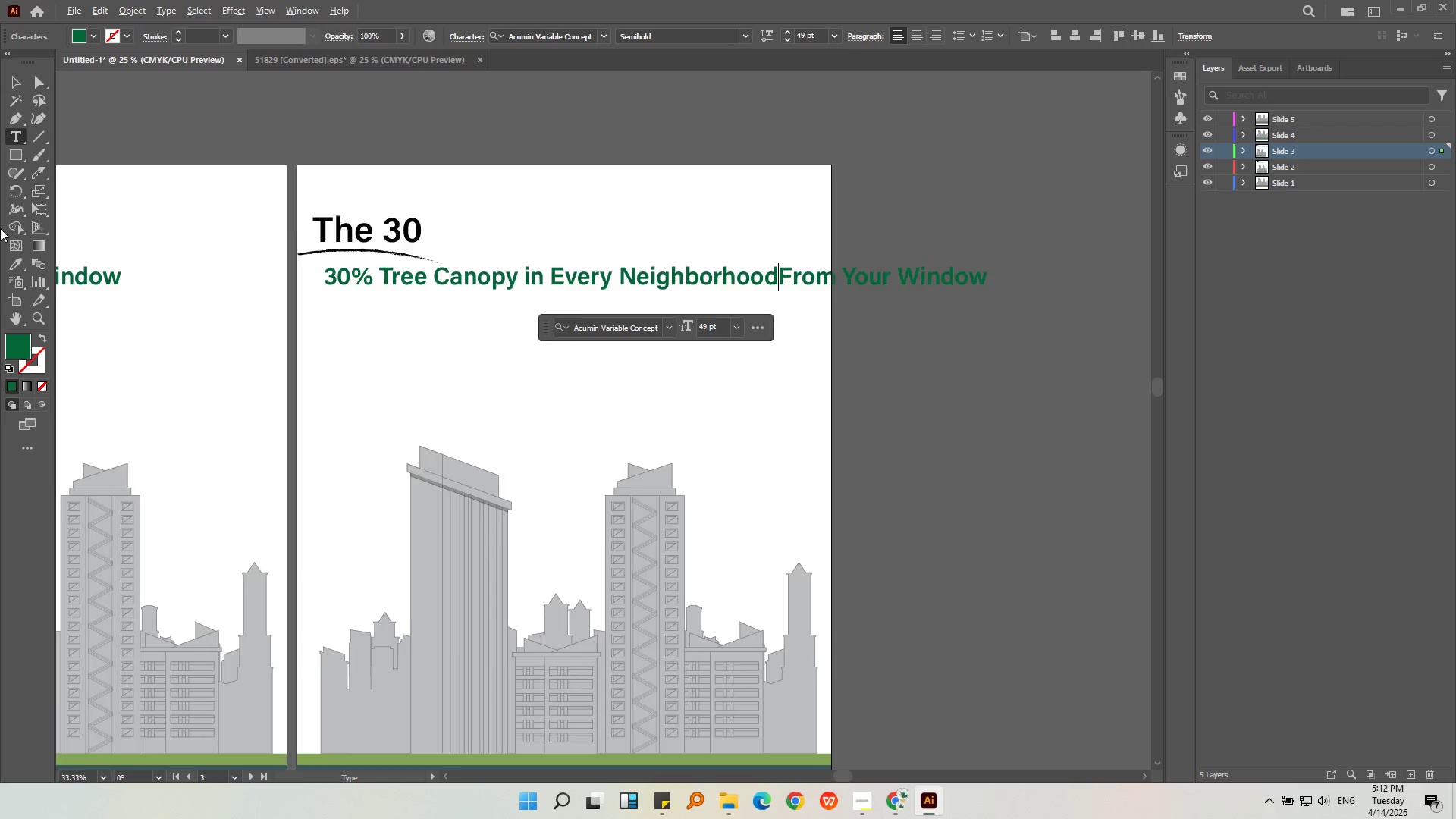 
scroll: coordinate [0, 228], scroll_direction: down, amount: 2.0
 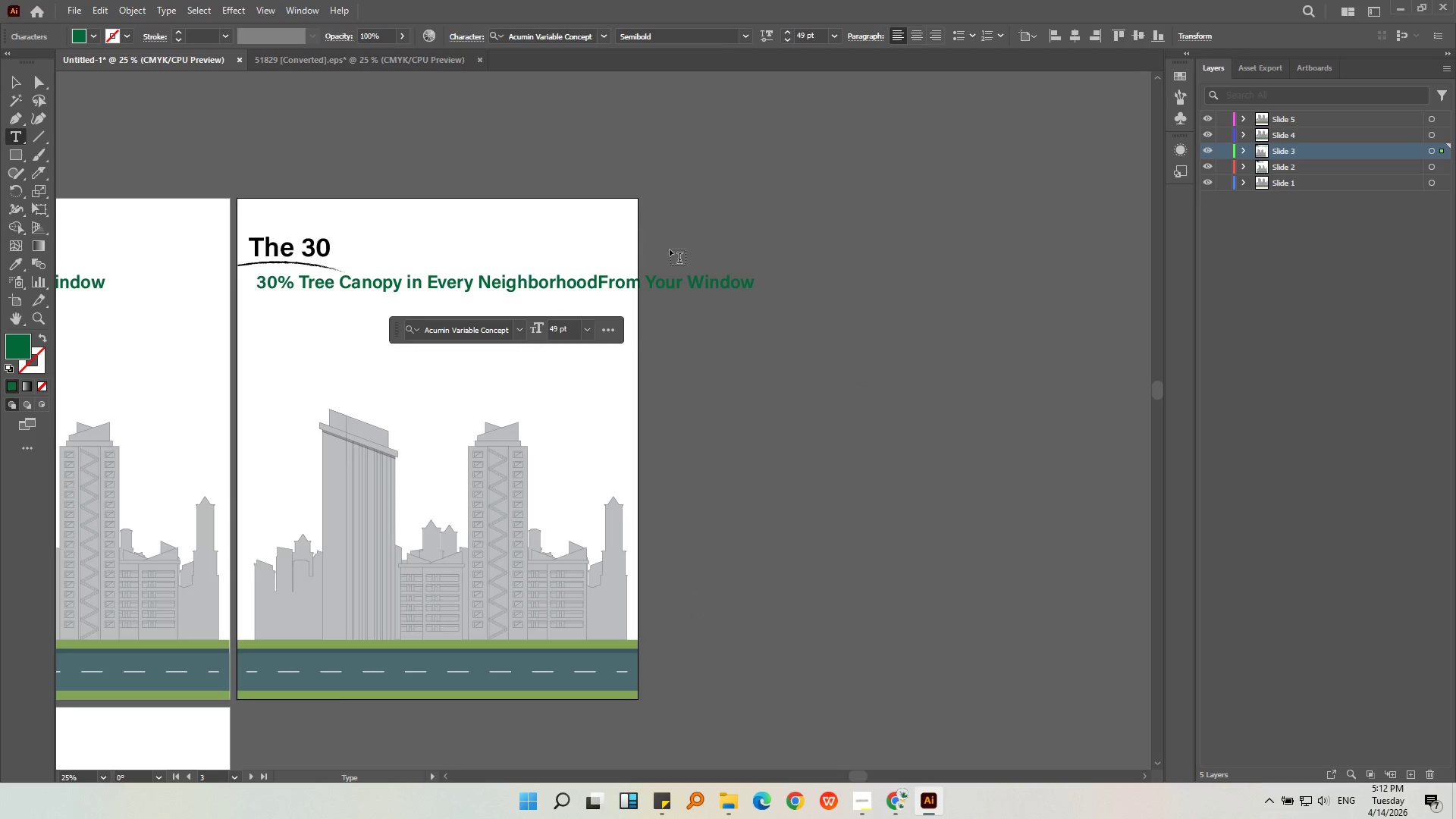 
hold_key(key=ShiftLeft, duration=1.0)
left_click([759, 280])
 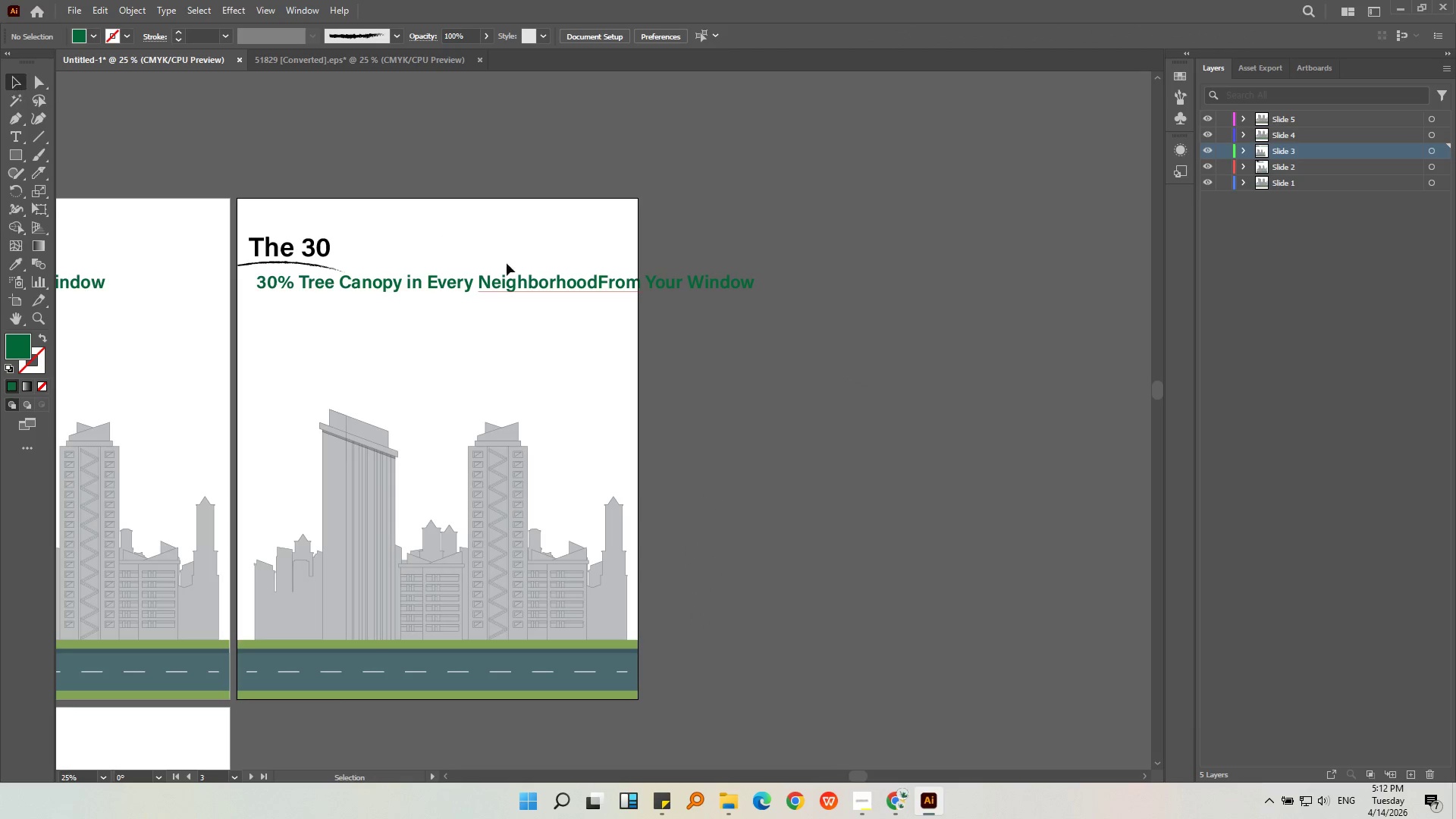 
double_click([585, 283])
 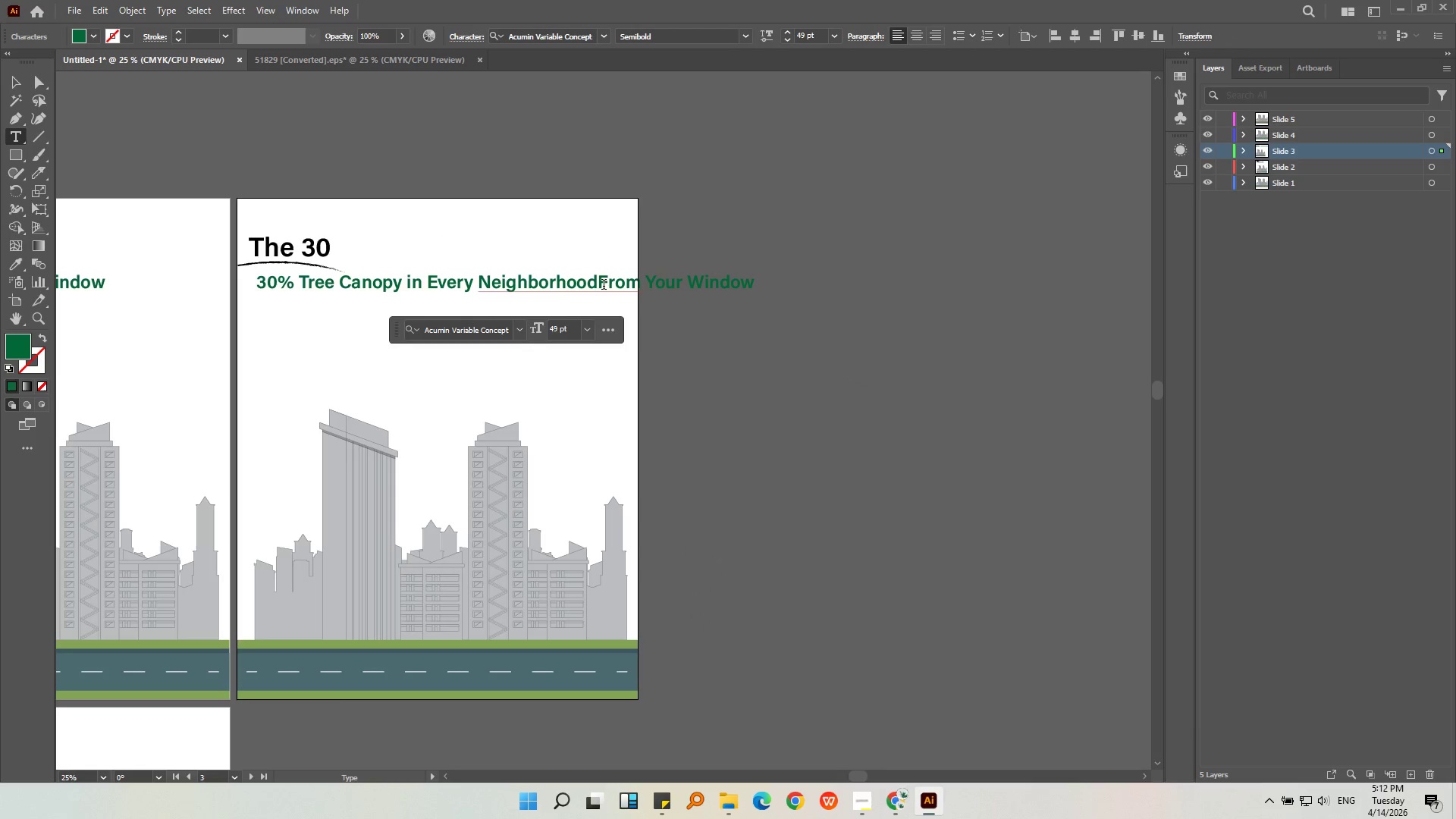 
left_click_drag(start_coordinate=[601, 282], to_coordinate=[821, 294])
 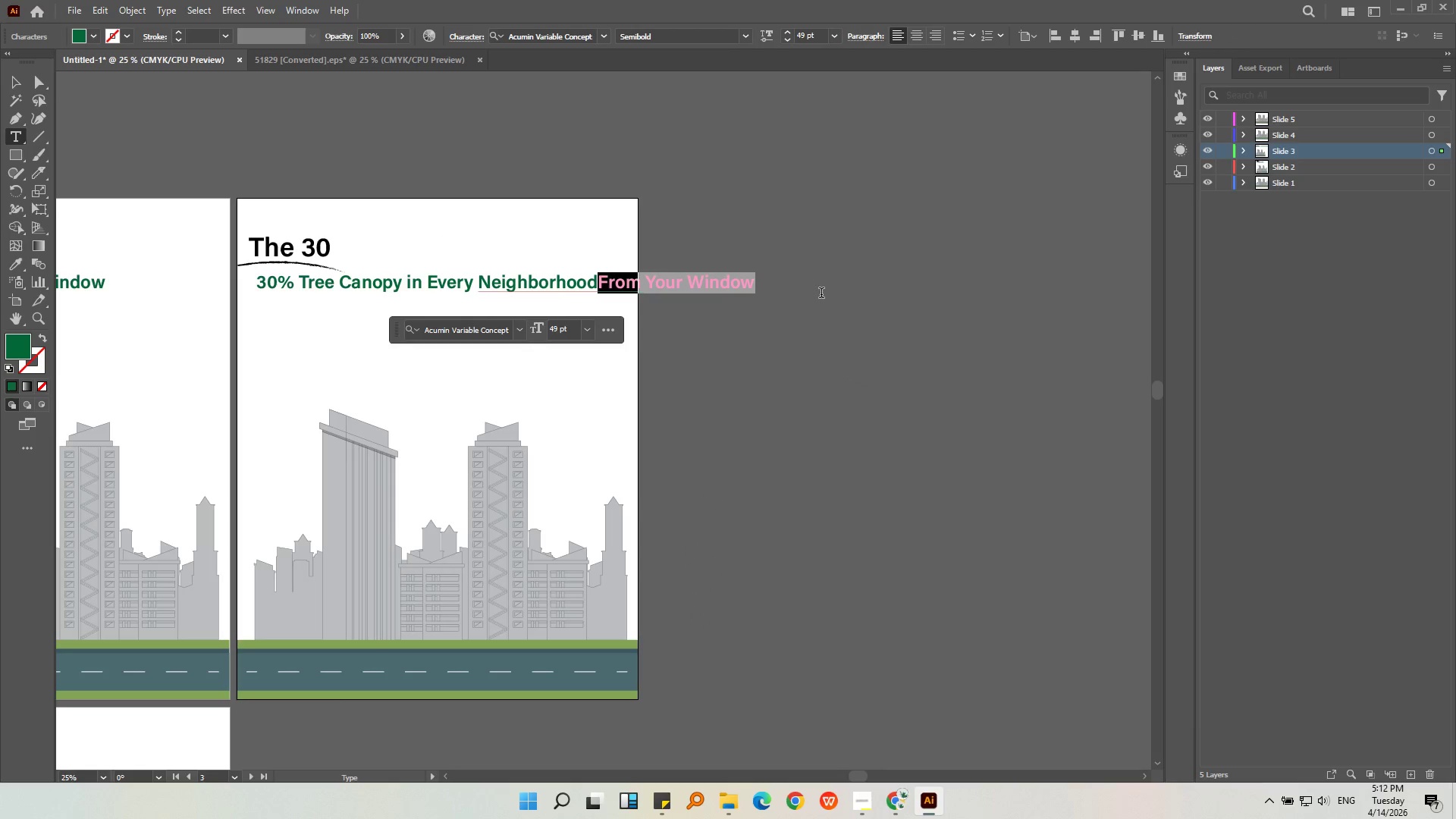 
key(Backspace)
 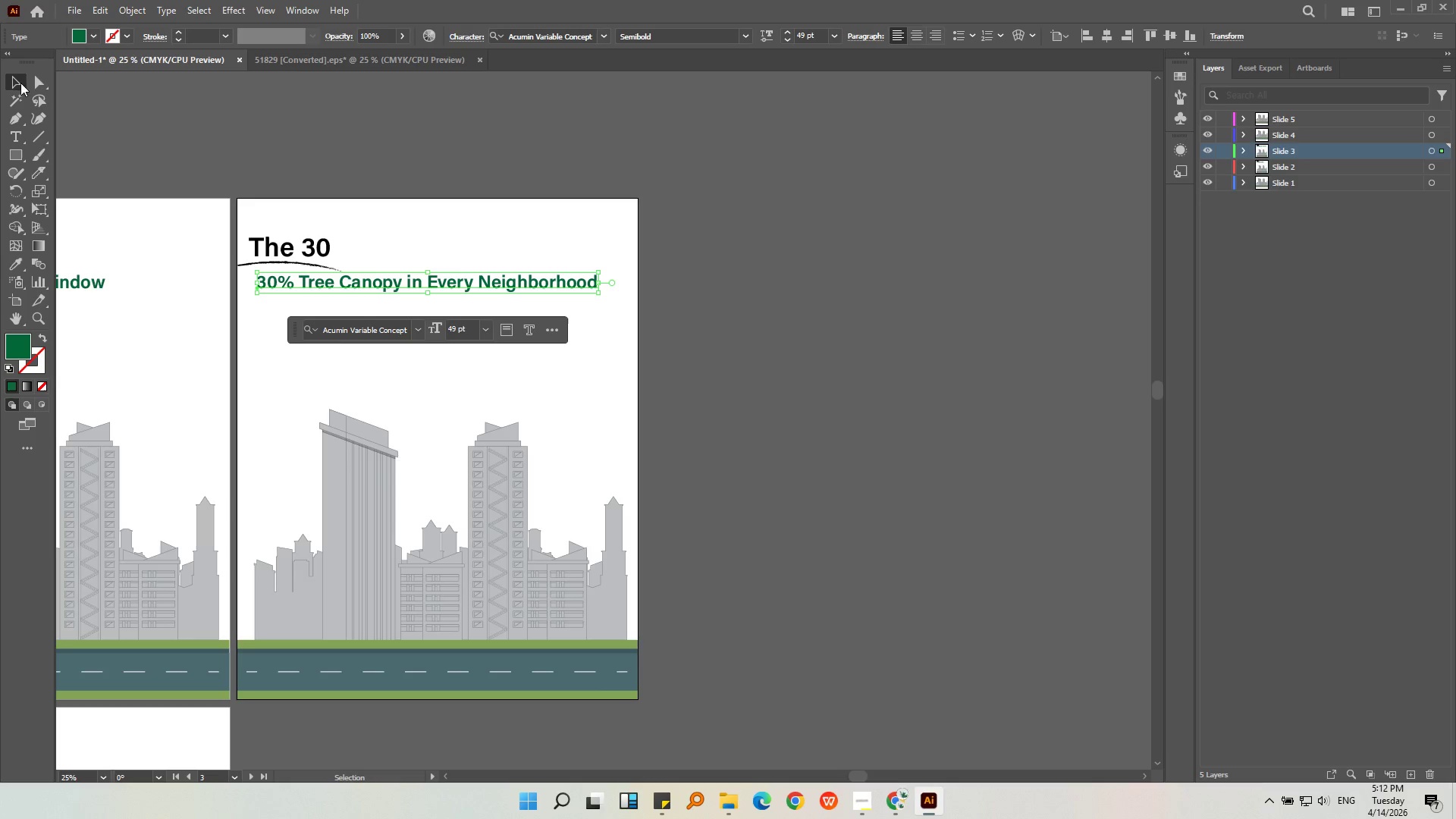 
left_click([441, 158])
 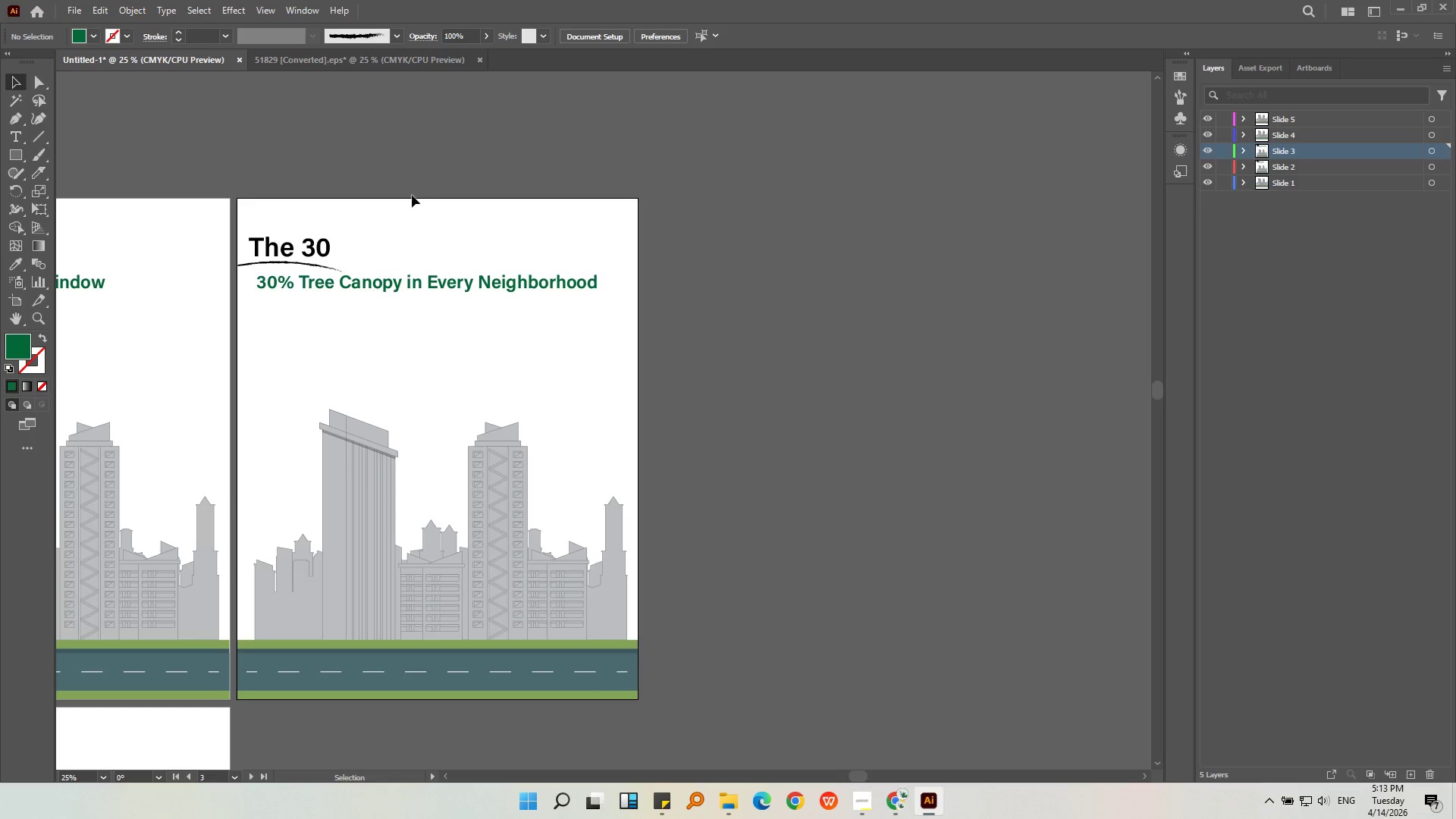 
key(Alt+AltLeft)
 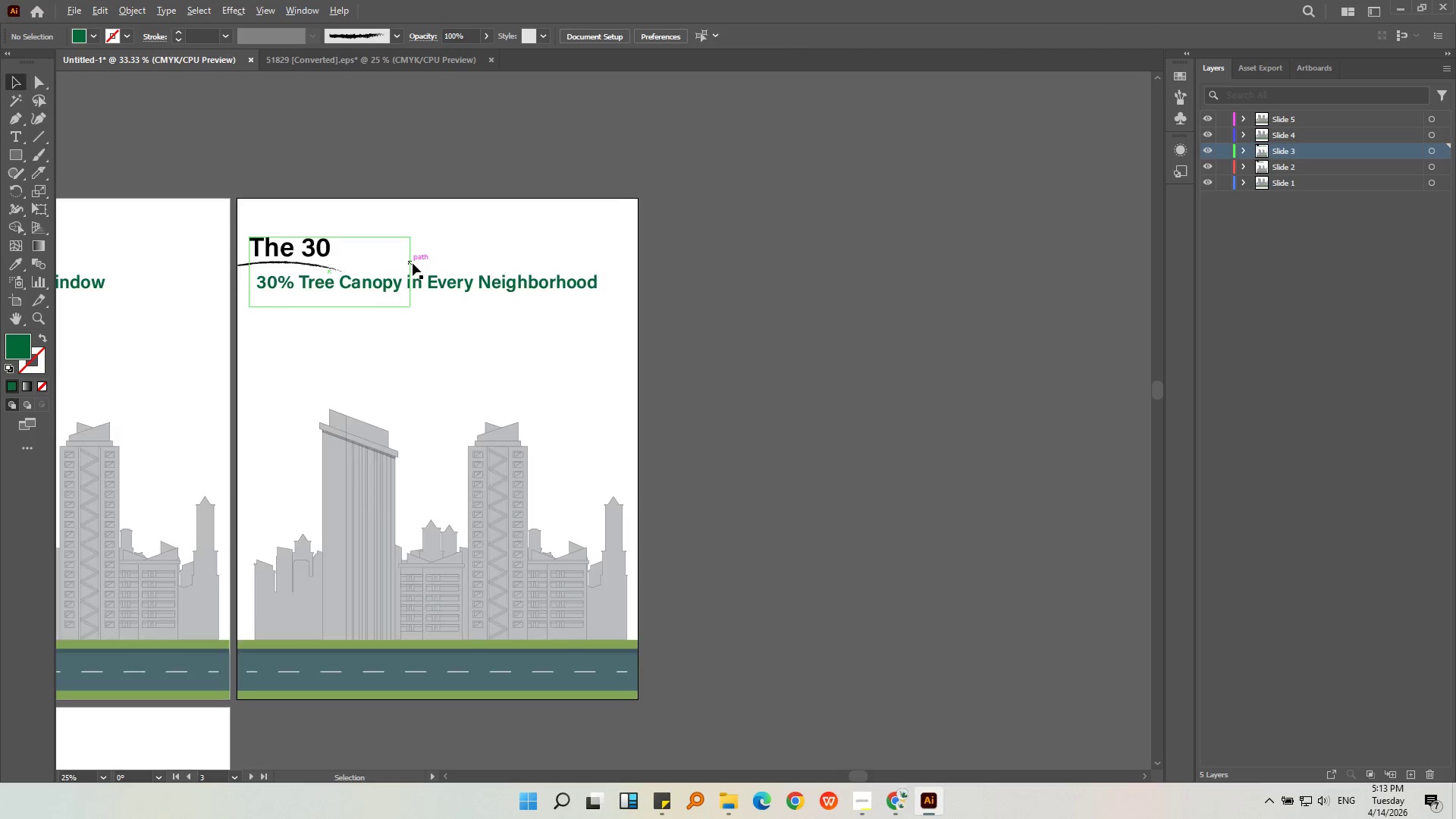 
left_click([618, 288])
 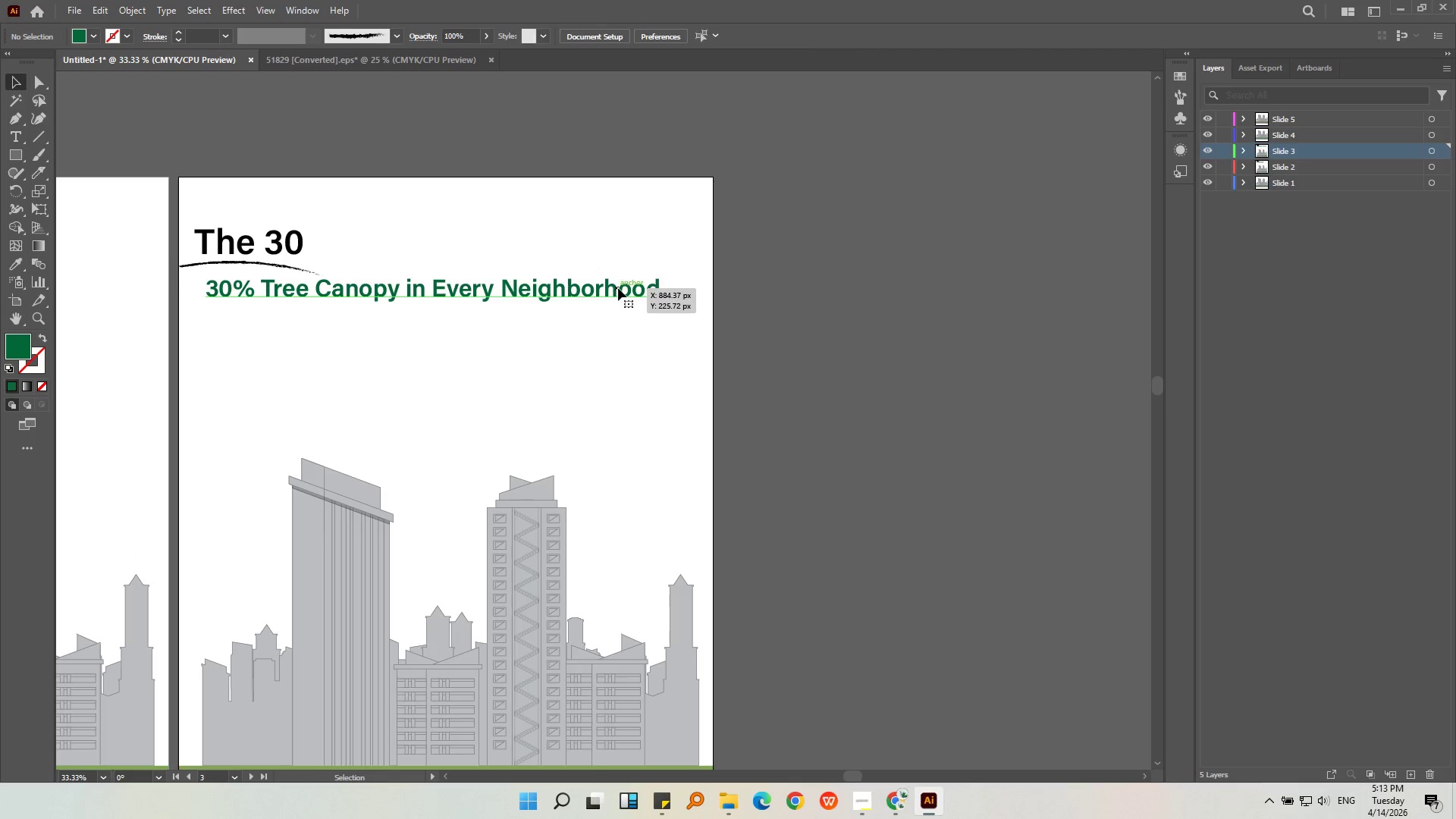 
scroll: coordinate [413, 263], scroll_direction: up, amount: 1.0
 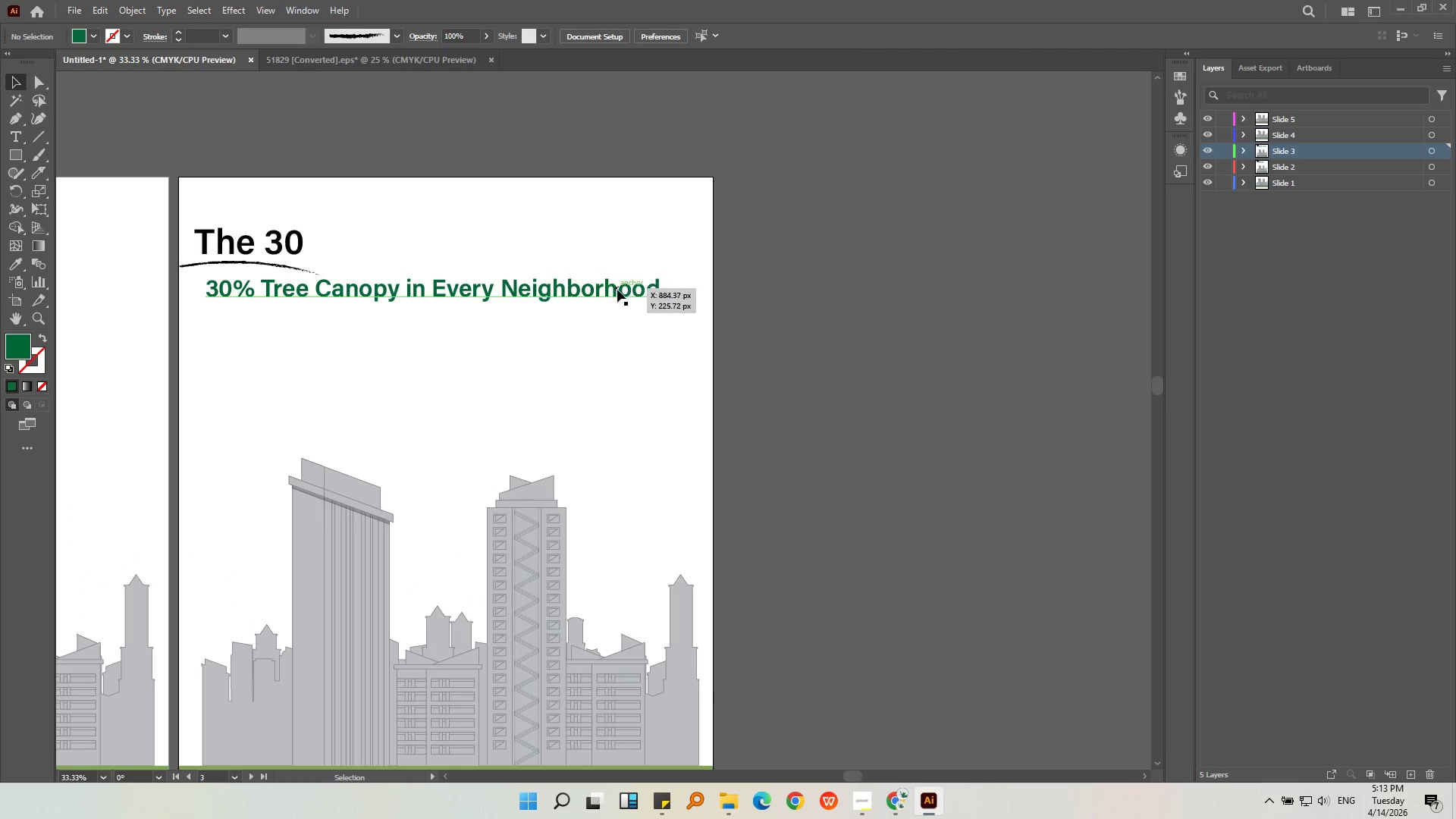 
double_click([618, 288])
 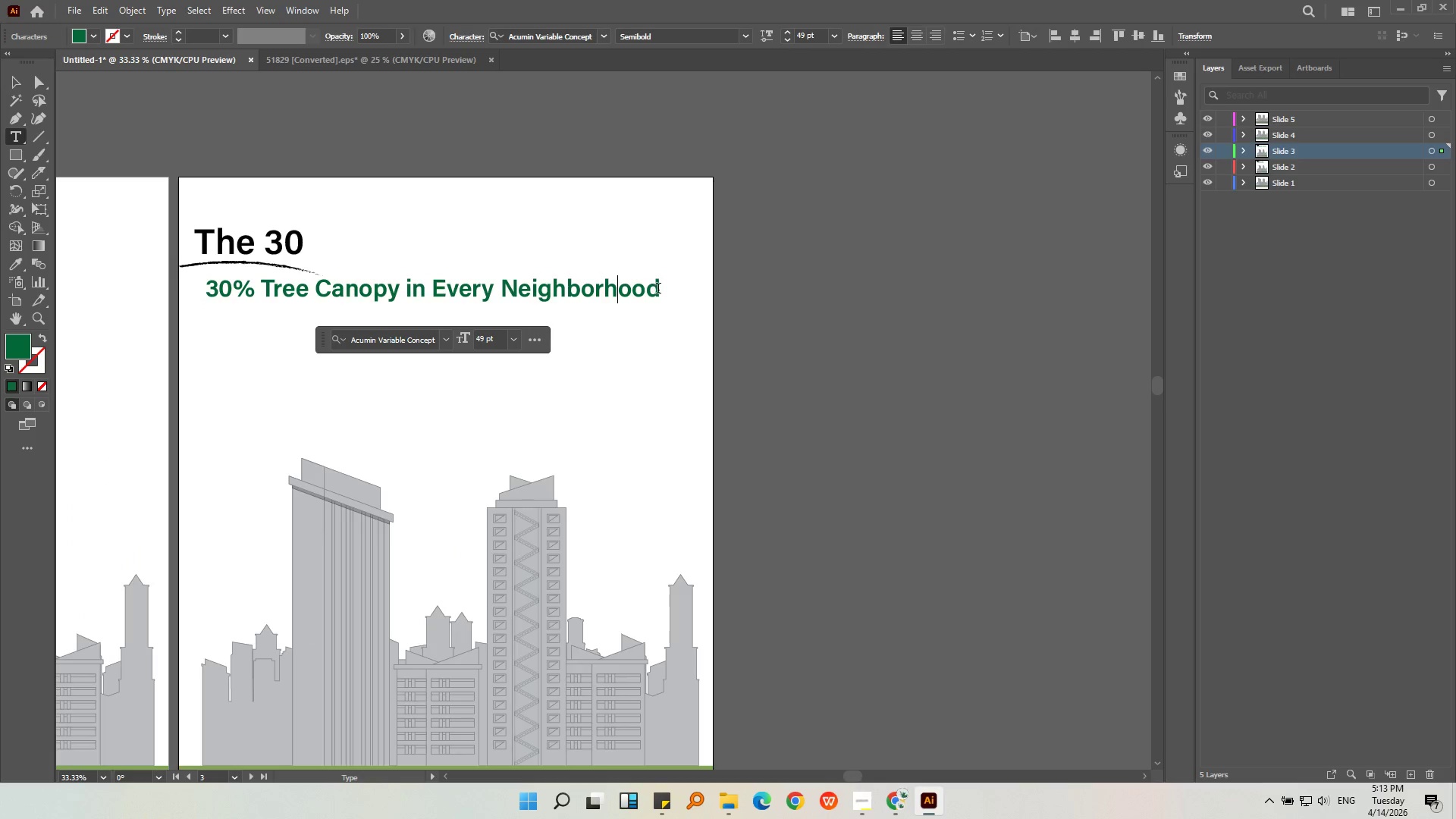 
left_click([658, 290])
 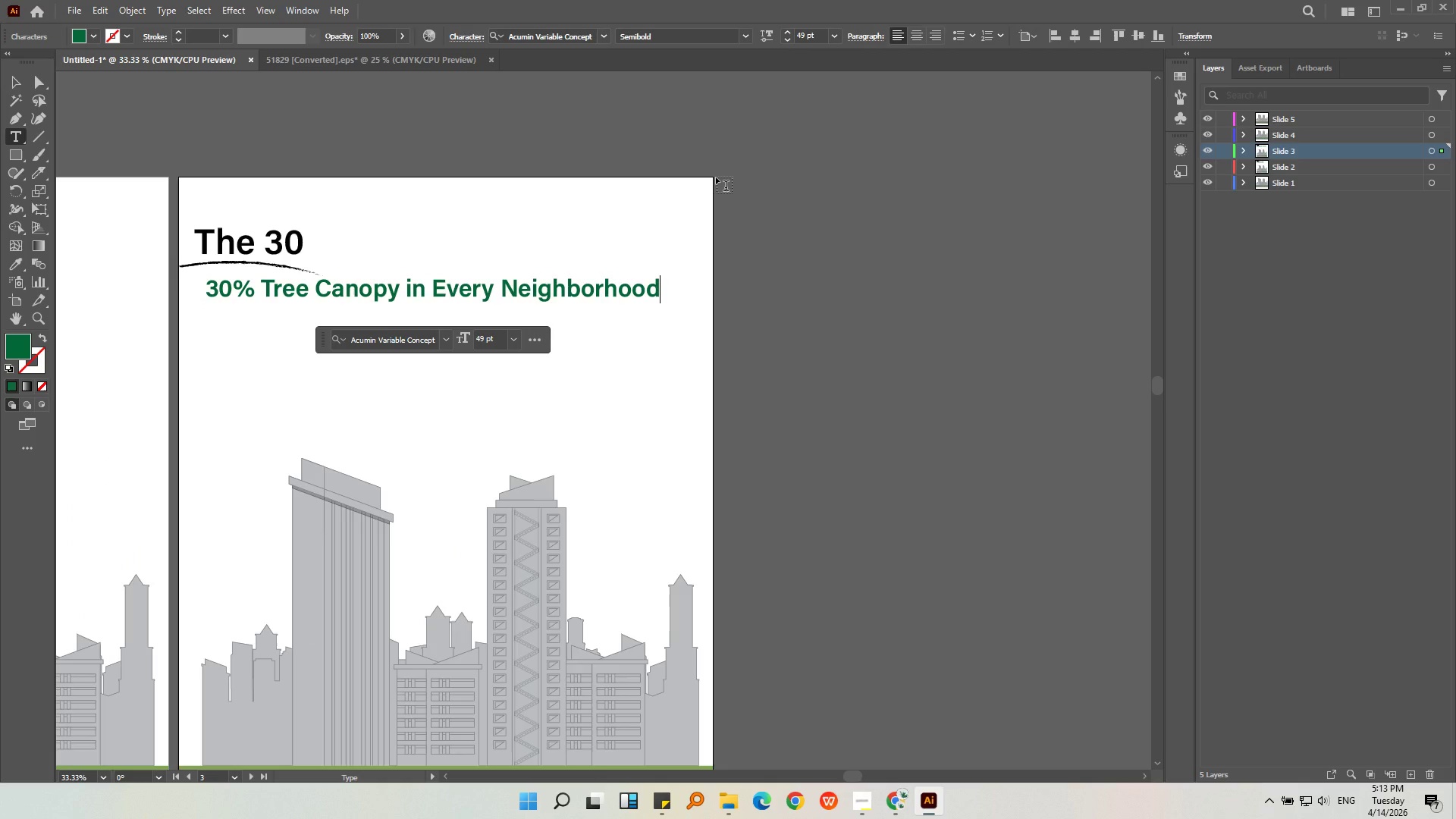 
key(Shift+1)
 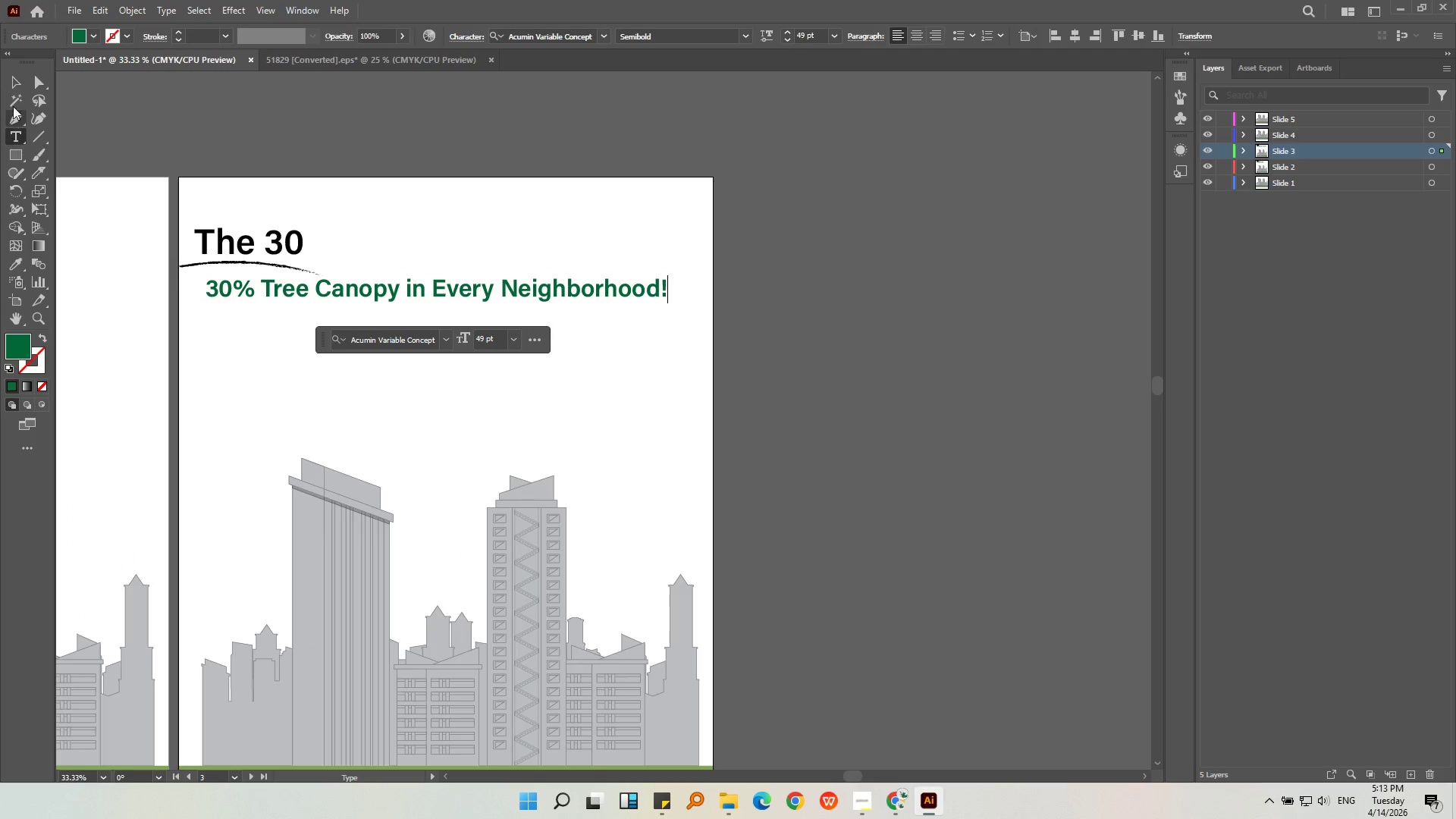 
left_click([12, 84])
 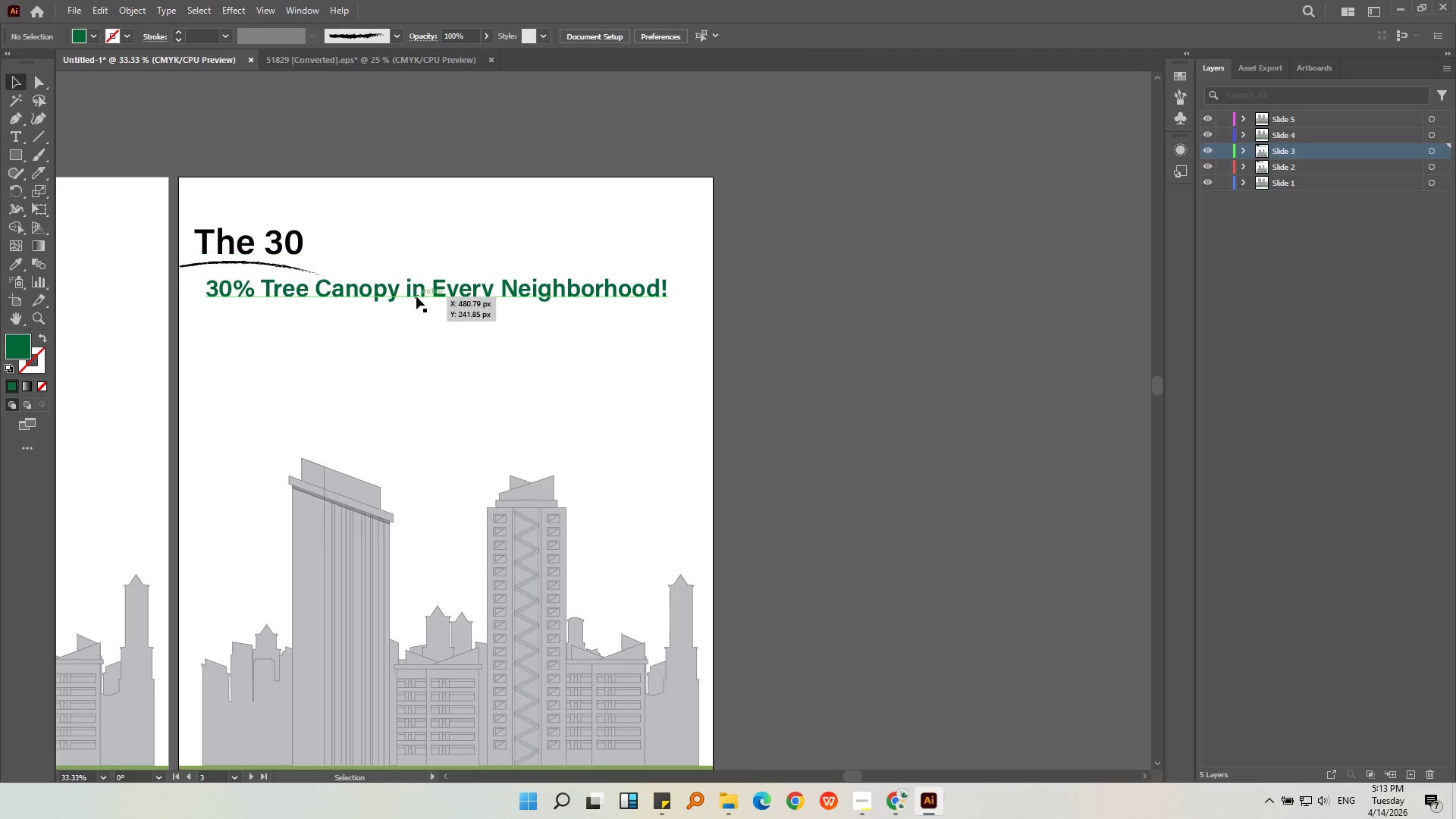 
left_click_drag(start_coordinate=[416, 295], to_coordinate=[418, 301])
 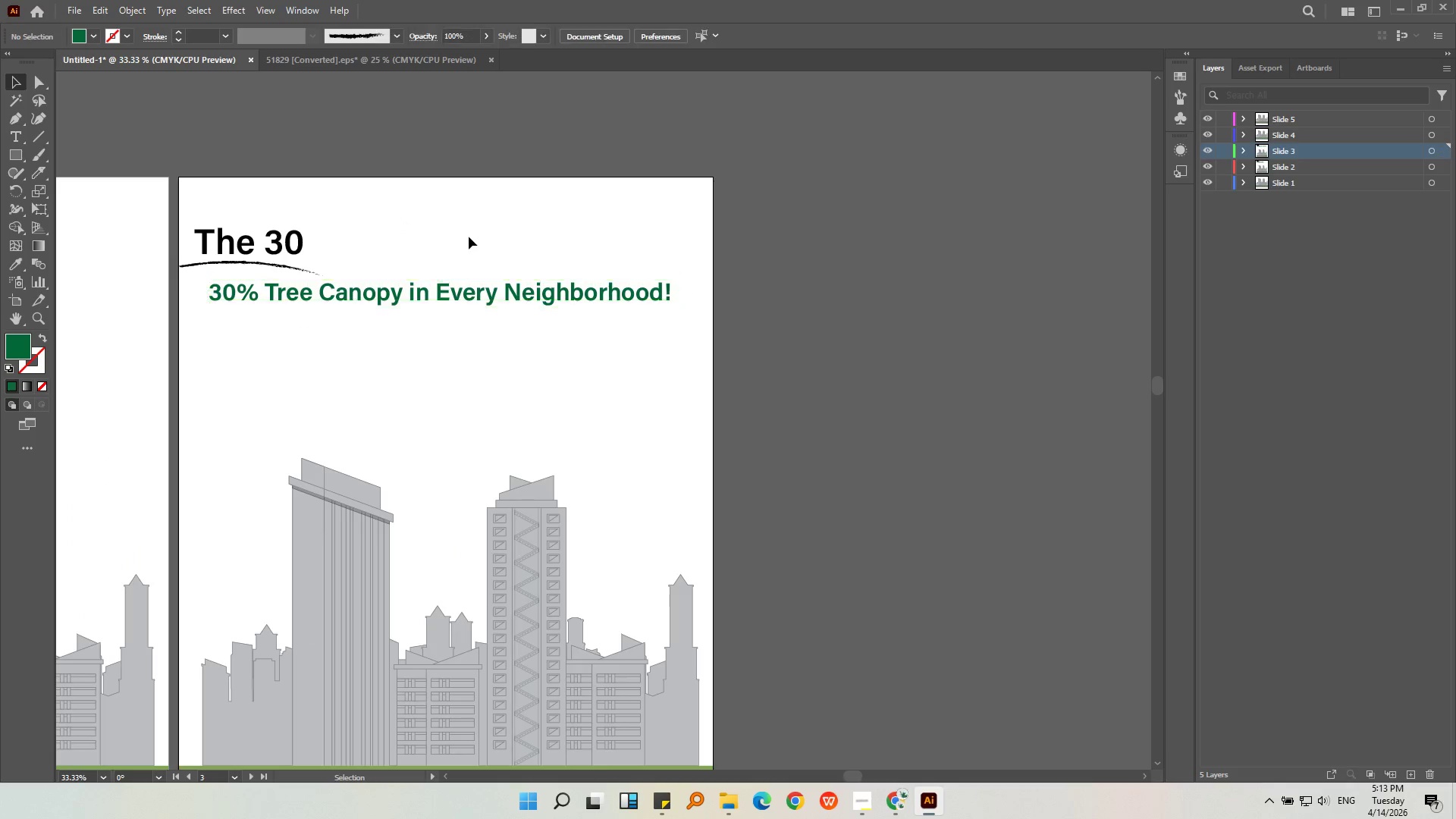 
hold_key(key=ShiftLeft, duration=0.98)
 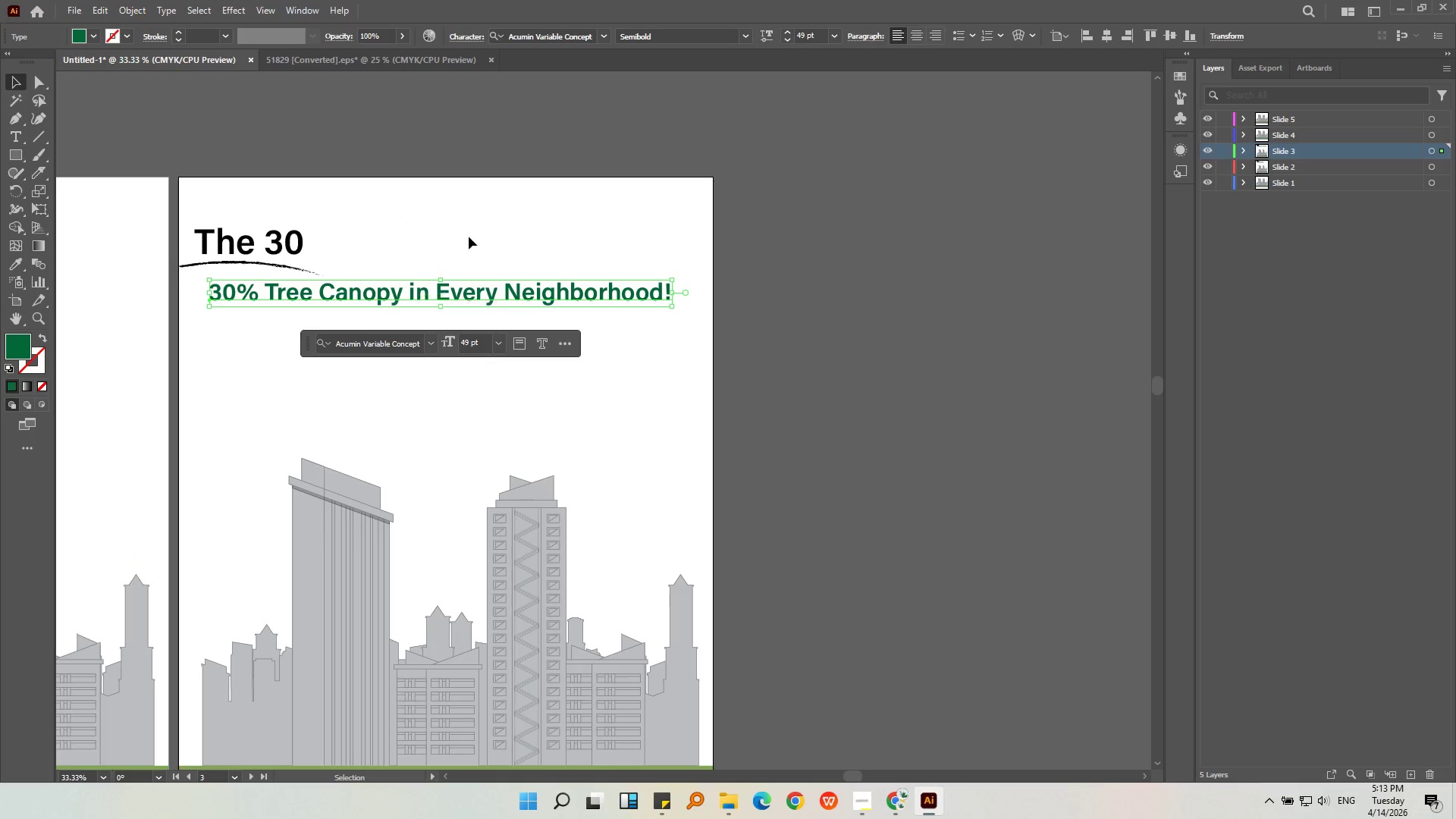 
left_click([469, 237])
 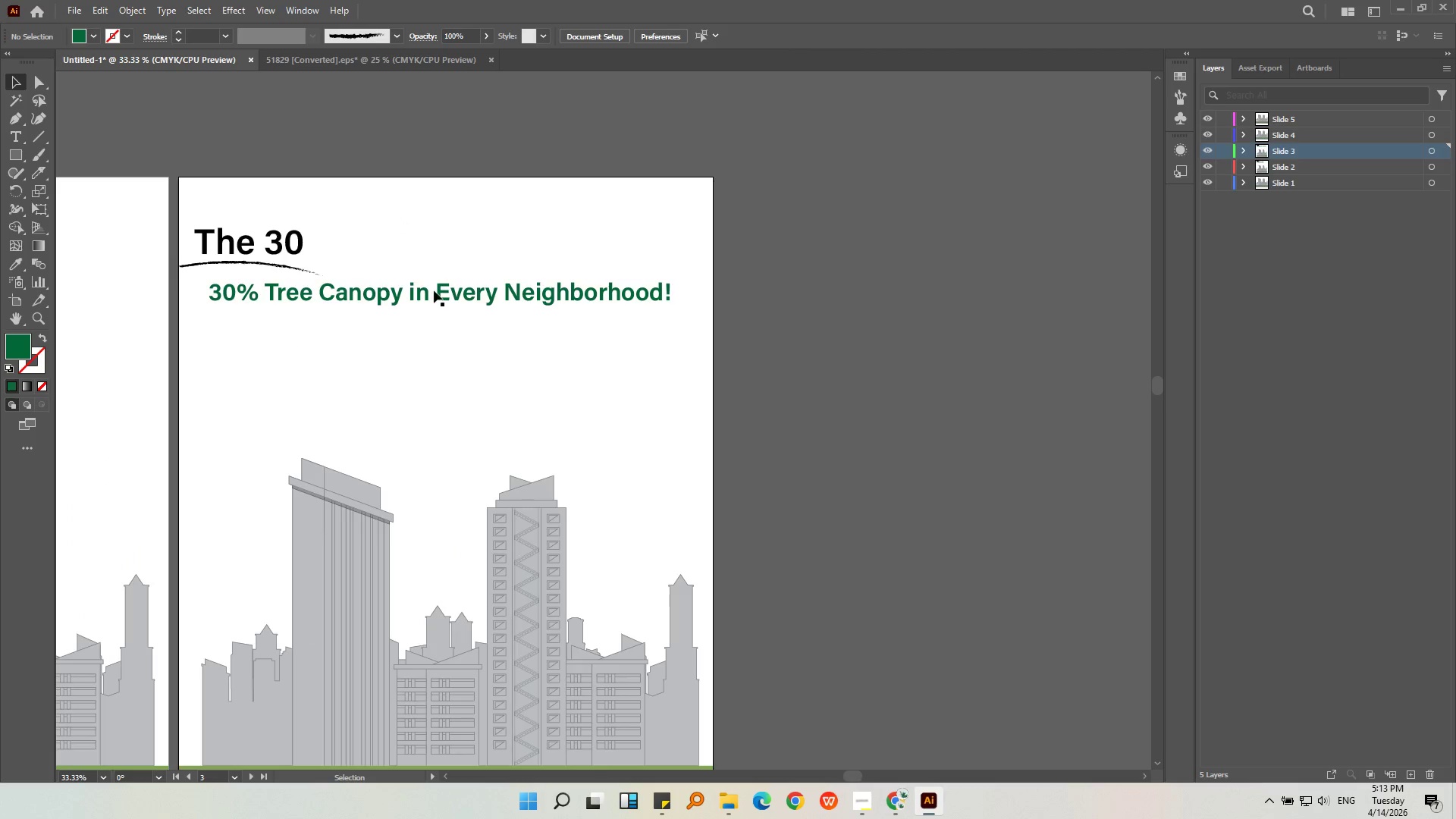 
left_click([433, 293])
 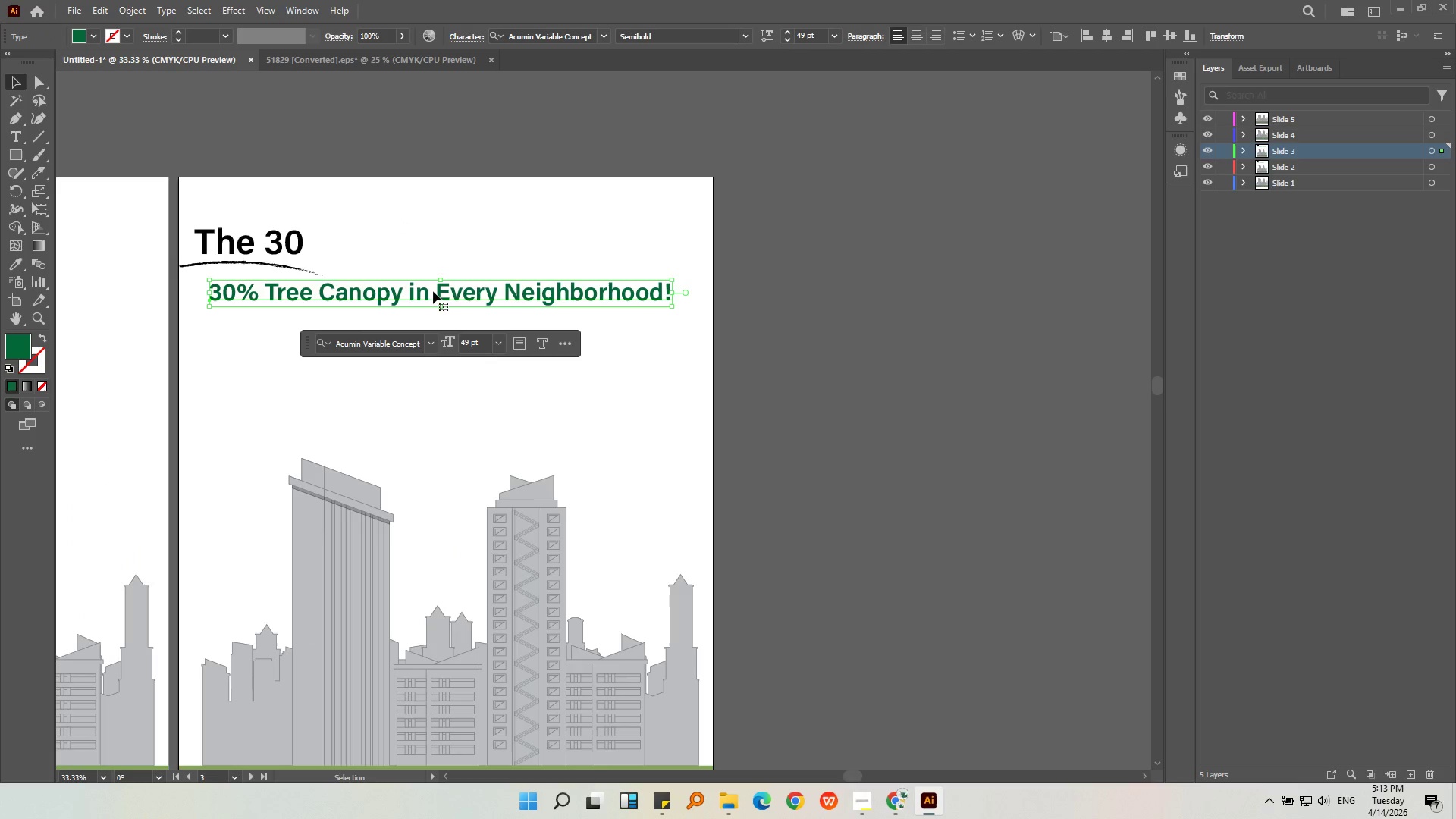 
left_click_drag(start_coordinate=[433, 290], to_coordinate=[422, 290])
 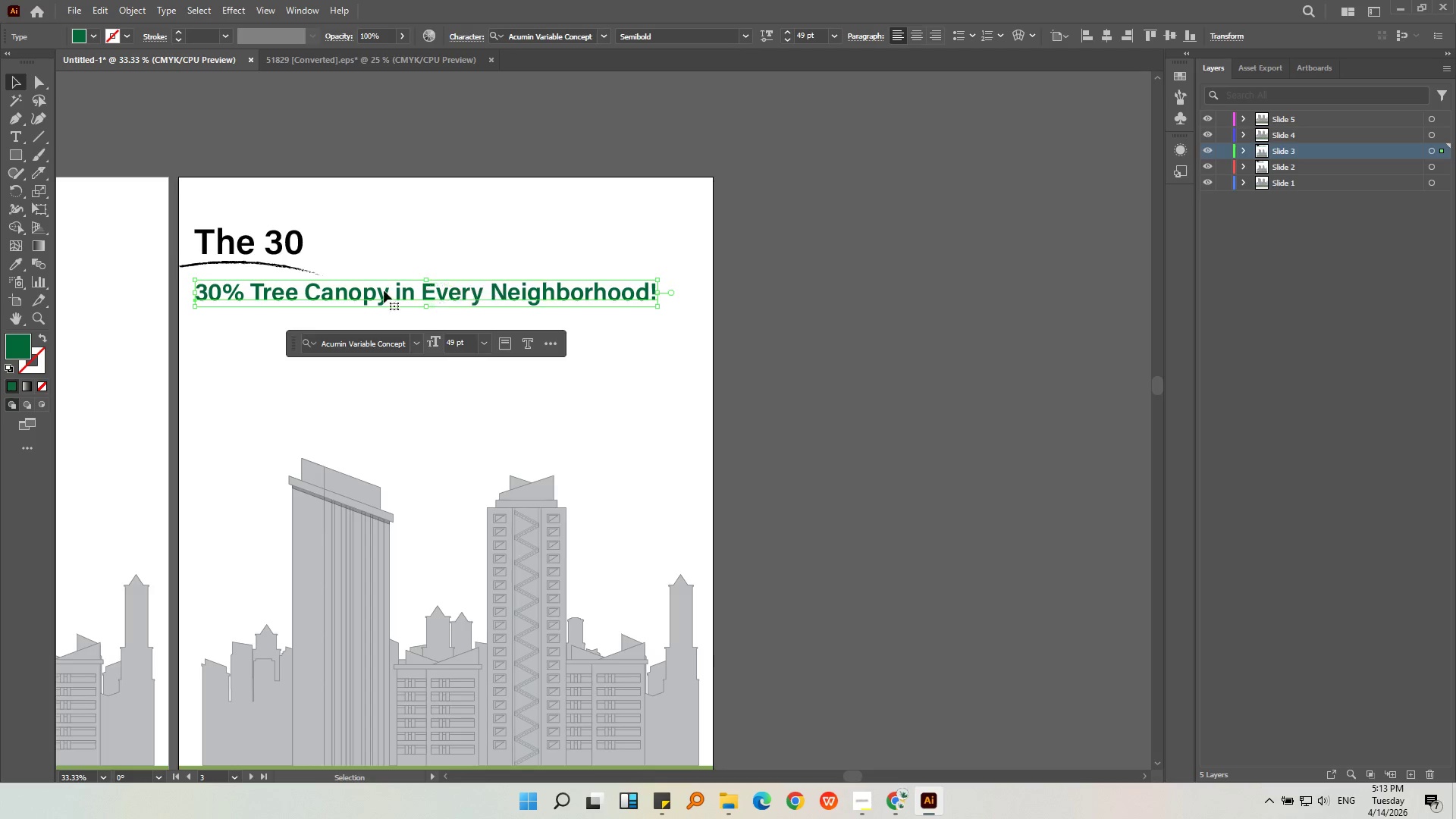 
key(Alt+AltLeft)
 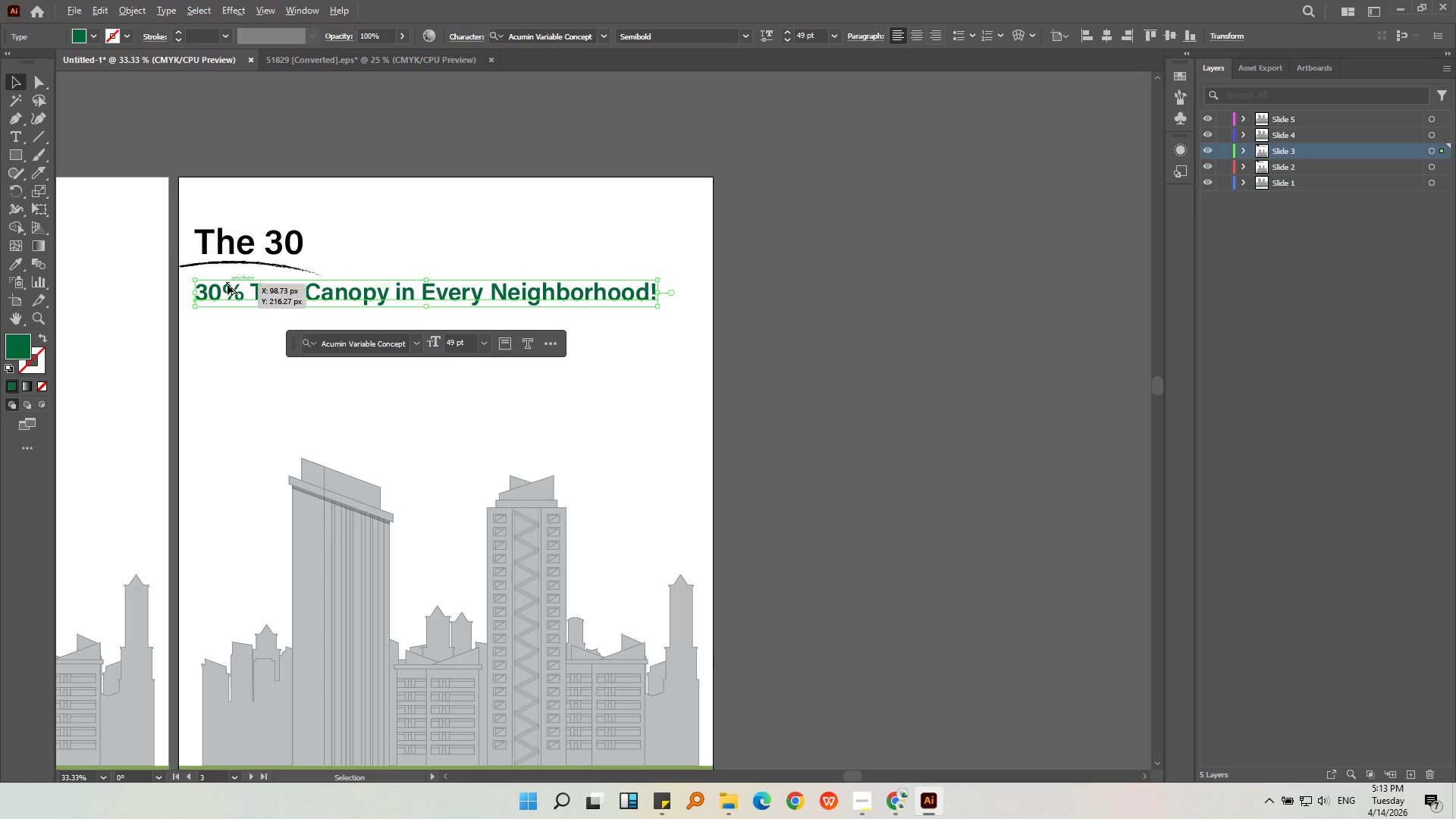 
left_click_drag(start_coordinate=[215, 297], to_coordinate=[225, 297])
 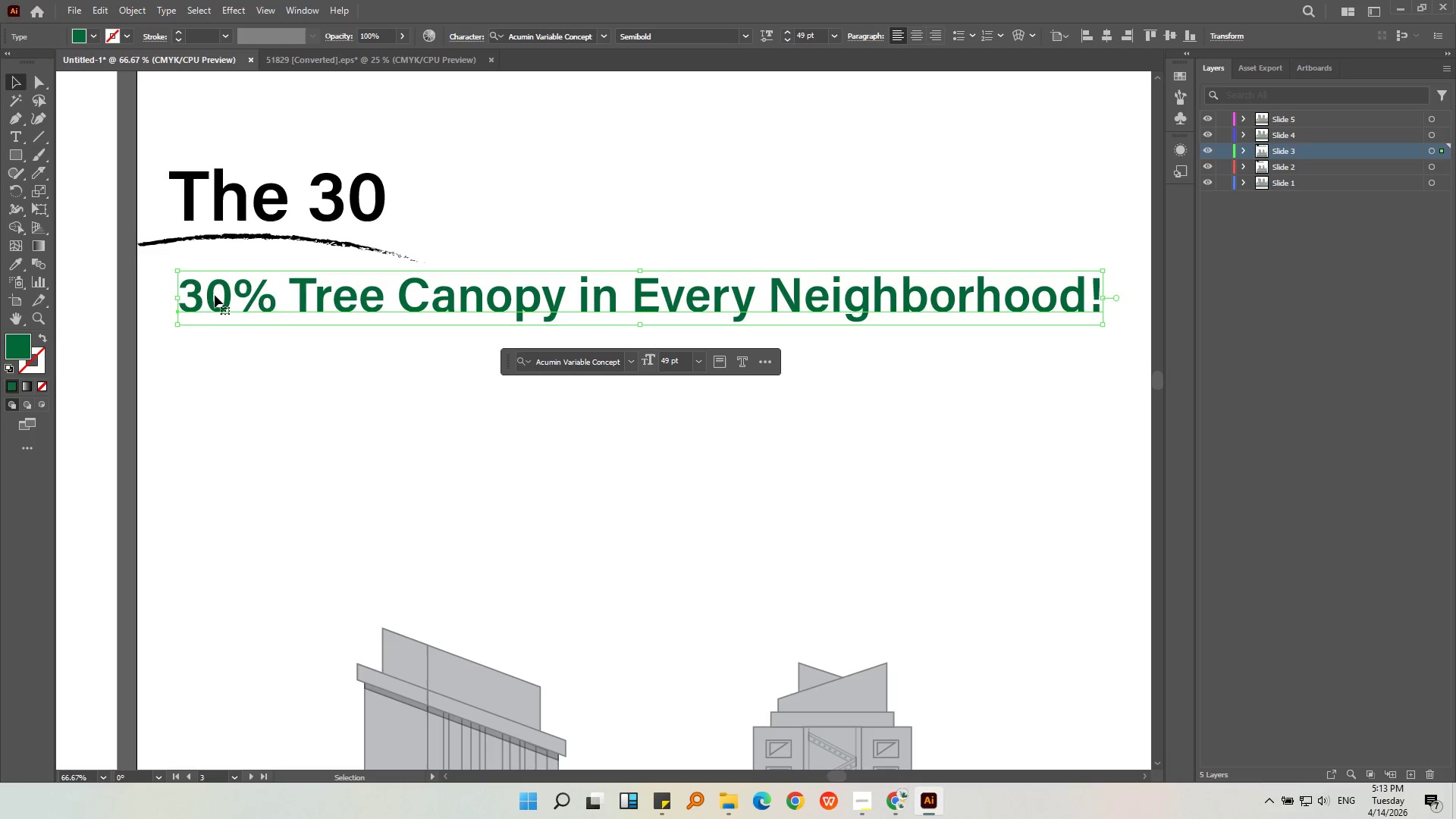 
scroll: coordinate [217, 290], scroll_direction: up, amount: 2.0
 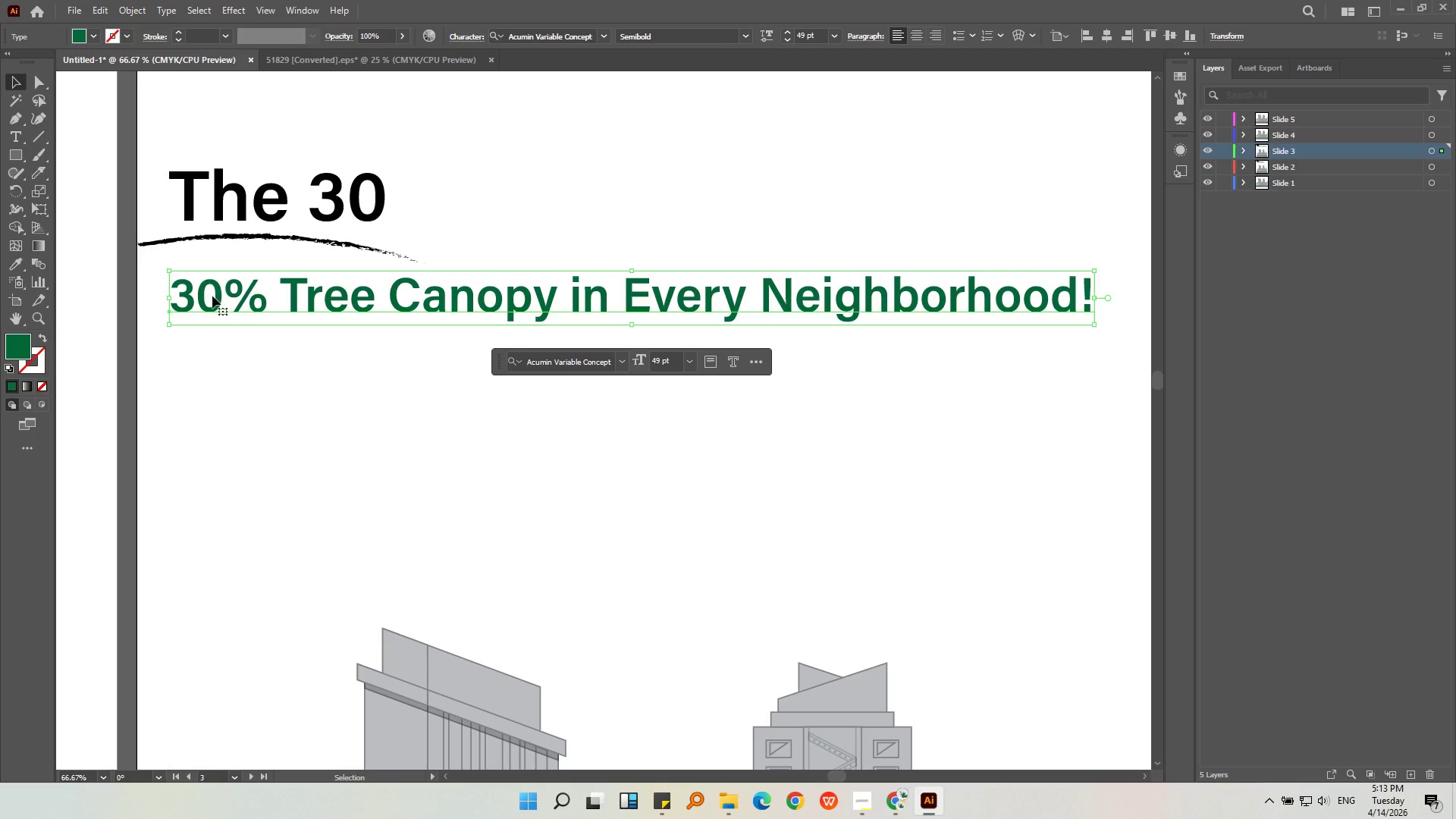 
key(Alt+AltLeft)
 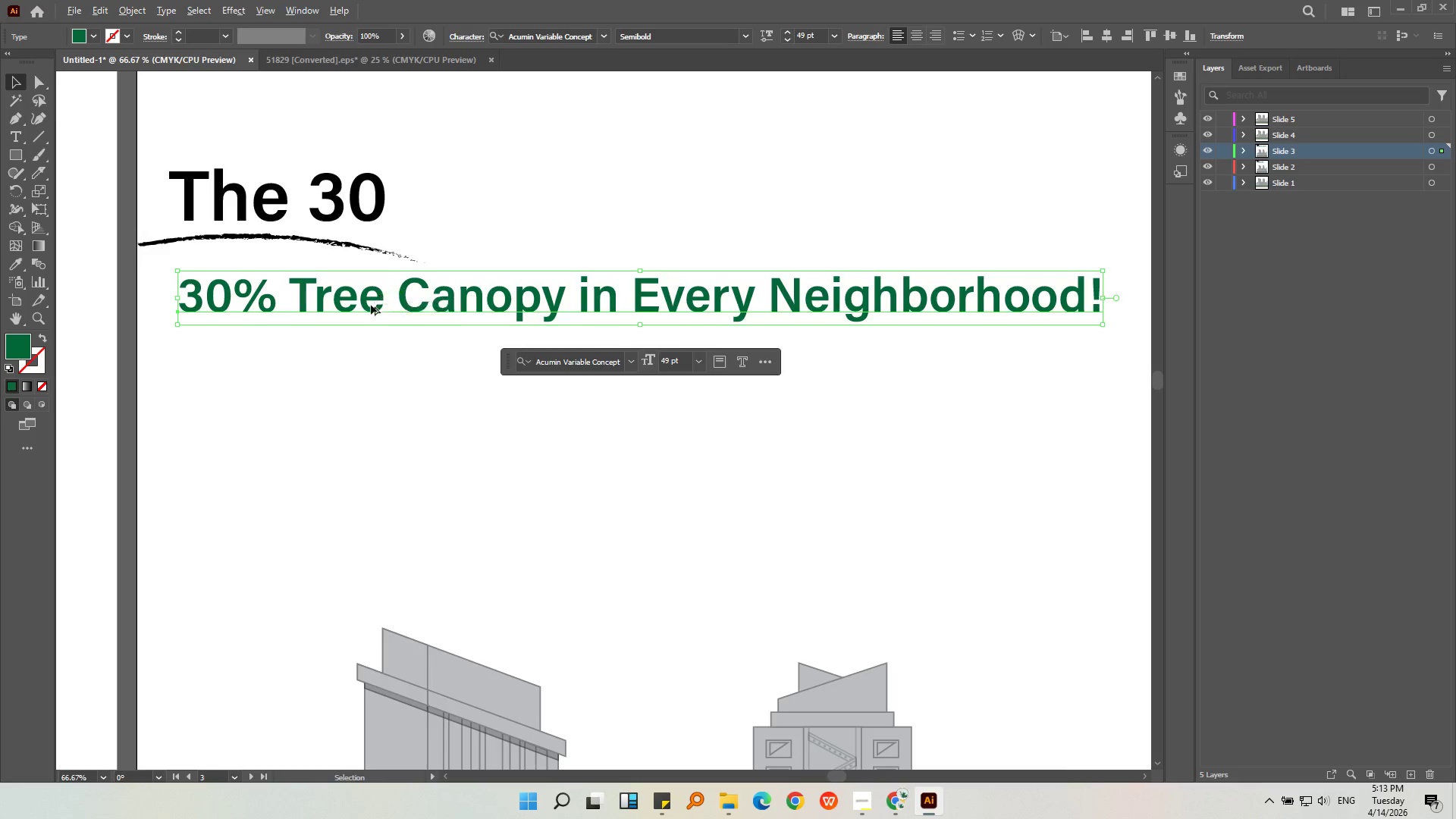 
left_click([821, 438])
 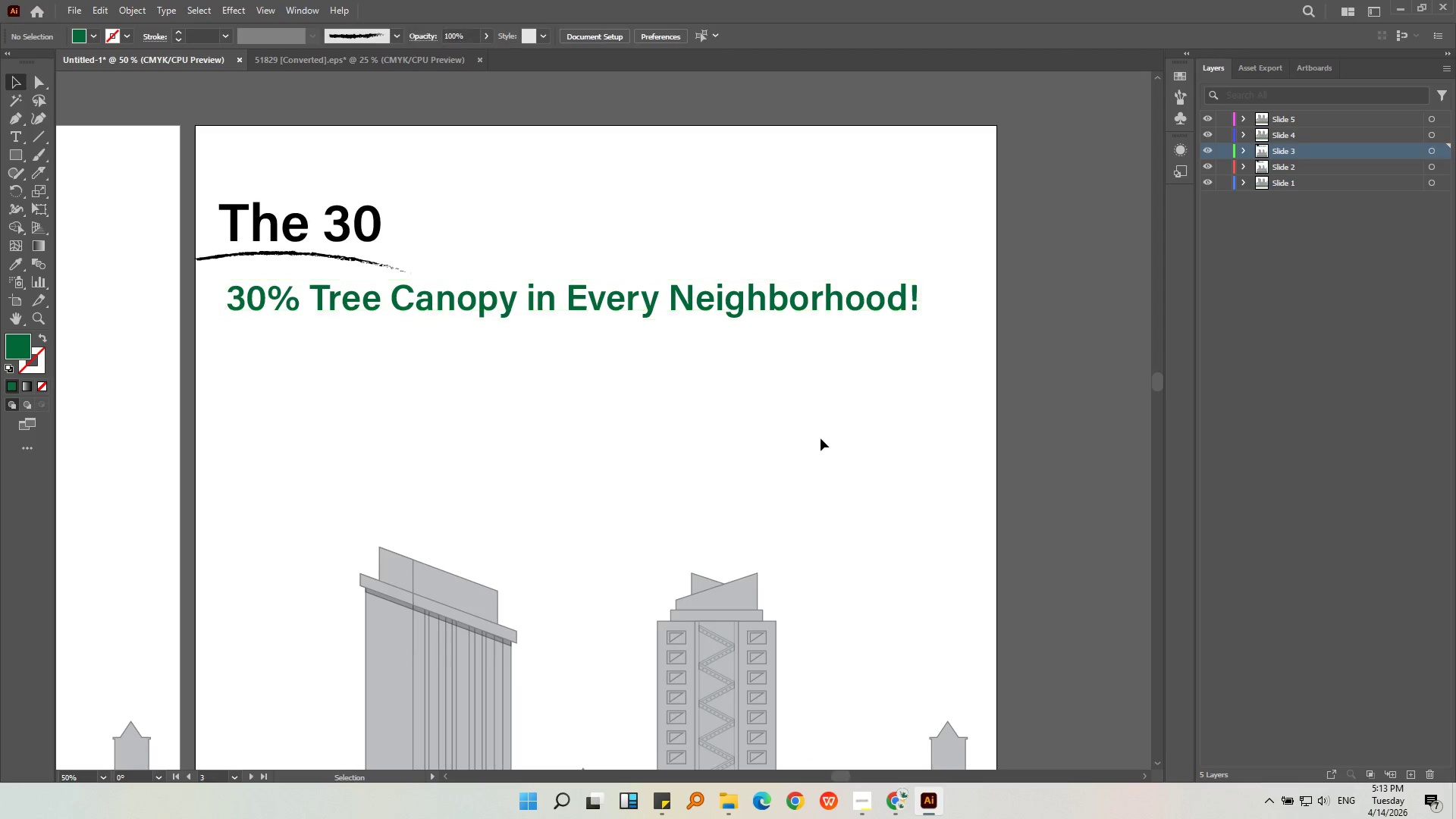 
scroll: coordinate [371, 305], scroll_direction: down, amount: 1.0
 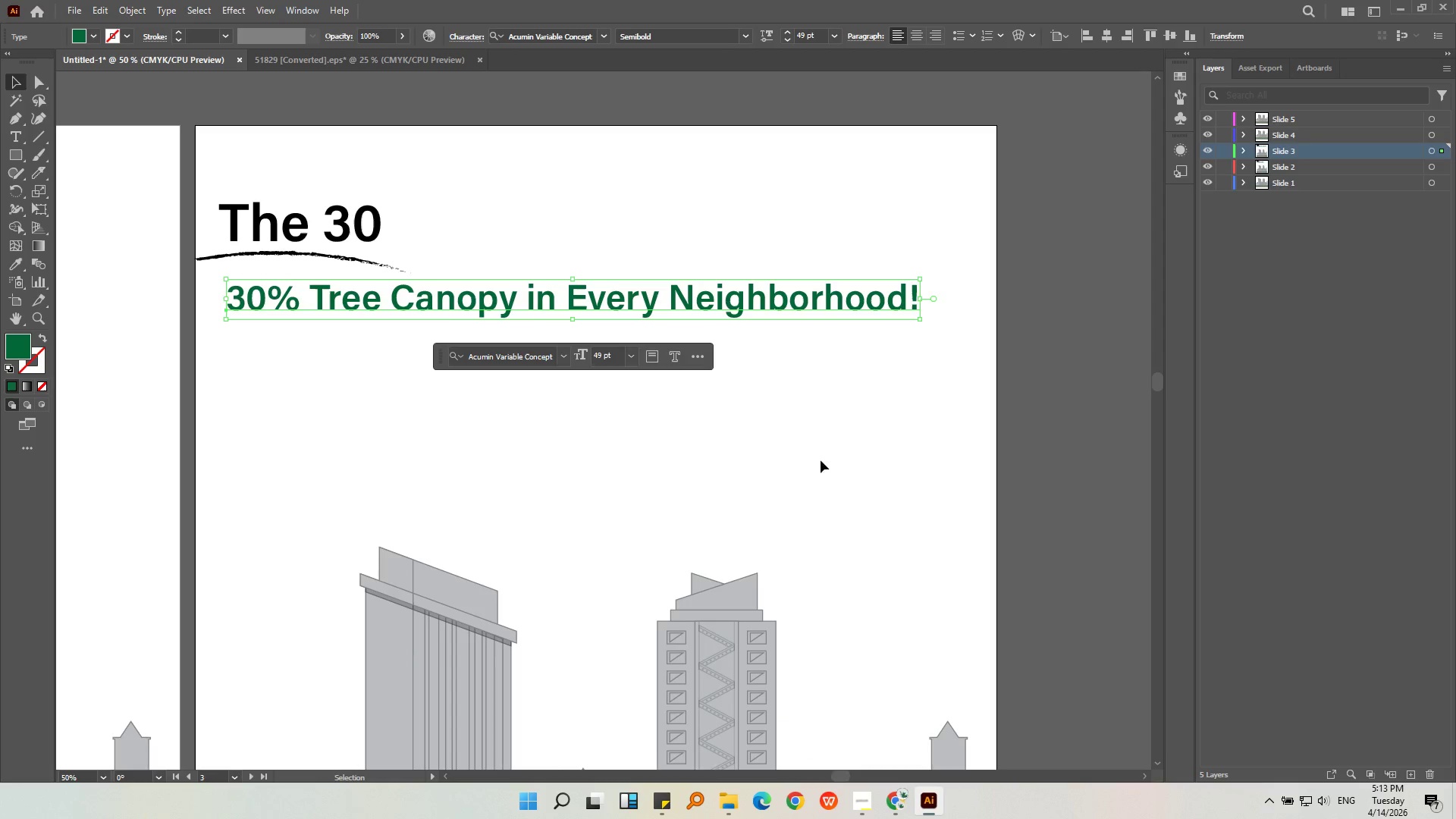 
key(Alt+AltLeft)
 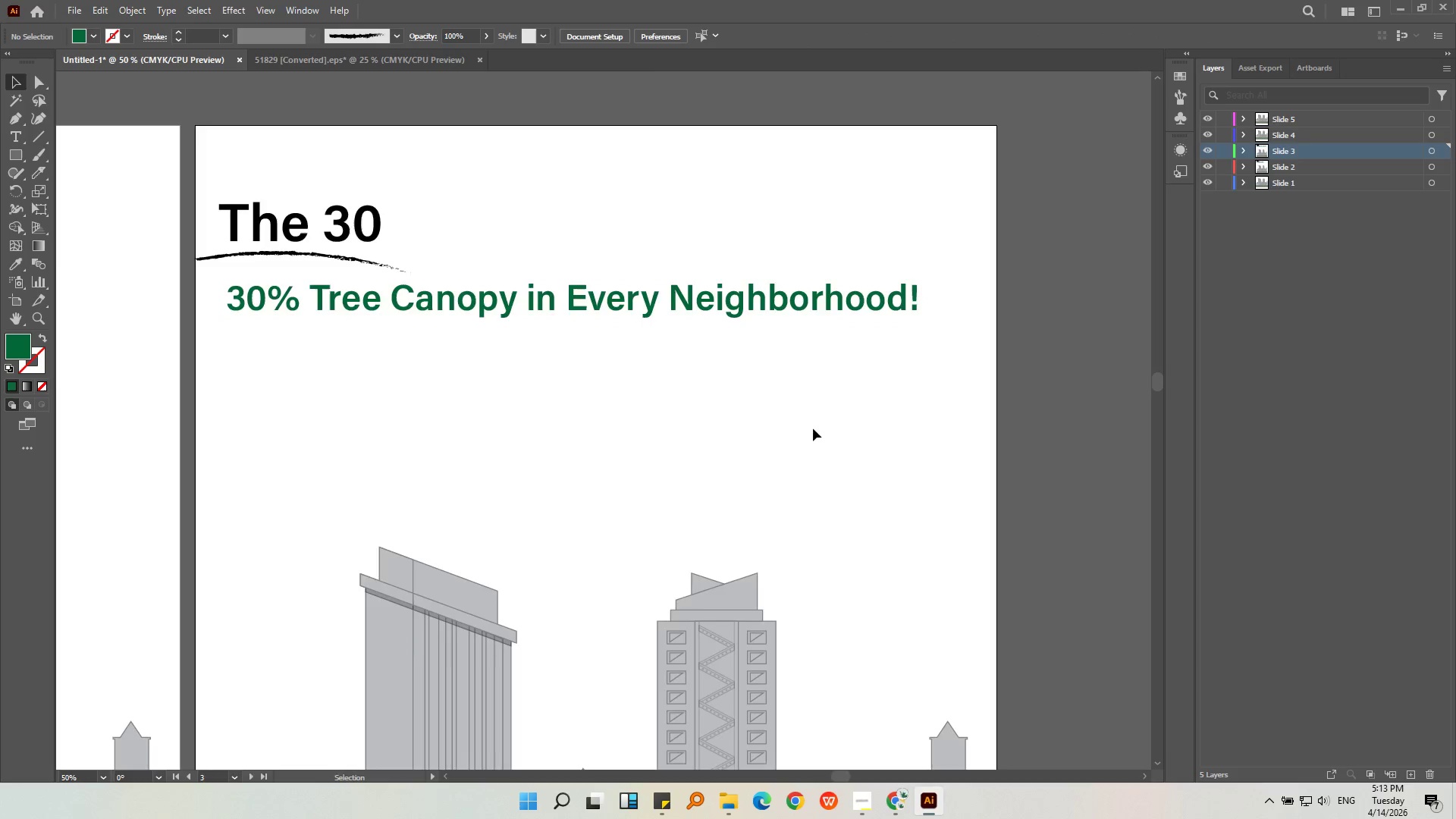 
scroll: coordinate [799, 416], scroll_direction: down, amount: 3.0
 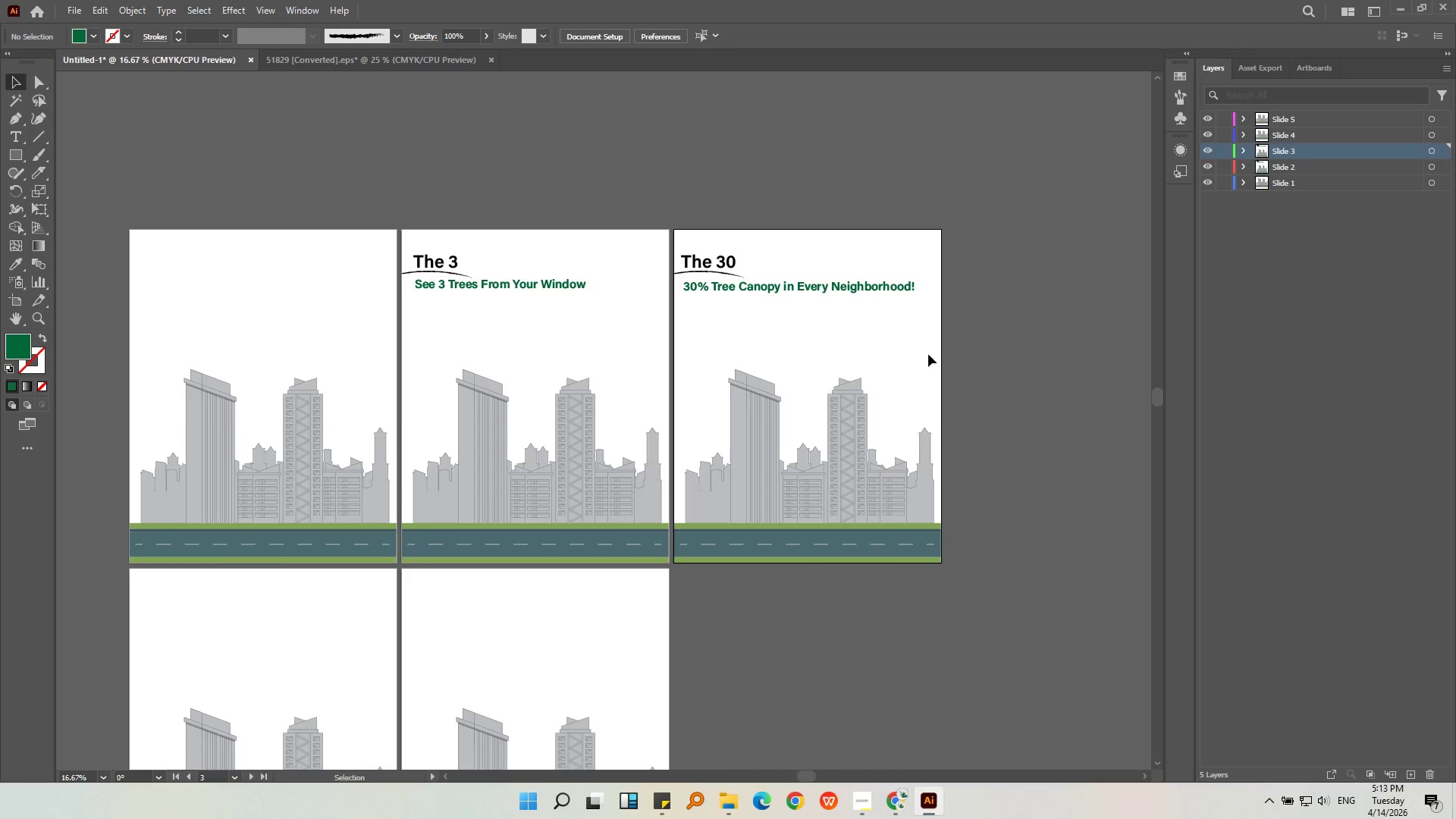 
left_click([969, 361])
 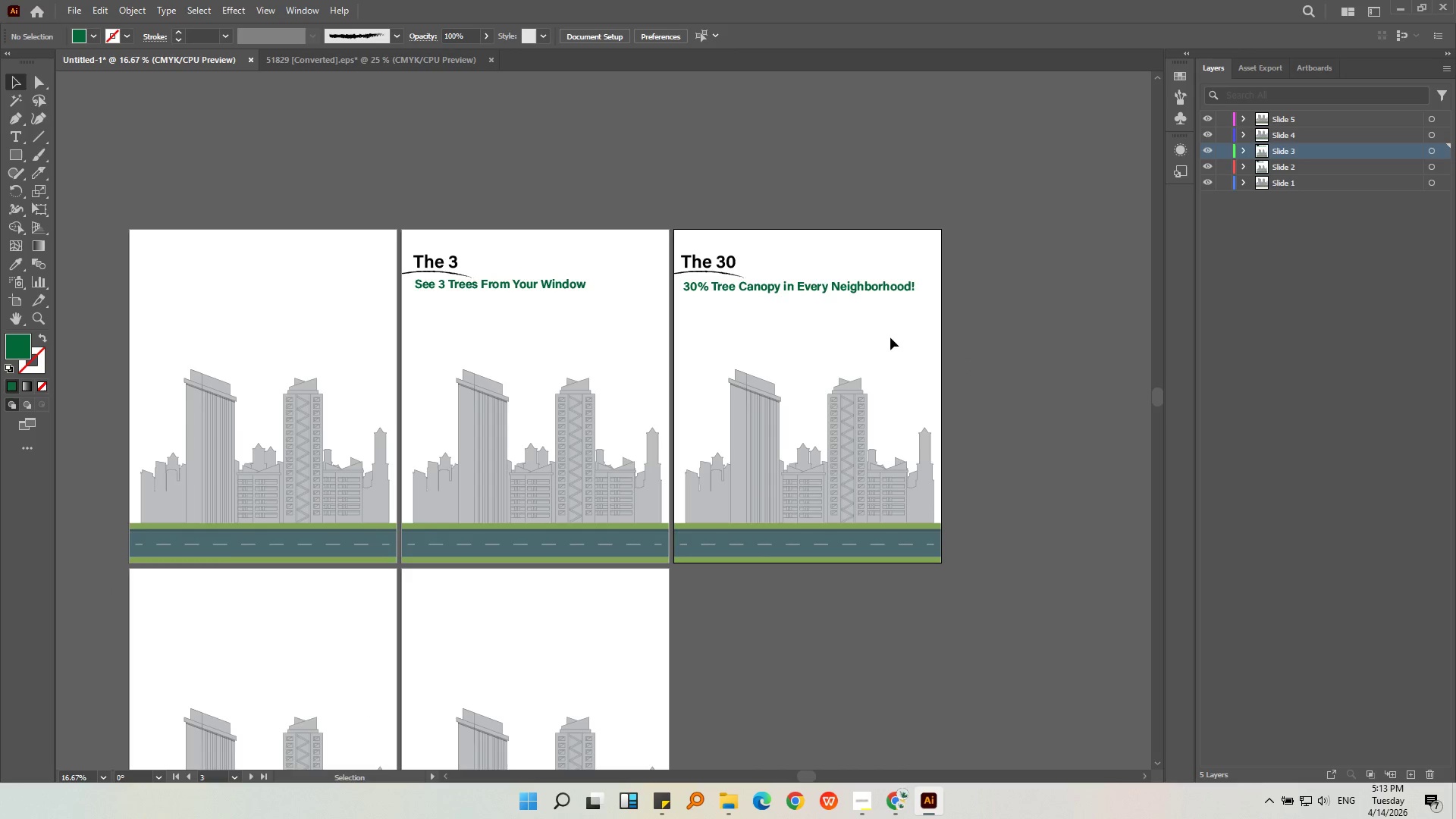 
left_click([863, 278])
 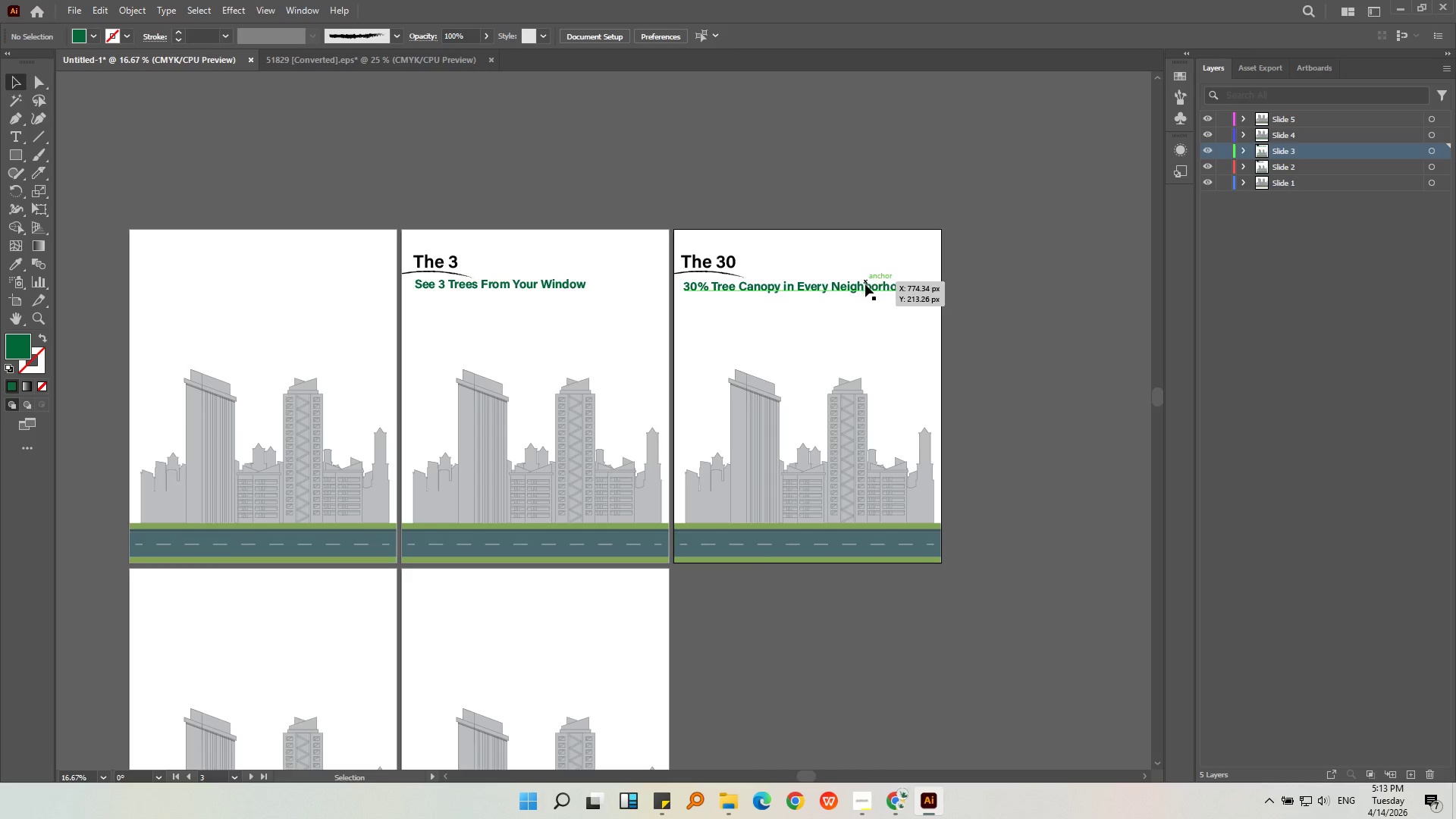 
left_click([865, 286])
 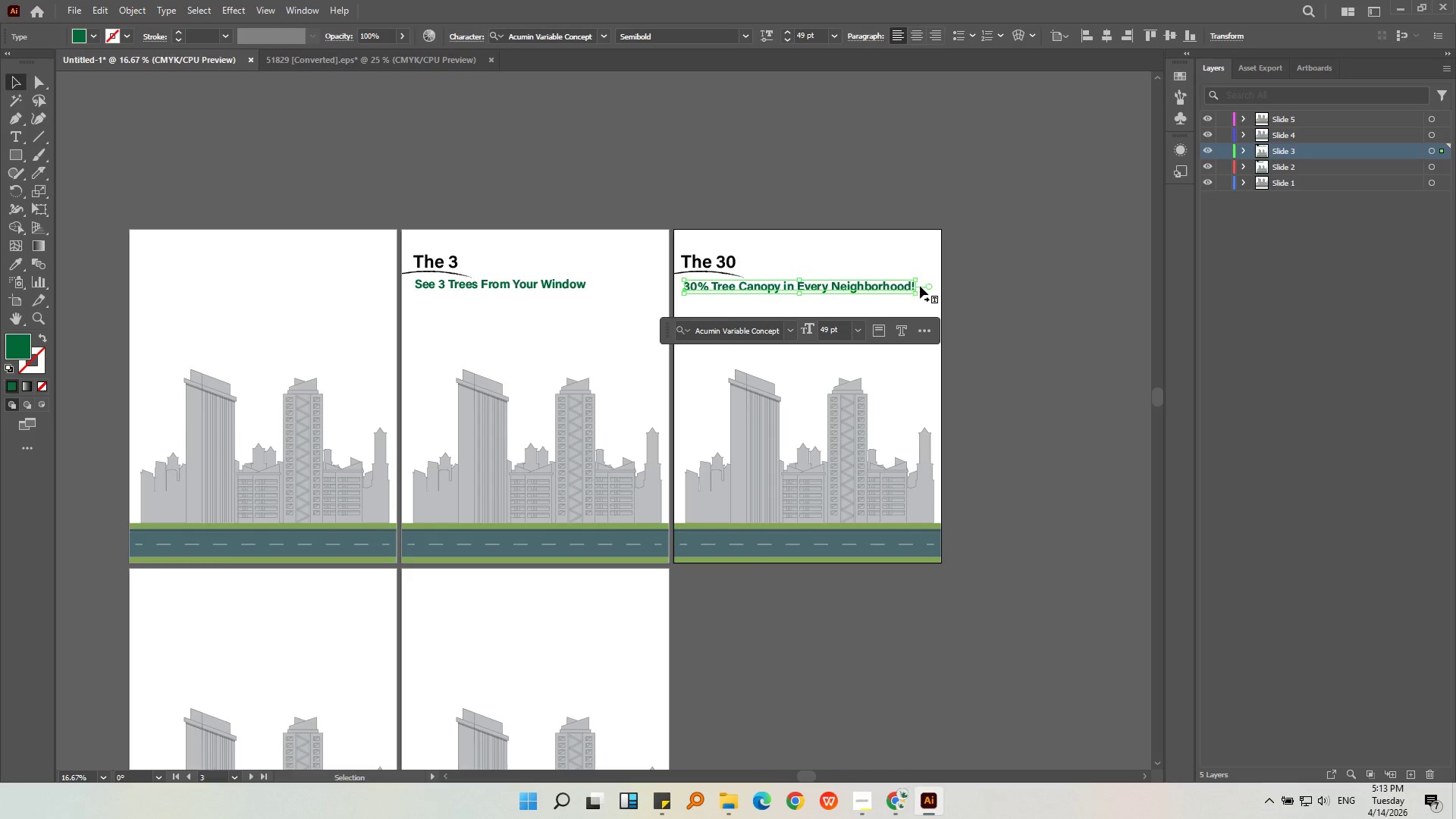 
key(Shift+ShiftLeft)
 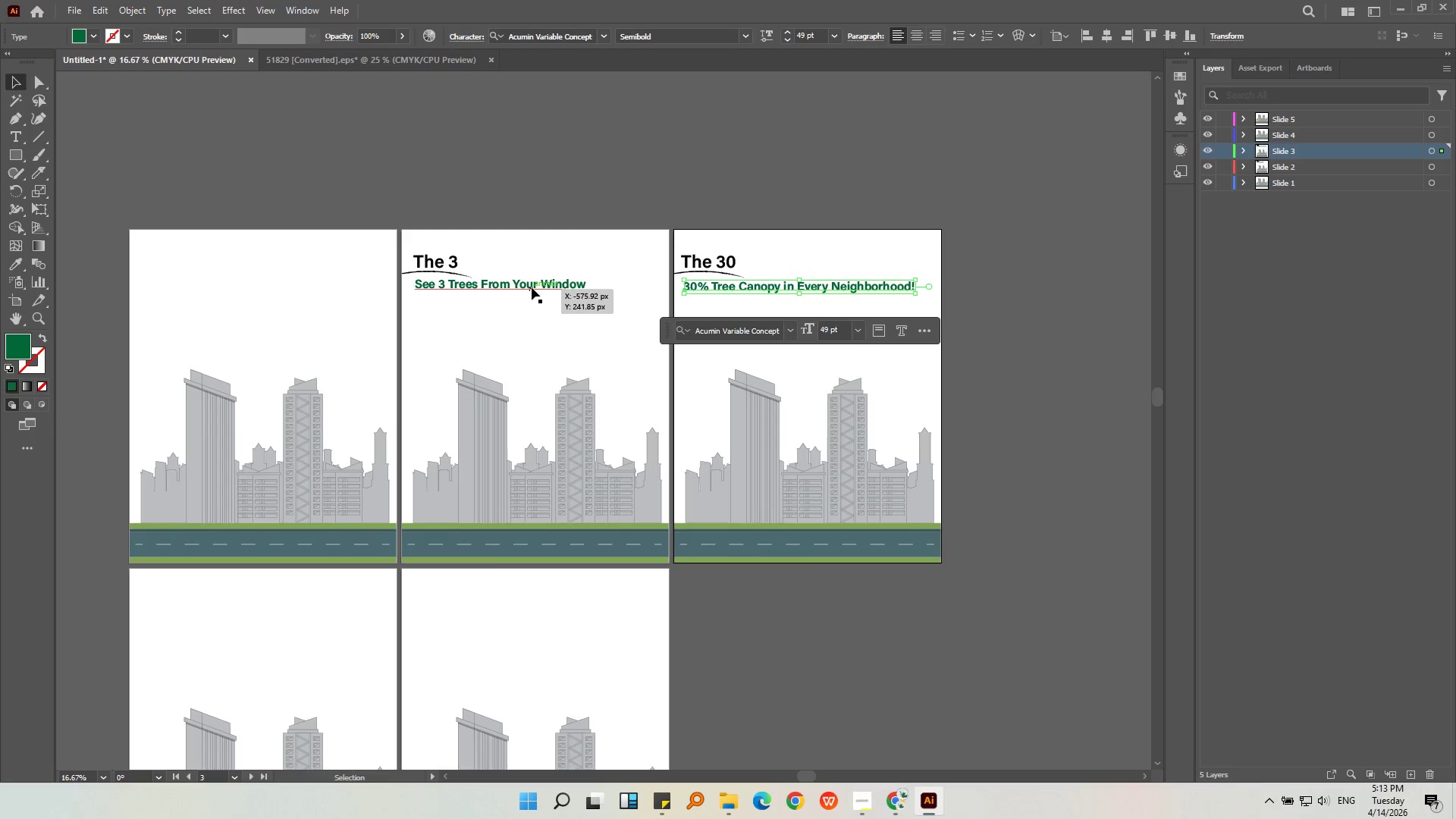 
left_click([532, 287])
 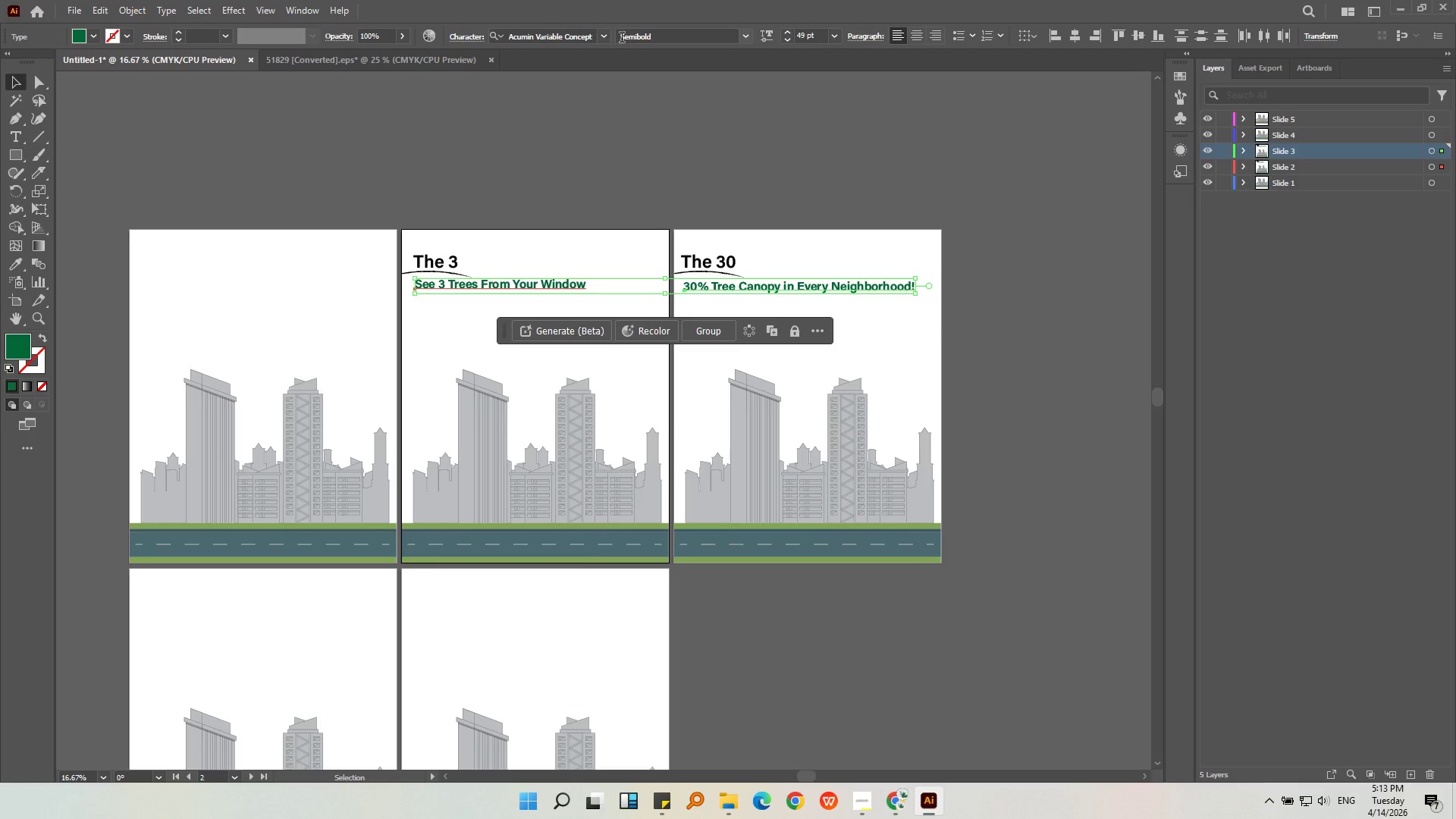 
left_click([607, 36])
 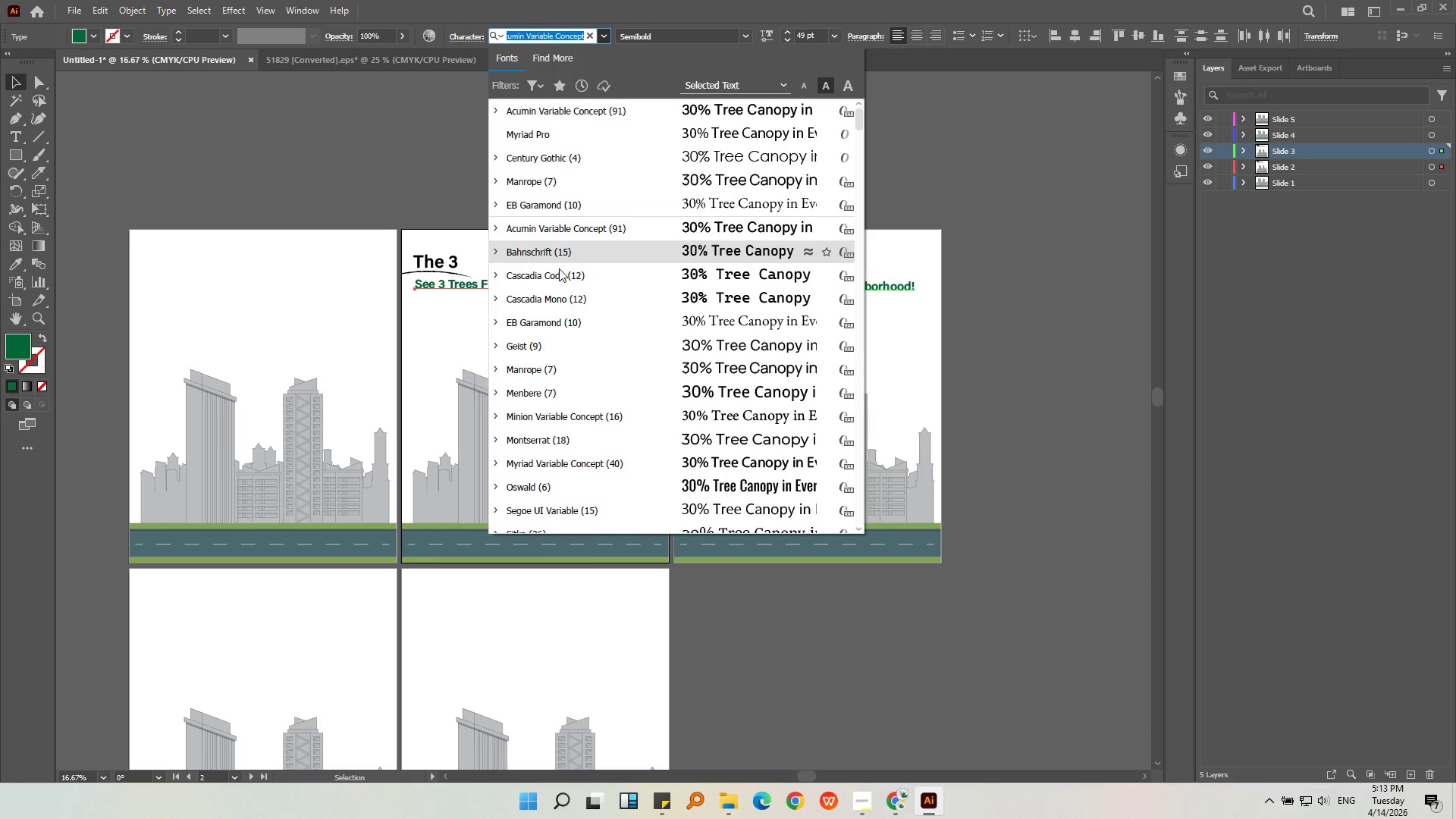 
left_click([538, 348])
 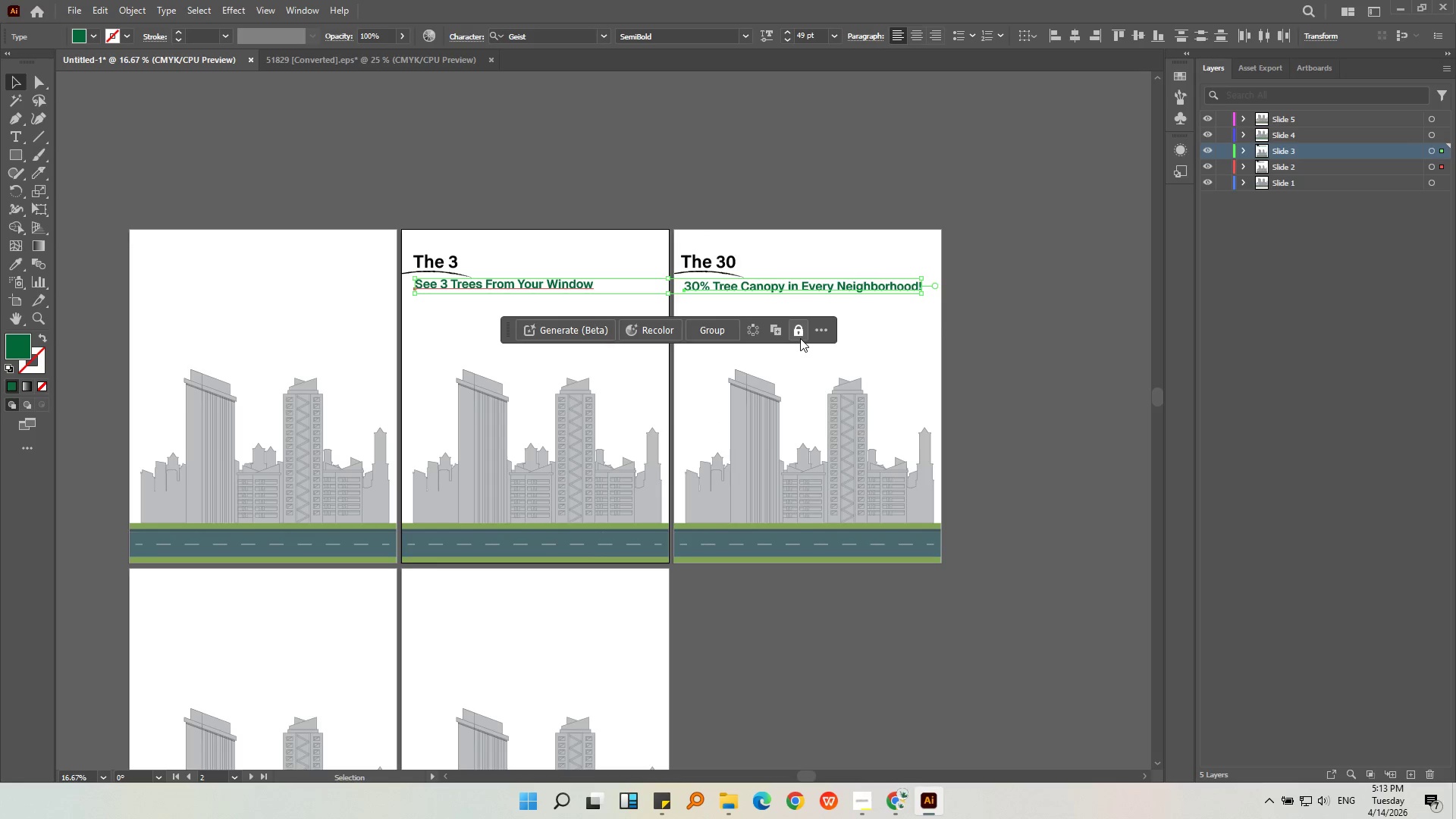 
left_click([916, 333])
 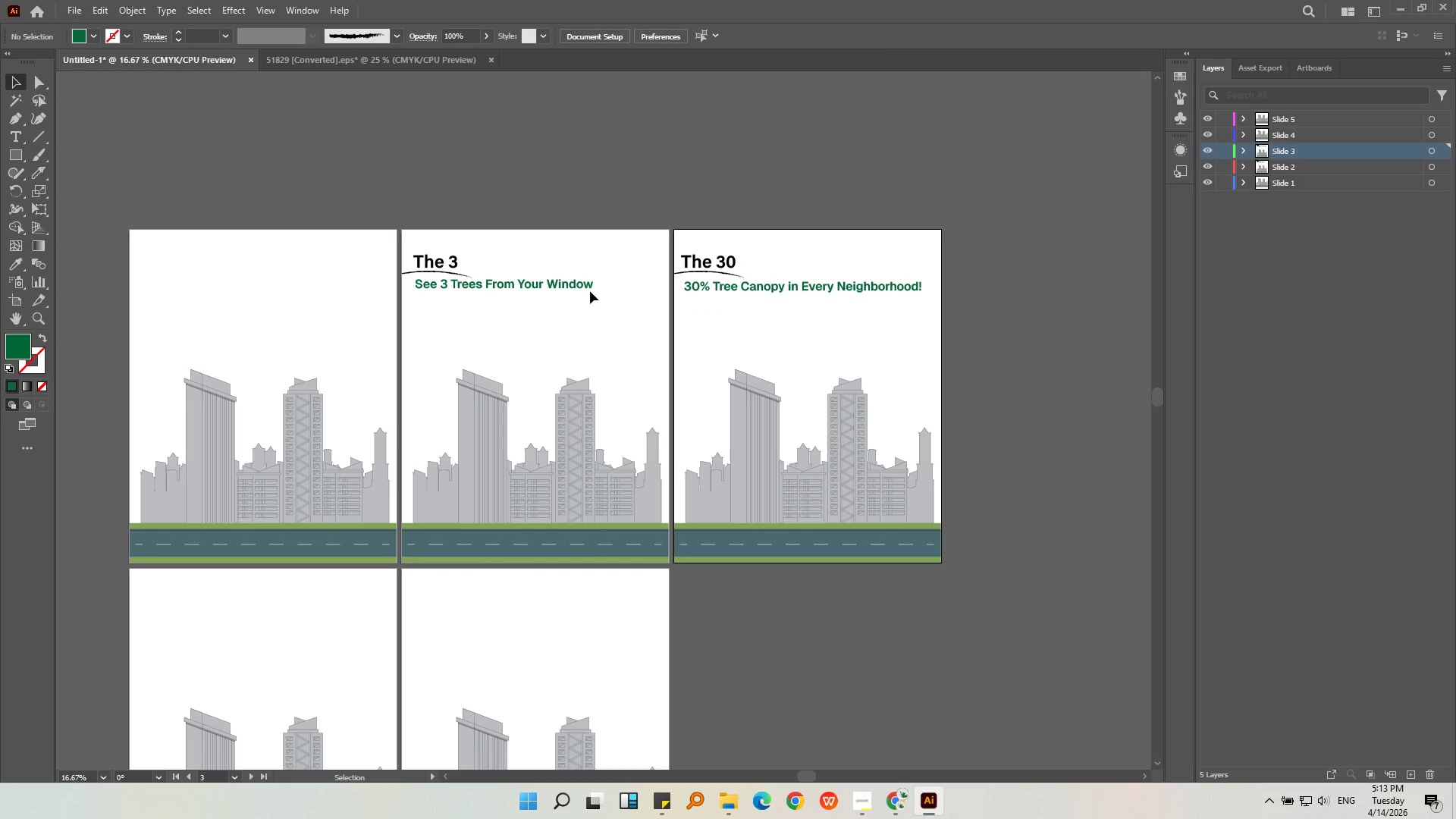 
left_click([566, 284])
 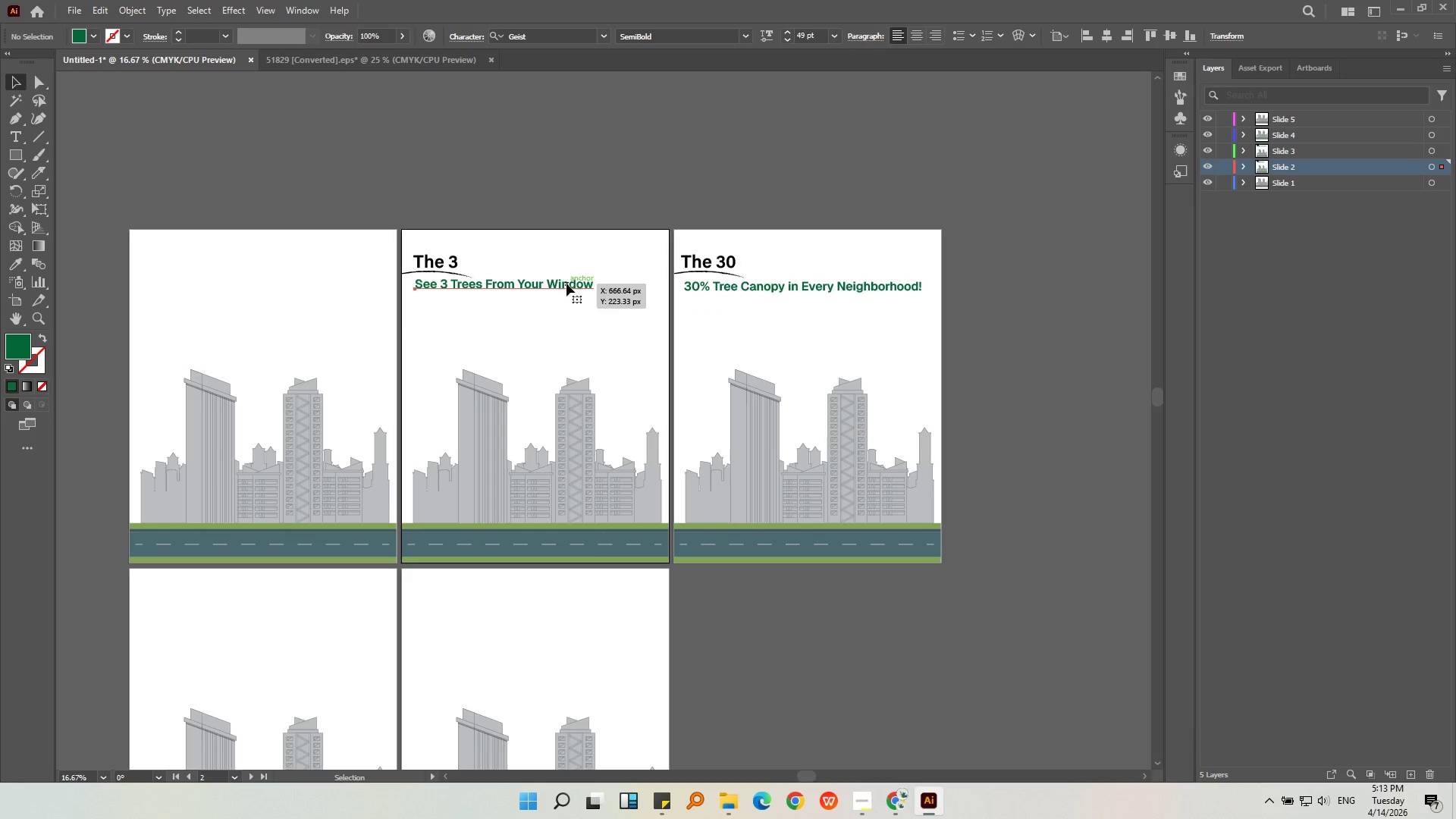 
hold_key(key=ShiftLeft, duration=0.56)
left_click([715, 290])
 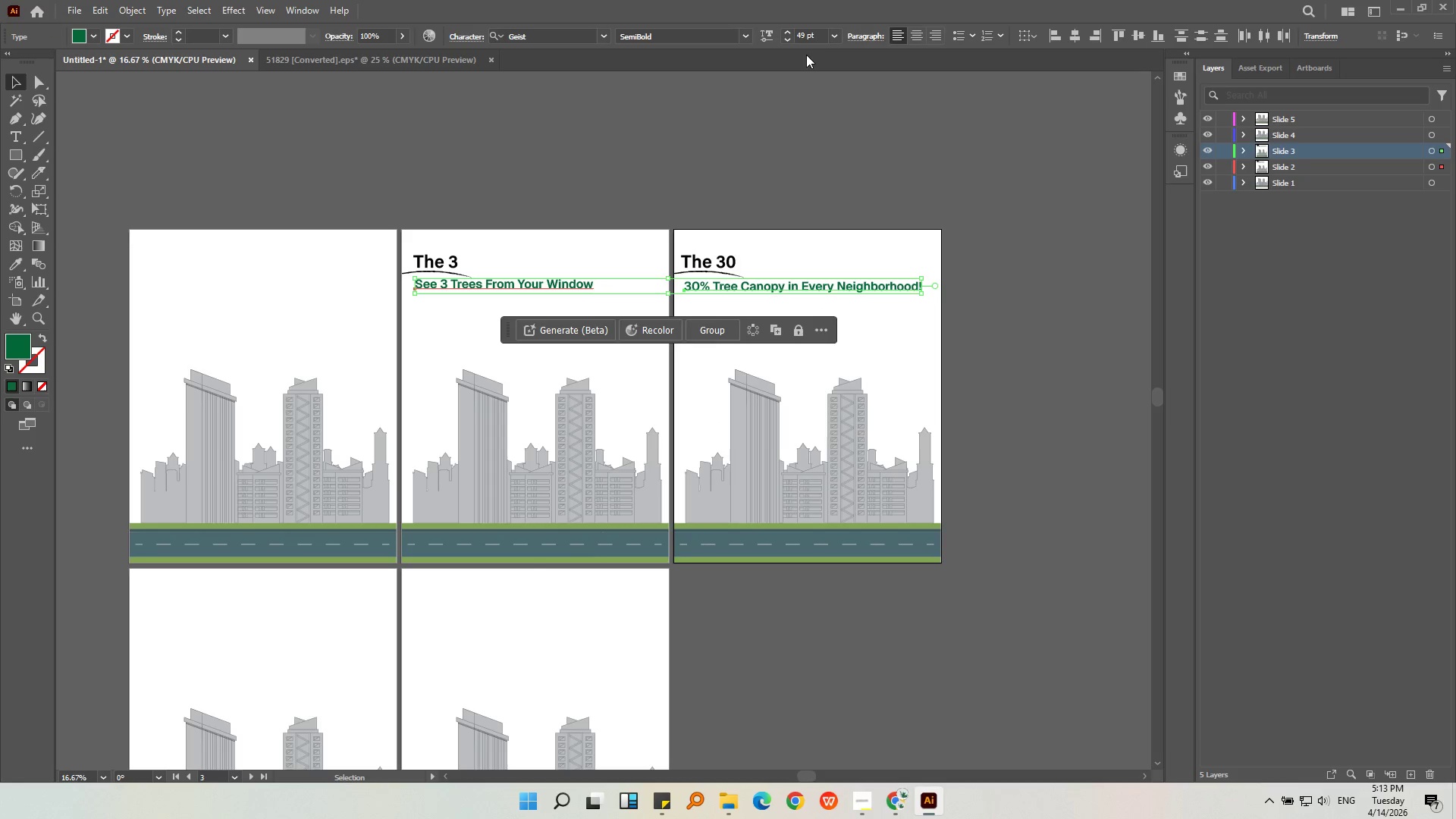 
scroll: coordinate [817, 42], scroll_direction: down, amount: 1.0
 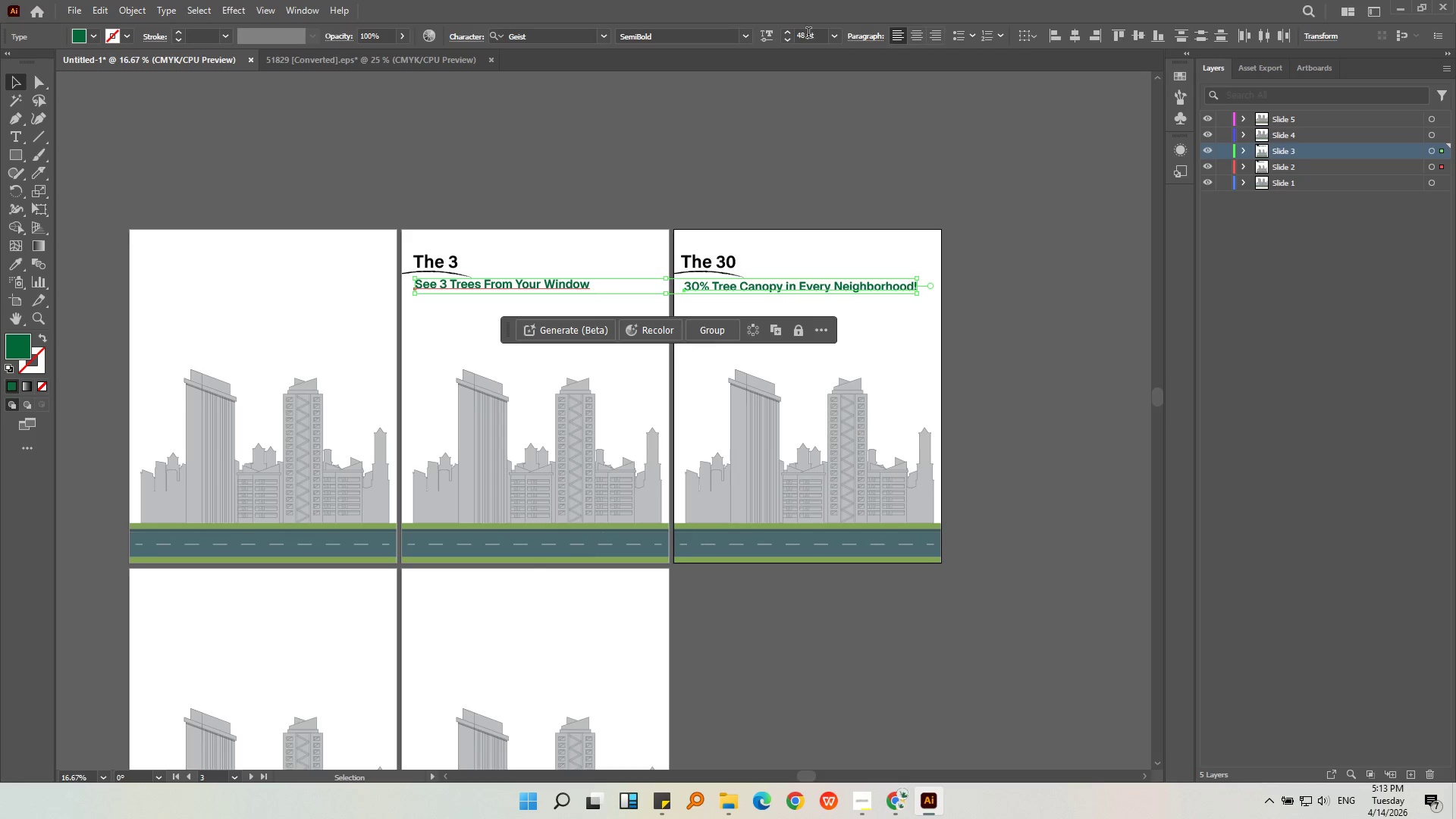 
left_click_drag(start_coordinate=[804, 37], to_coordinate=[787, 40])
 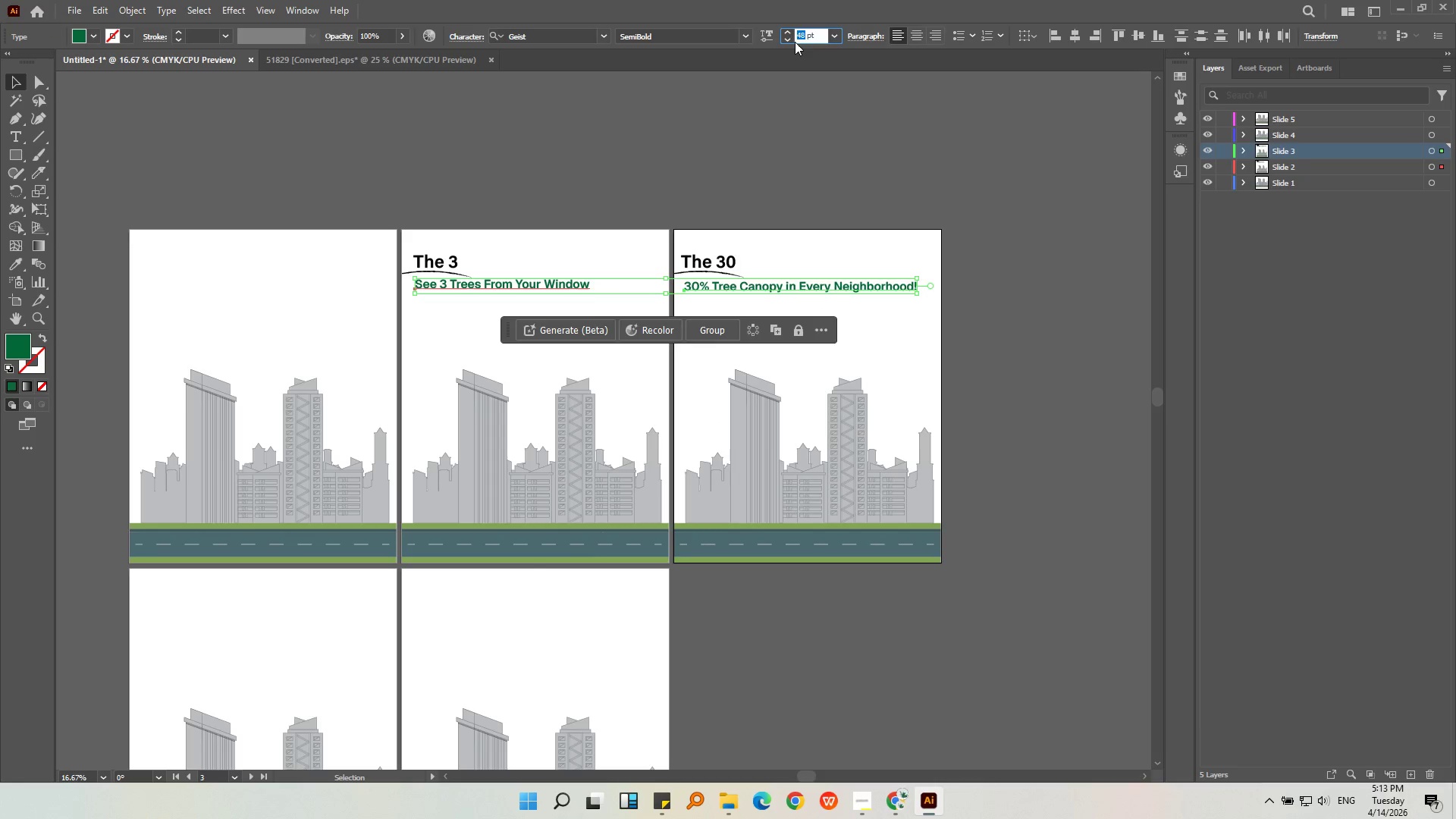 
key(Numpad4)
 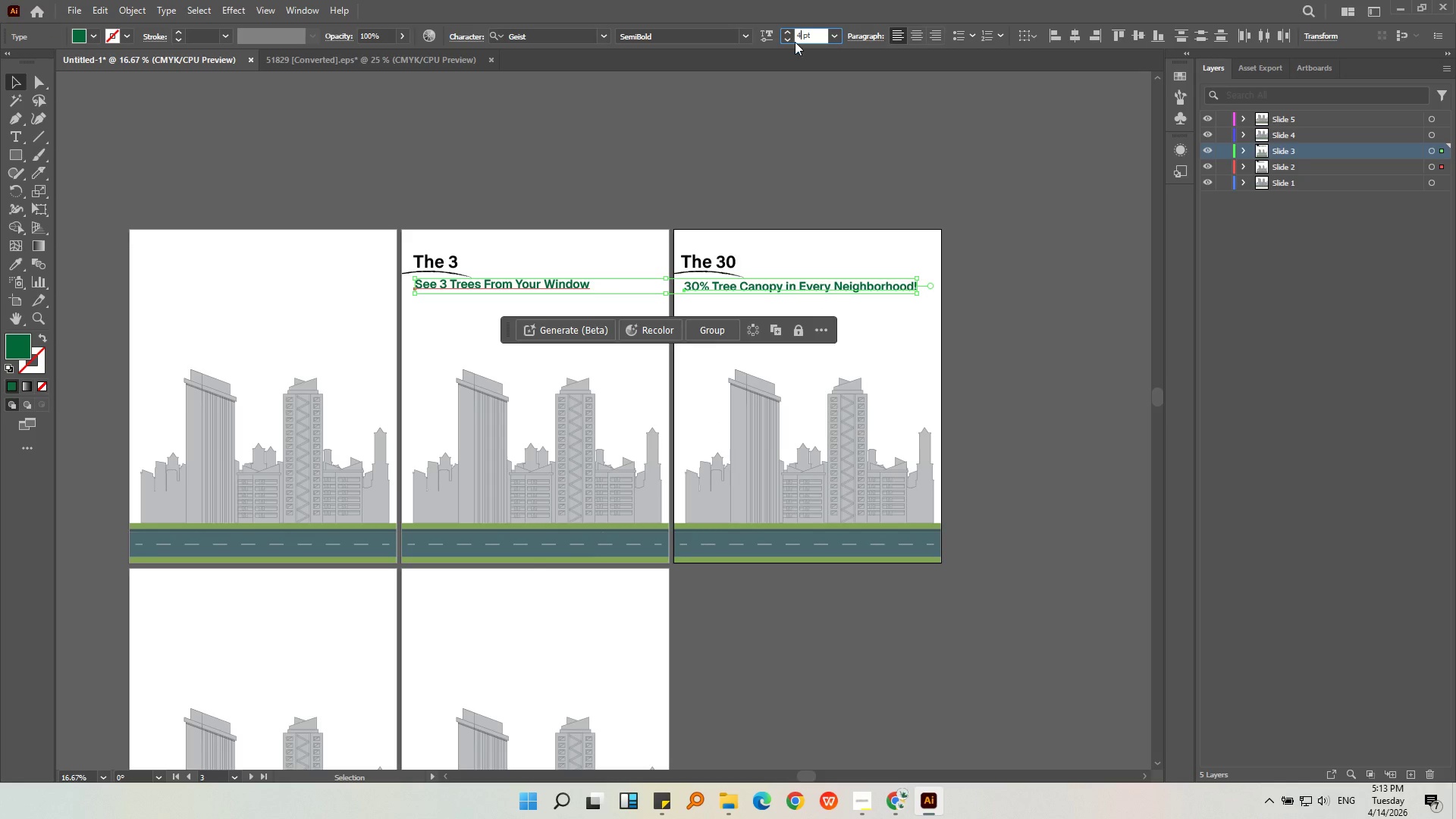 
key(Numpad5)
 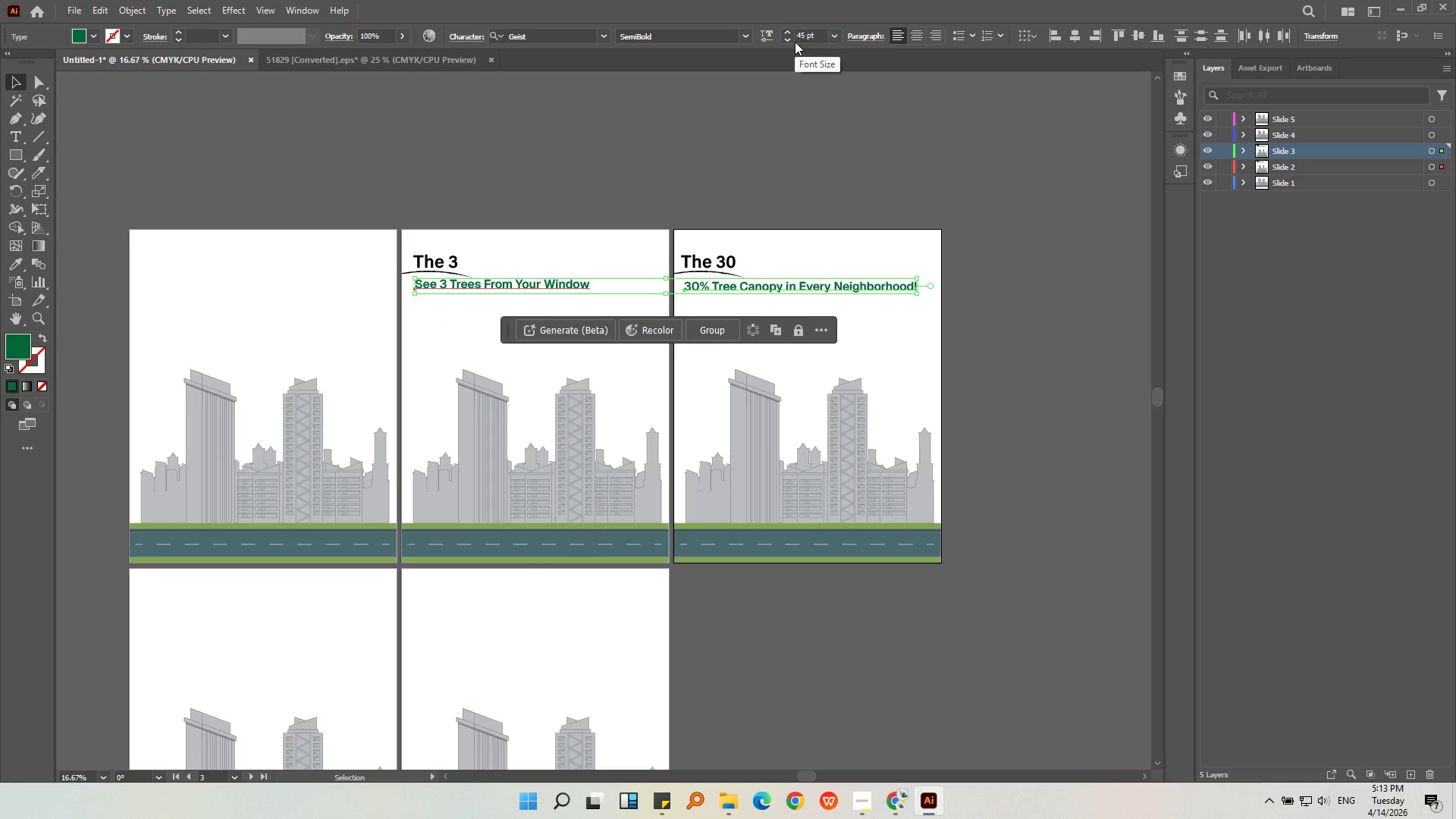 
key(NumpadEnter)
 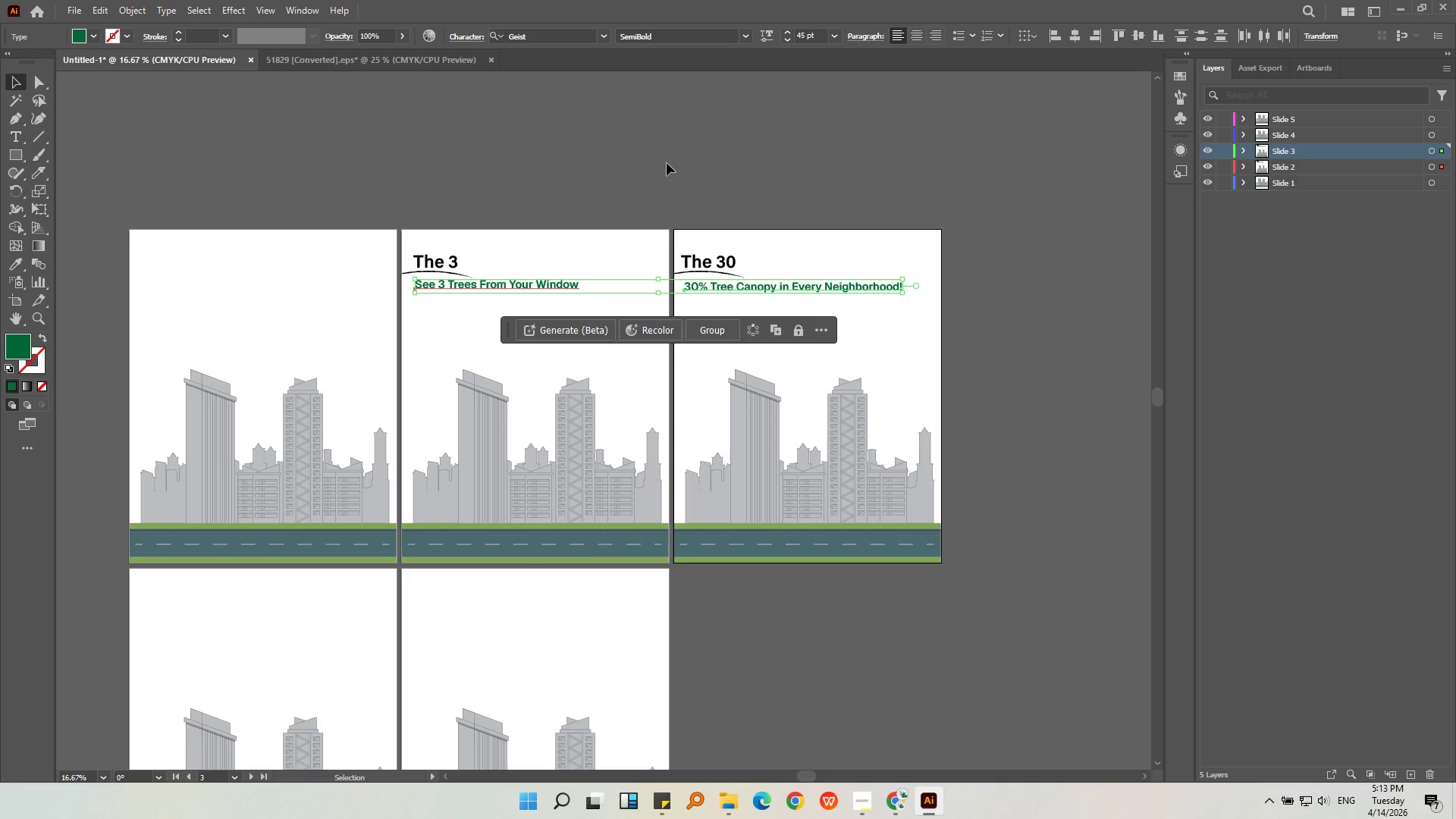 
left_click([632, 171])
 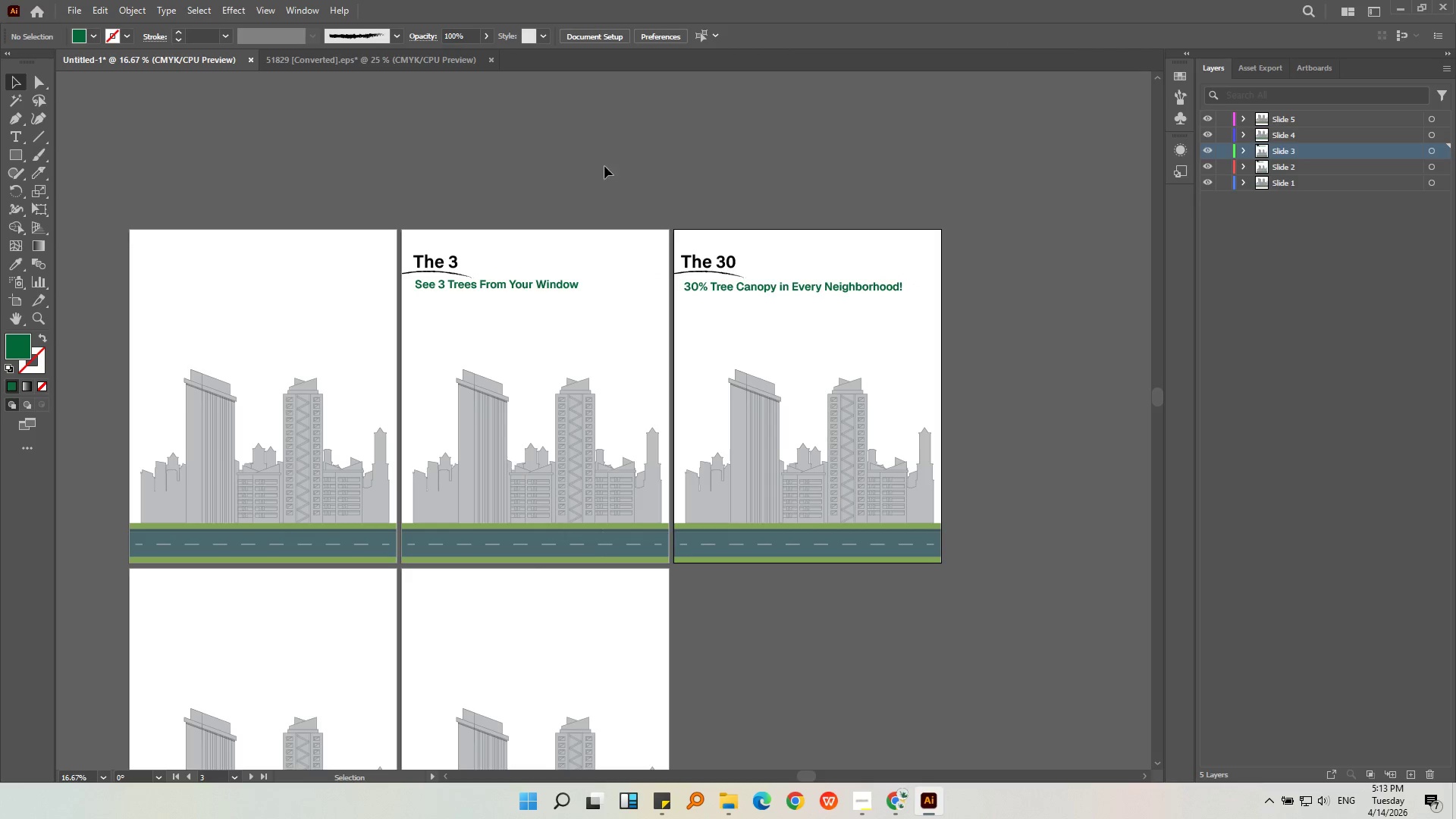 
hold_key(key=AltLeft, duration=0.33)
scroll: coordinate [460, 266], scroll_direction: up, amount: 2.0
 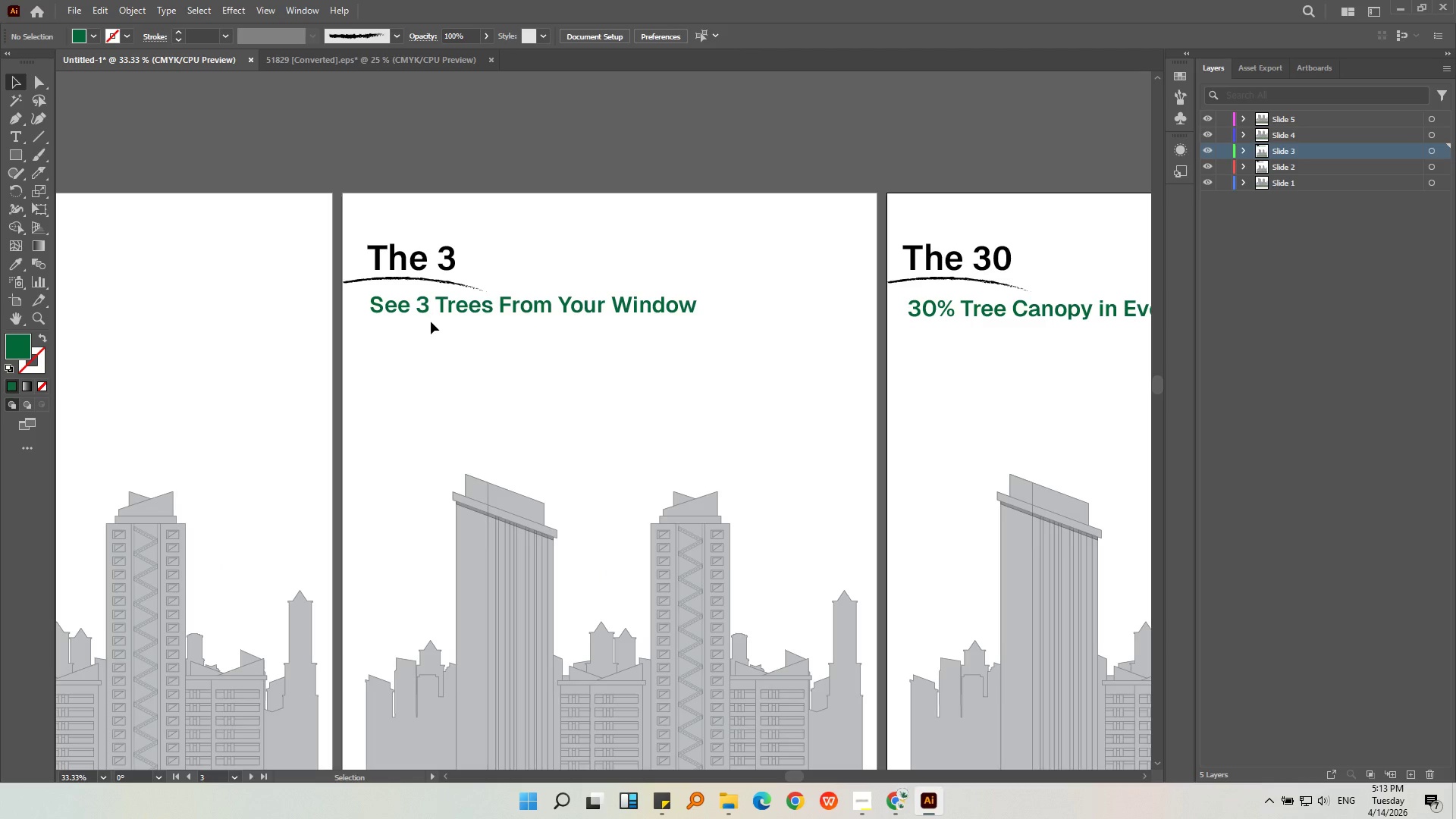 
left_click([430, 313])
 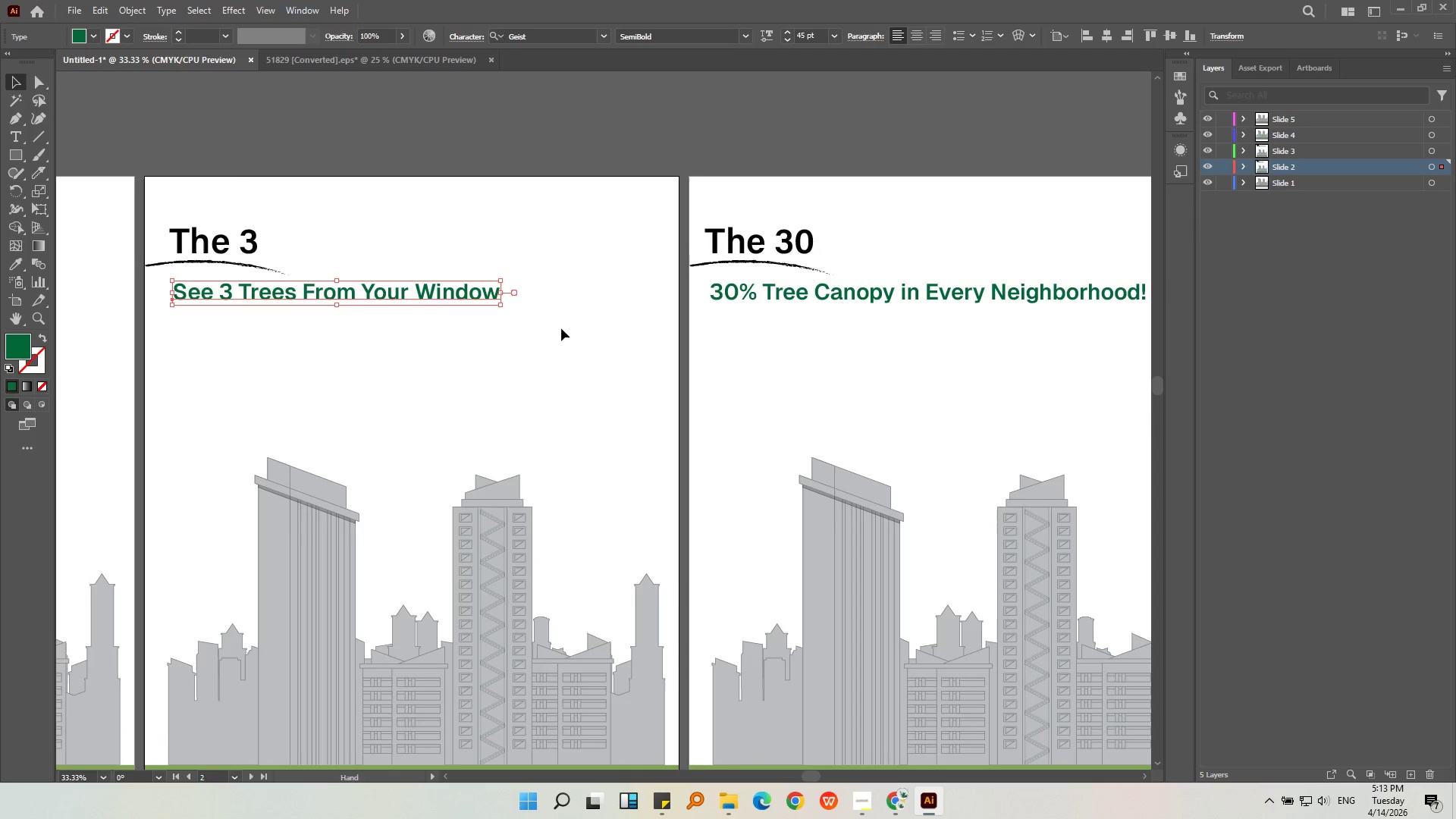 
double_click([749, 356])
 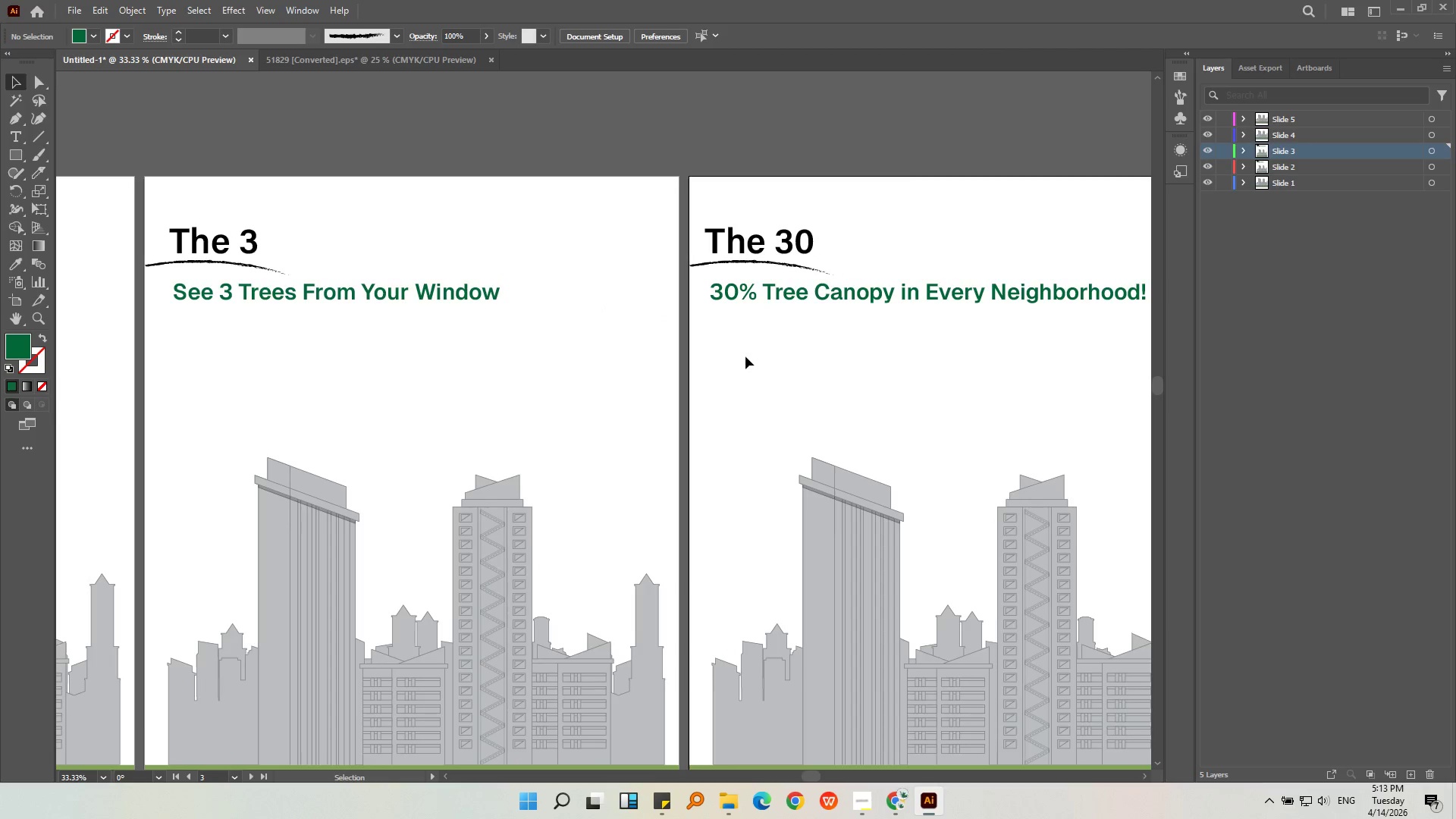 
key(Alt+AltLeft)
 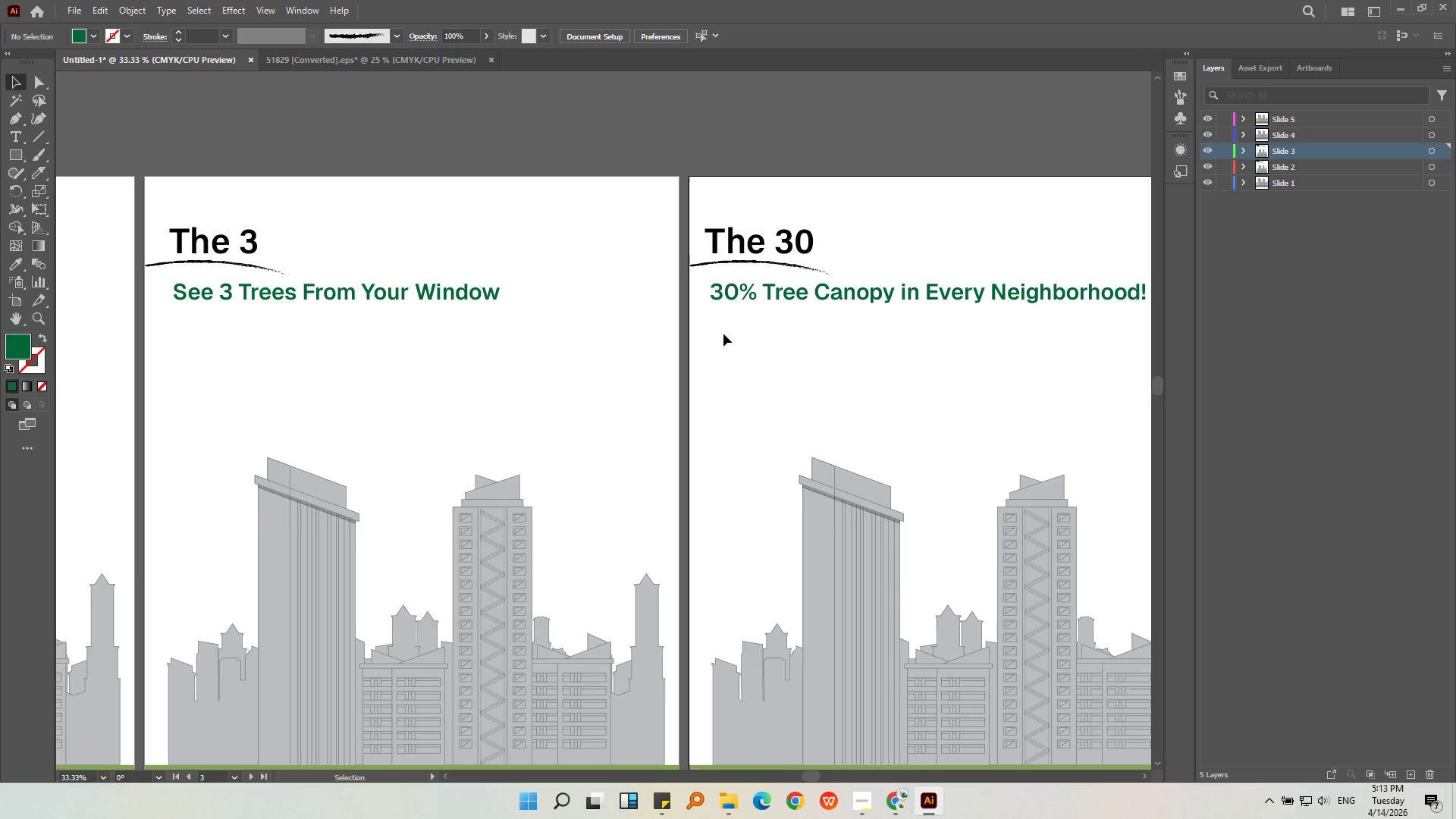 
scroll: coordinate [718, 312], scroll_direction: down, amount: 2.0
 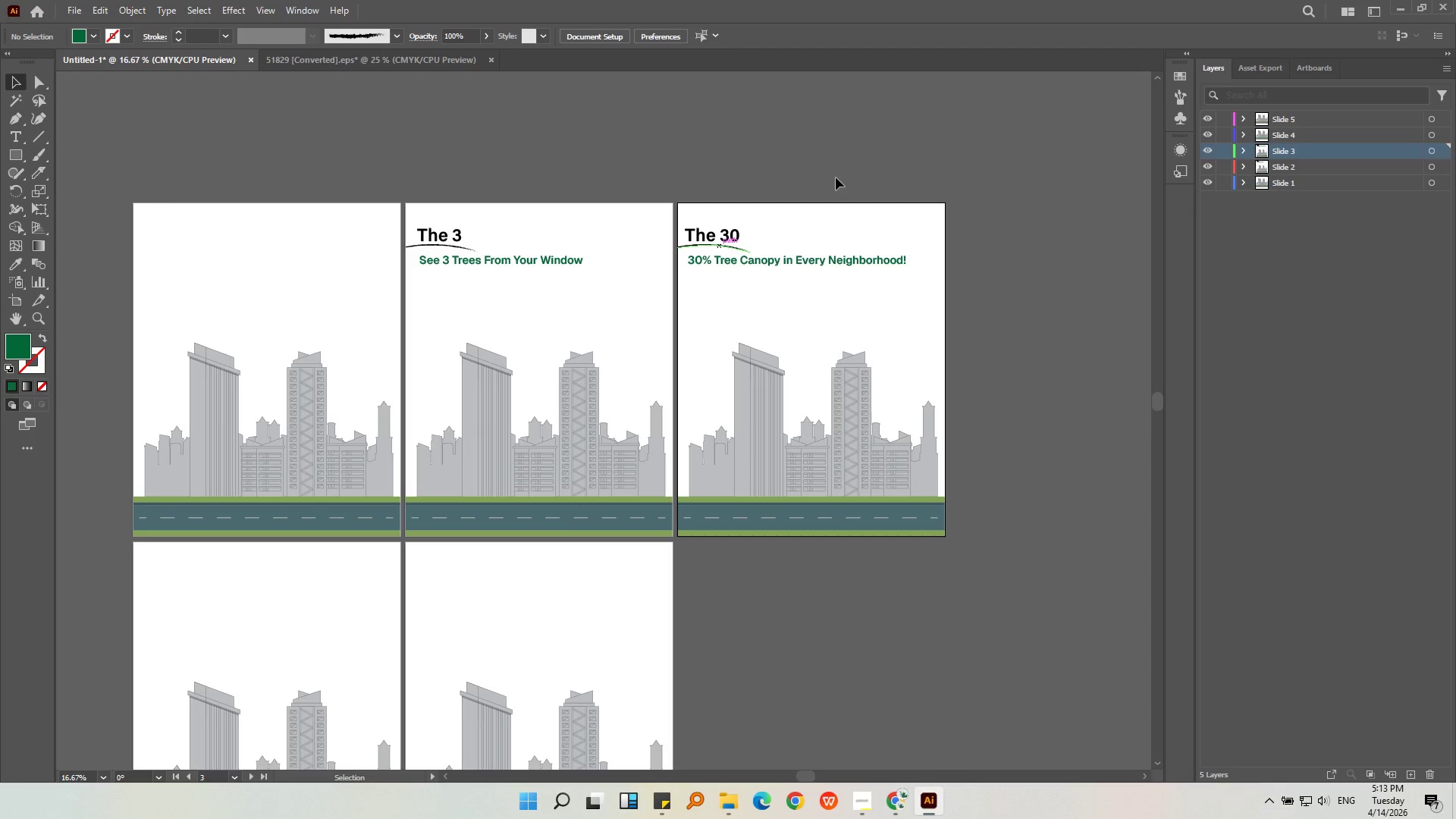 
left_click([865, 132])
 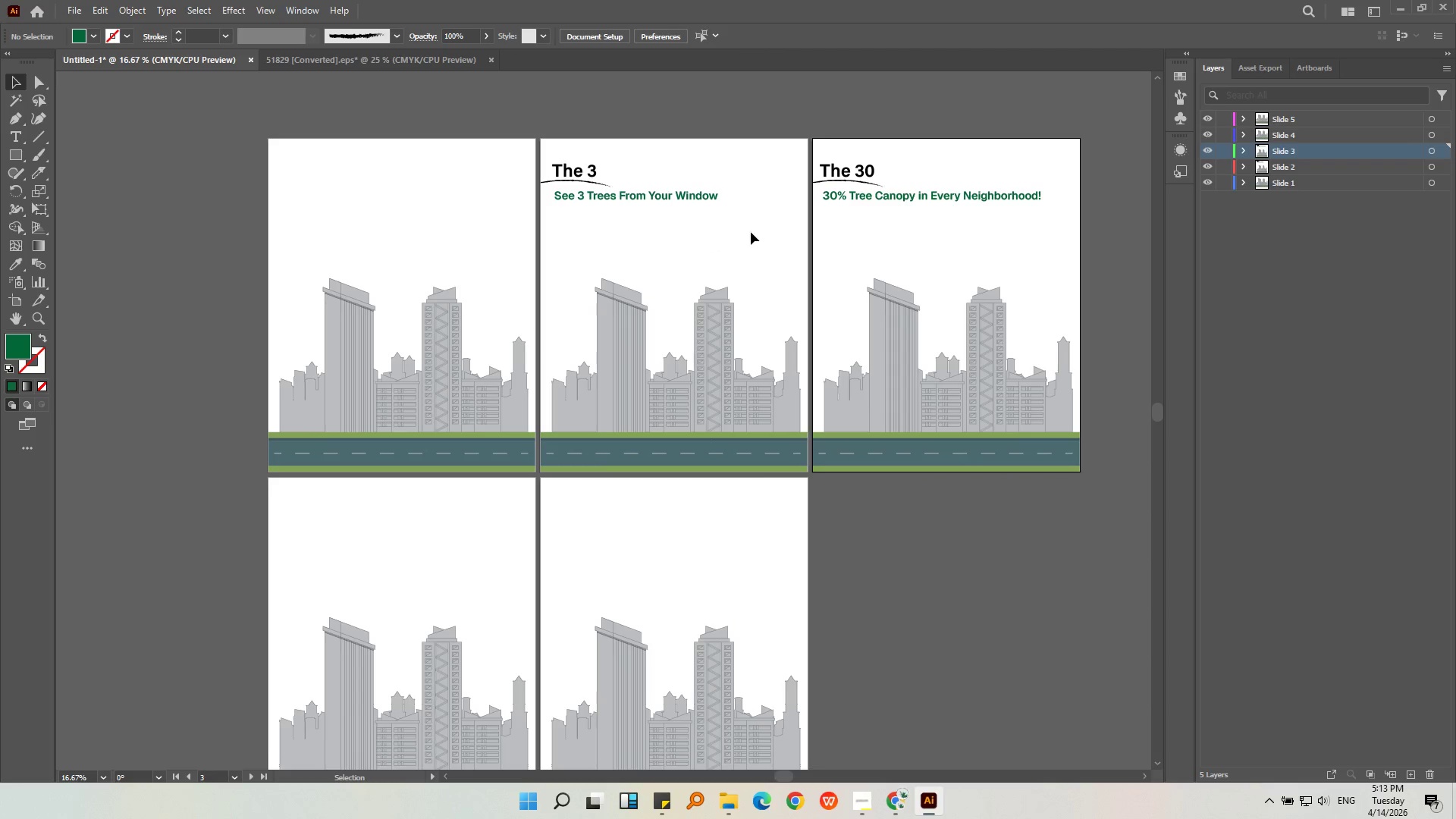 
left_click([864, 168])
 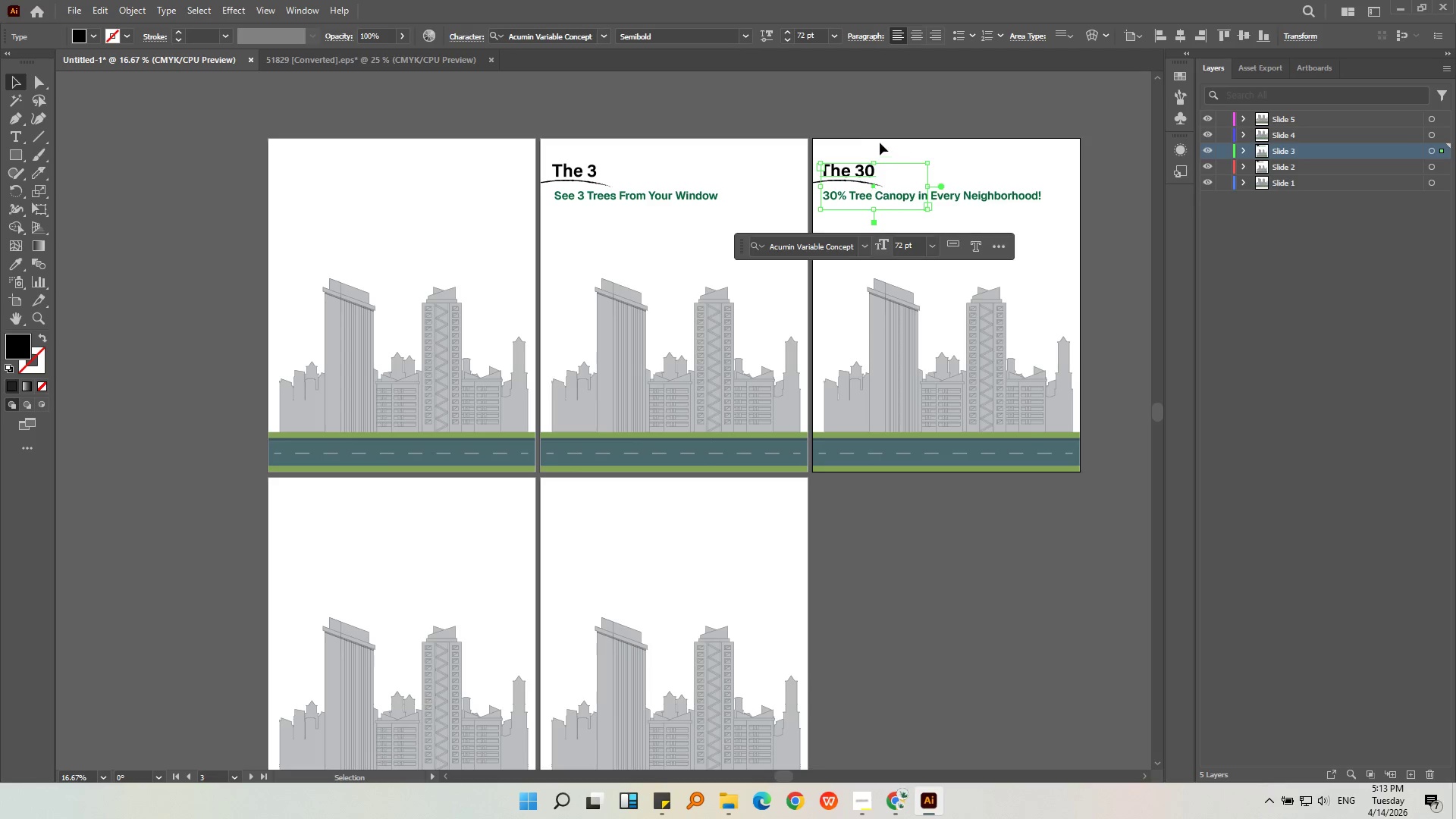 
key(Alt+AltLeft)
 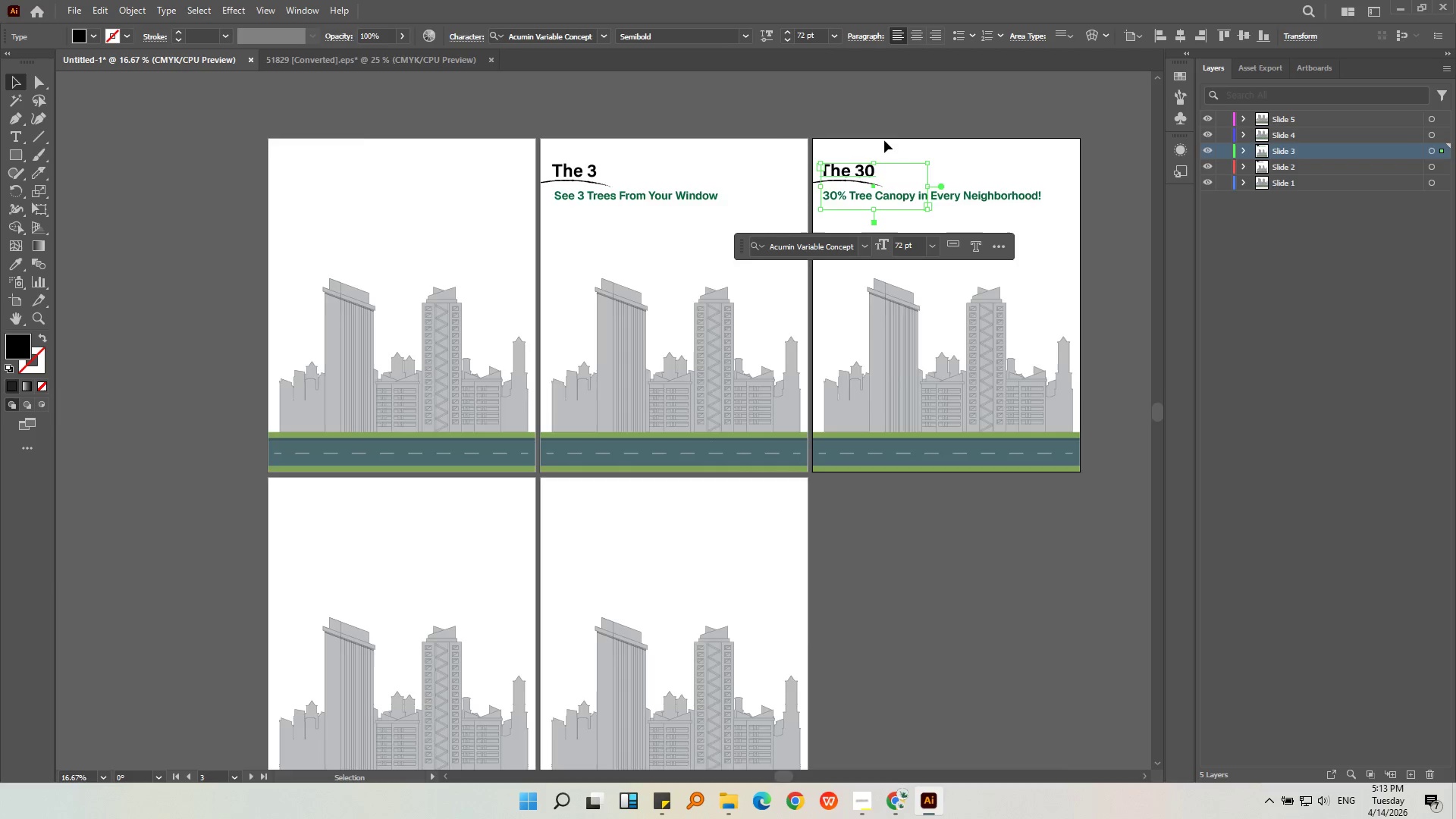 
scroll: coordinate [884, 140], scroll_direction: up, amount: 1.0
 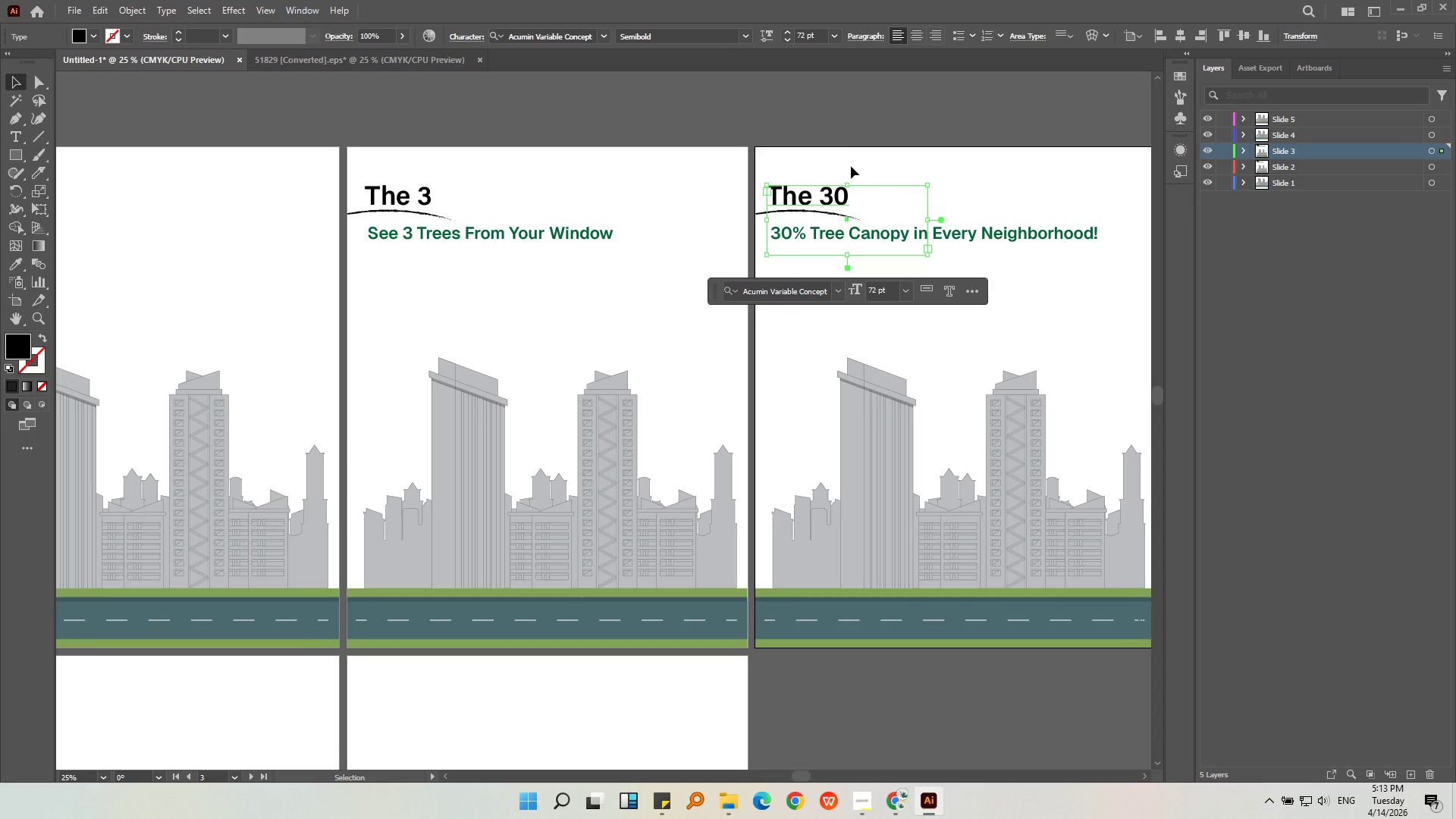 
left_click([851, 166])
 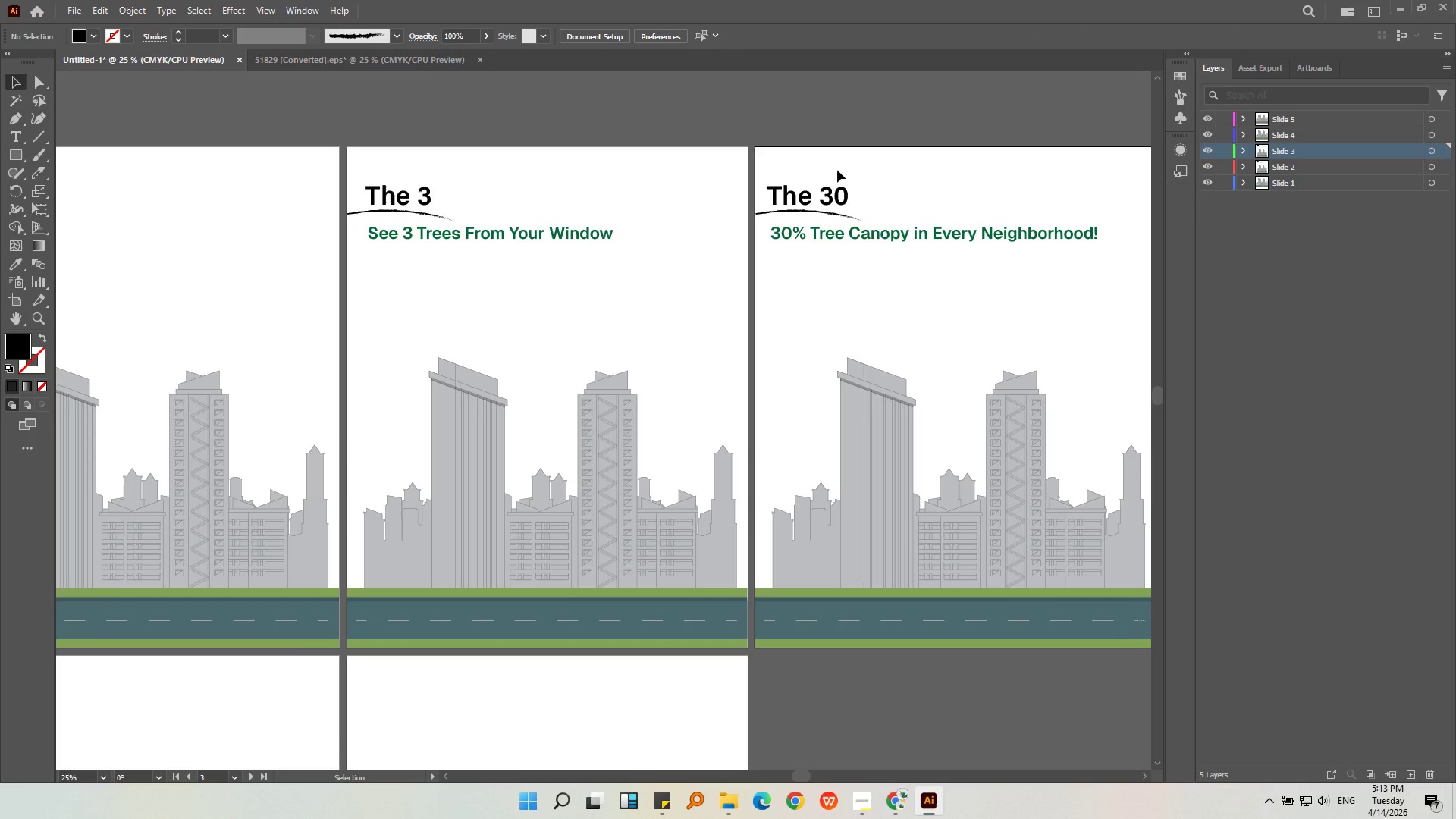 
left_click_drag(start_coordinate=[836, 170], to_coordinate=[868, 249])
 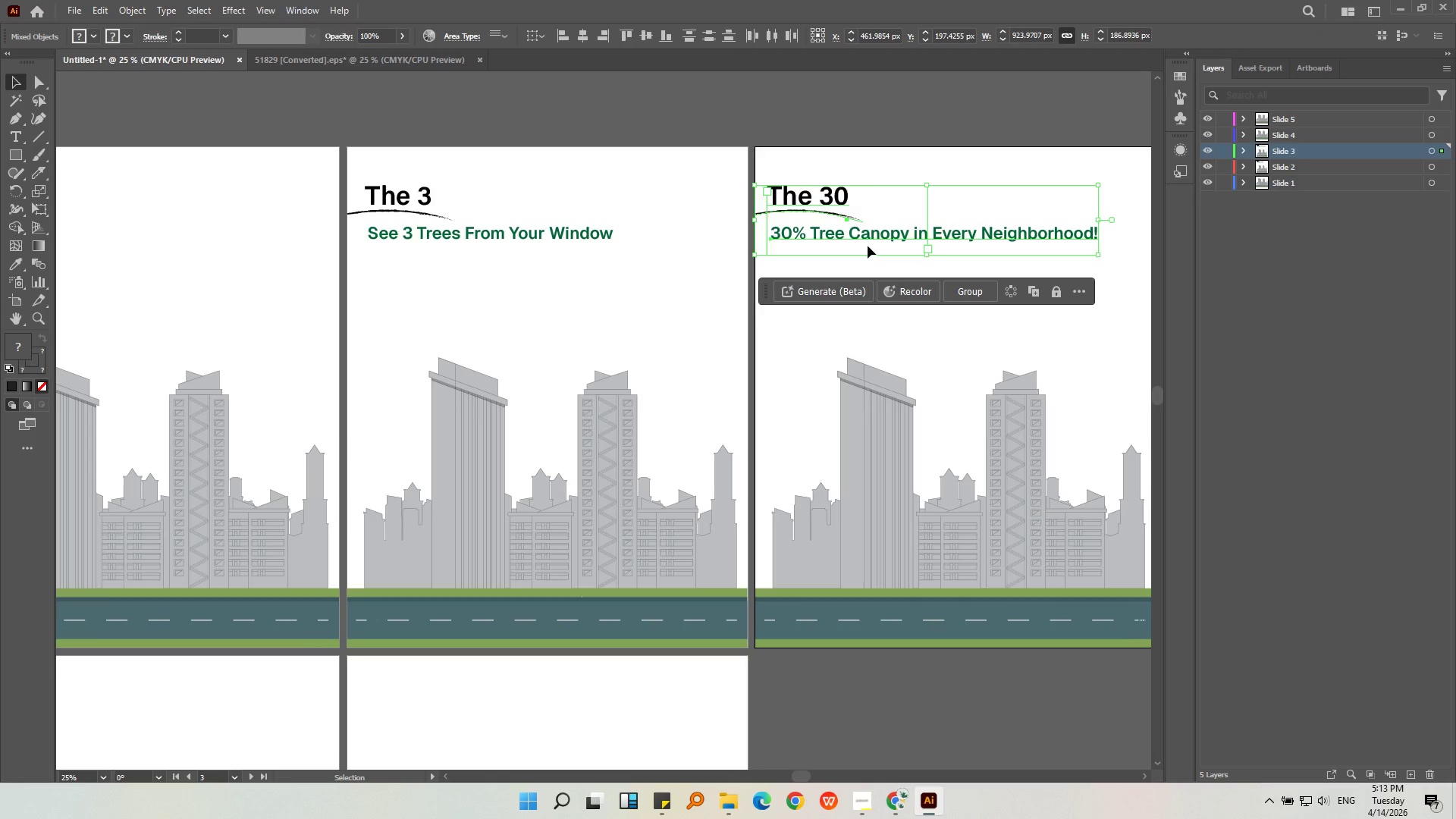 
key(Control+C)
 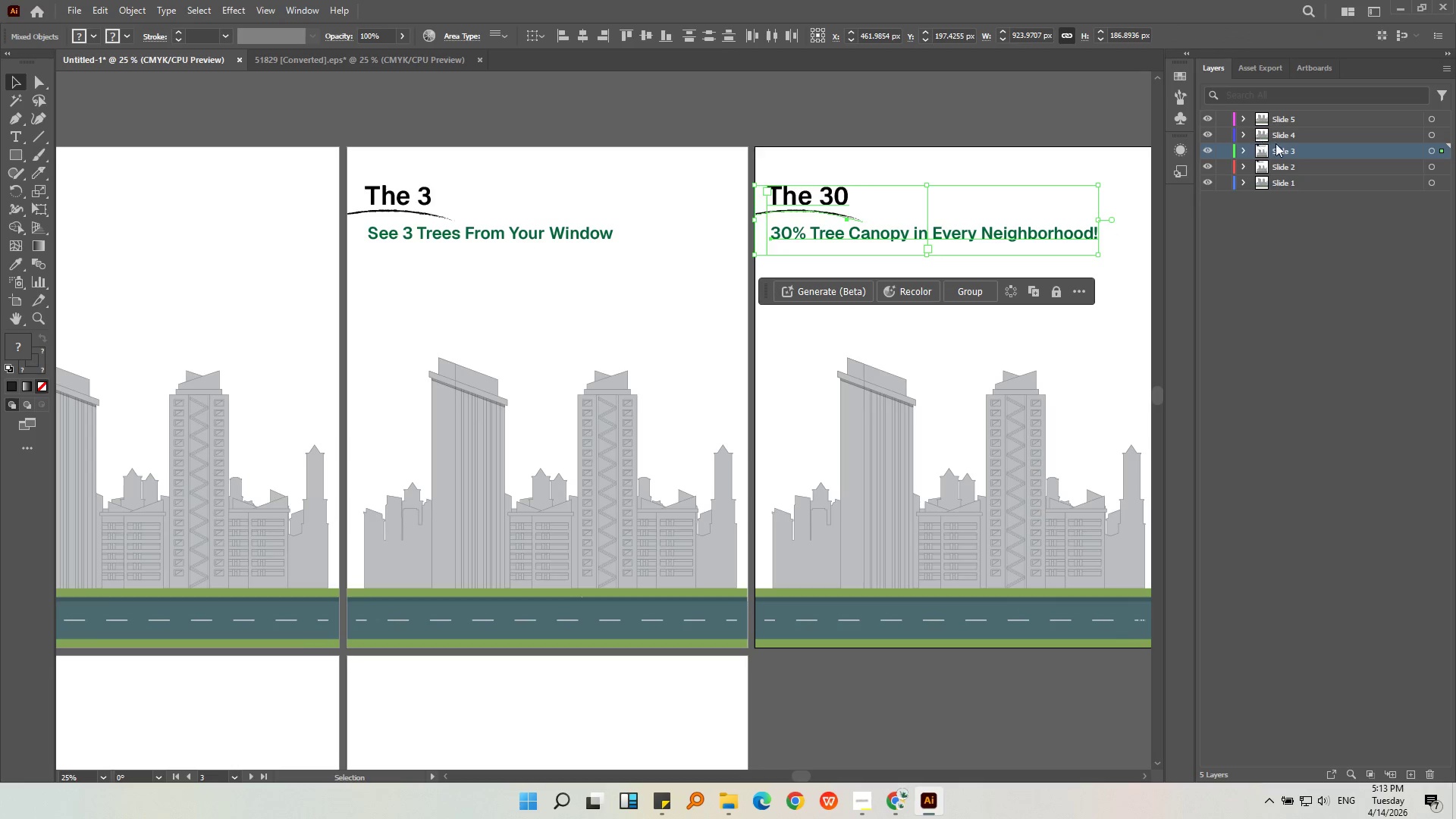 
left_click([1298, 137])
 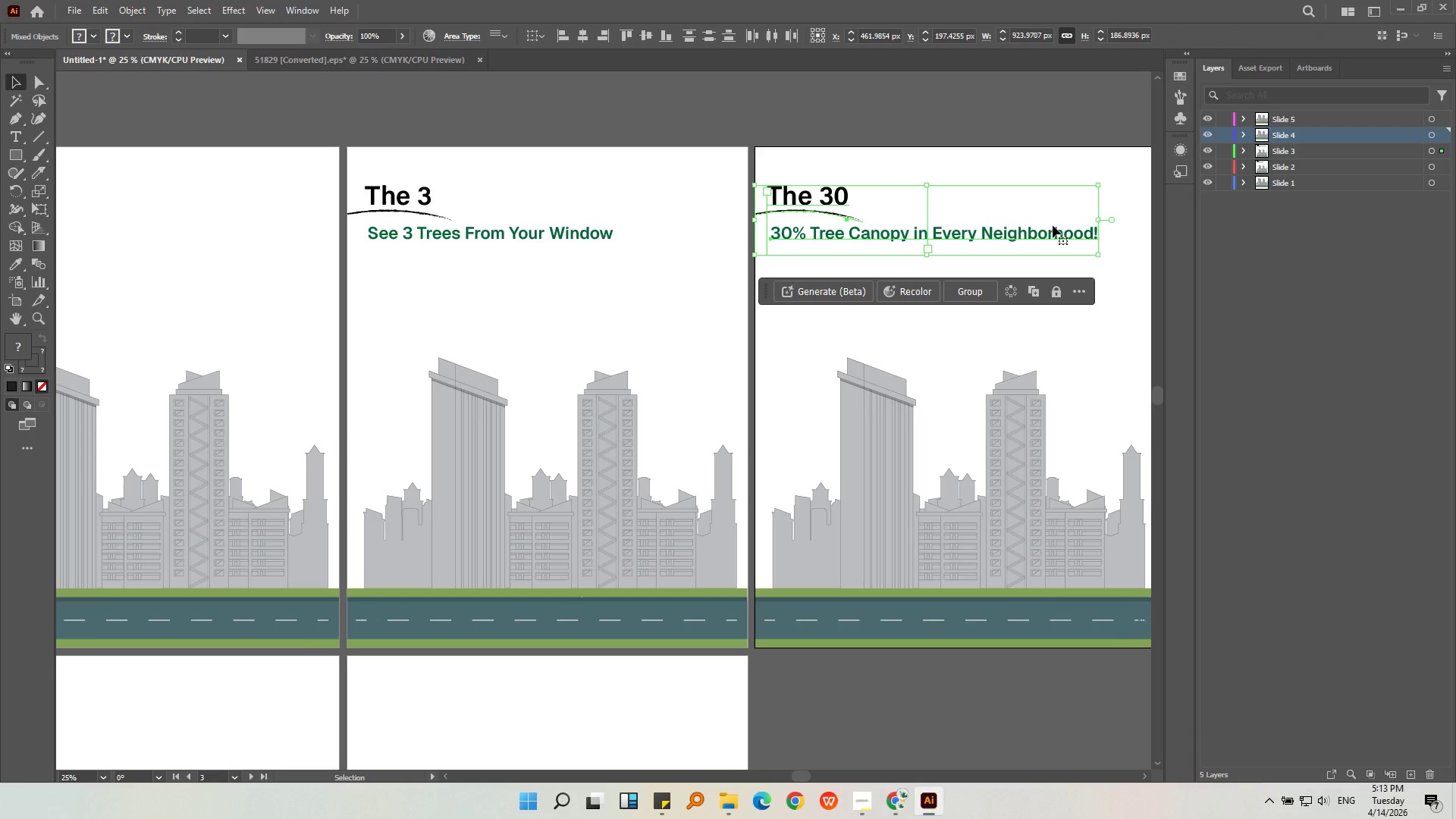 
hold_key(key=AltLeft, duration=0.44)
scroll: coordinate [1053, 225], scroll_direction: down, amount: 2.0
 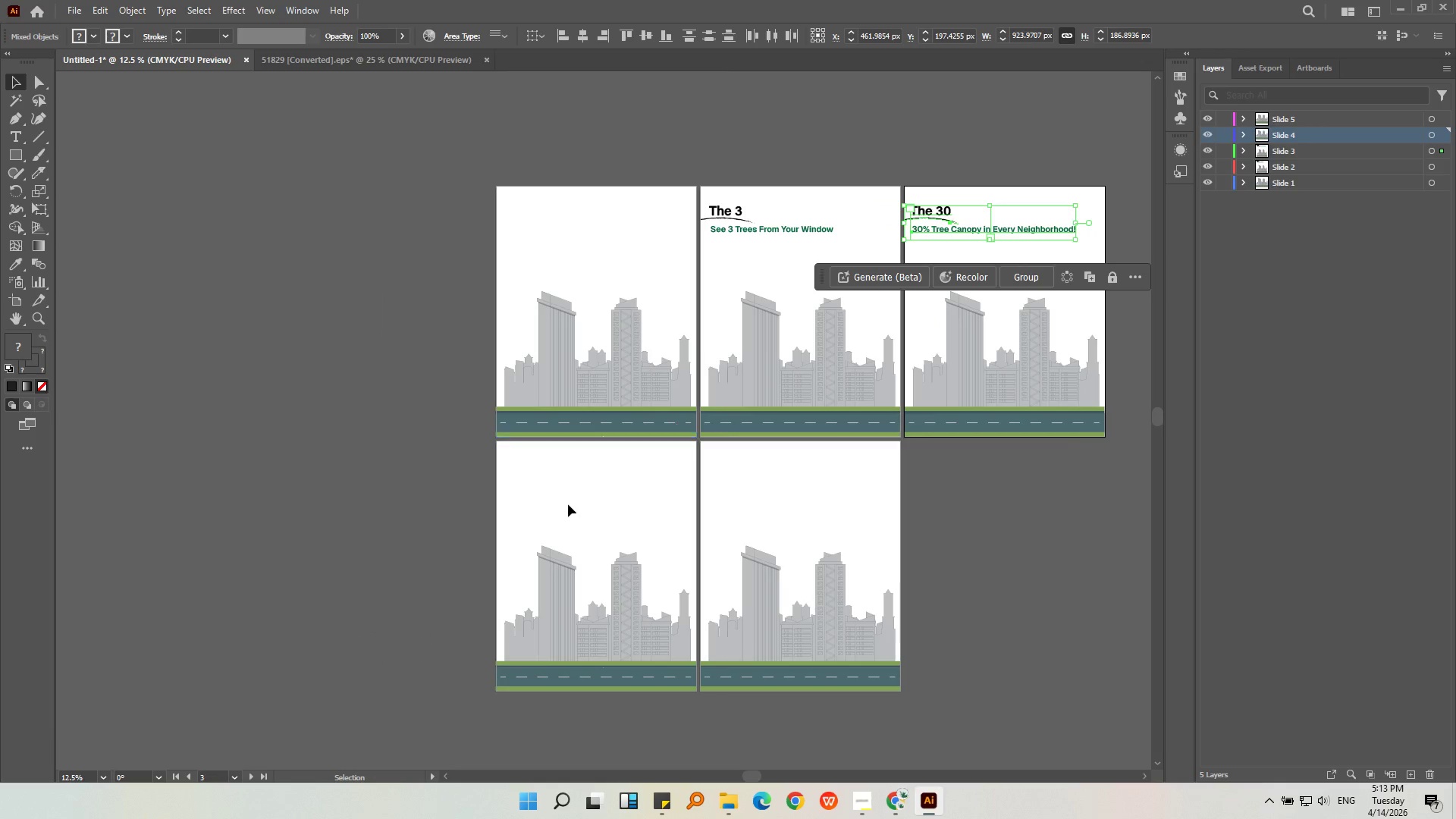 
left_click([560, 518])
 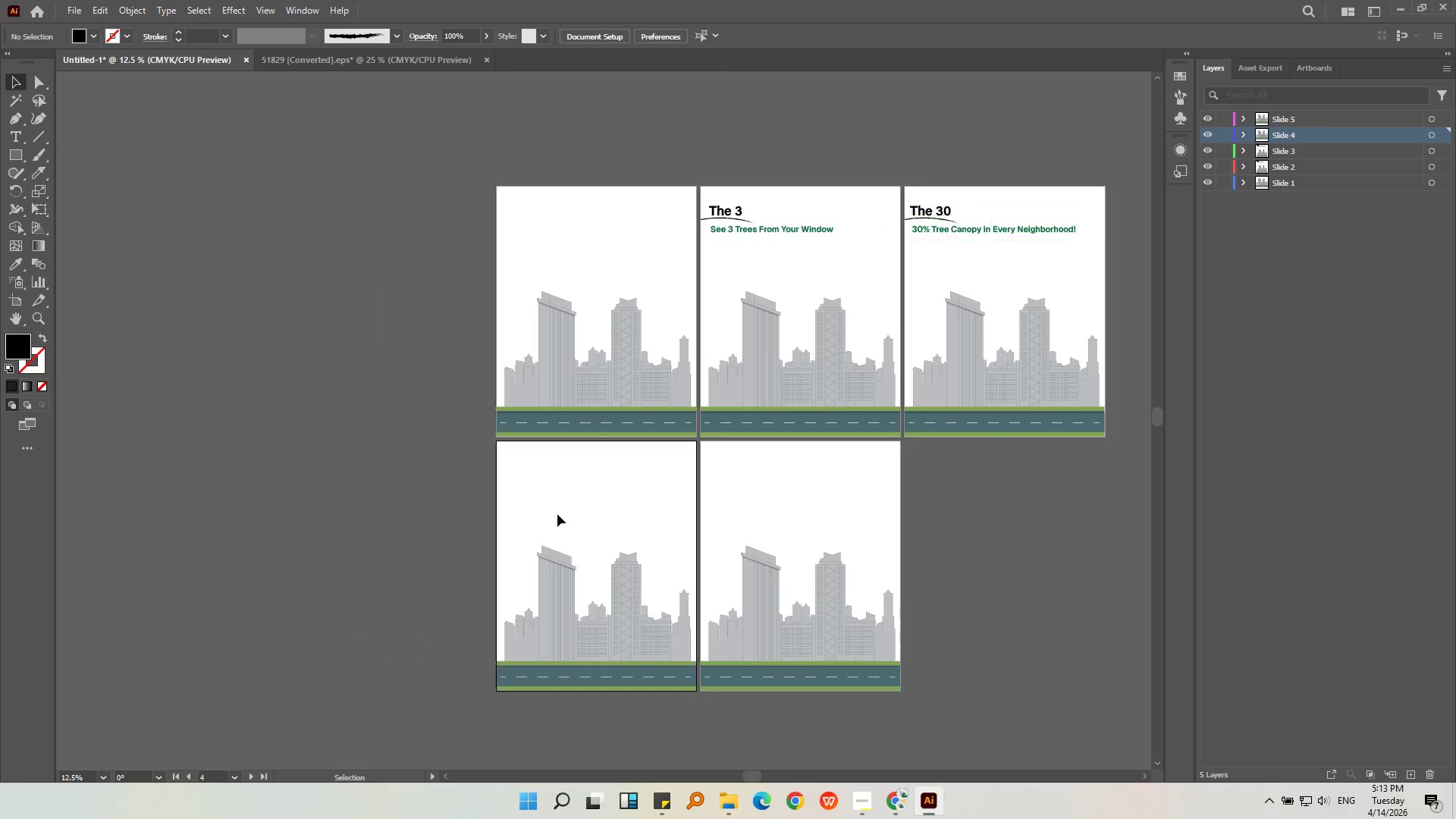 
key(Control+Shift+V)
 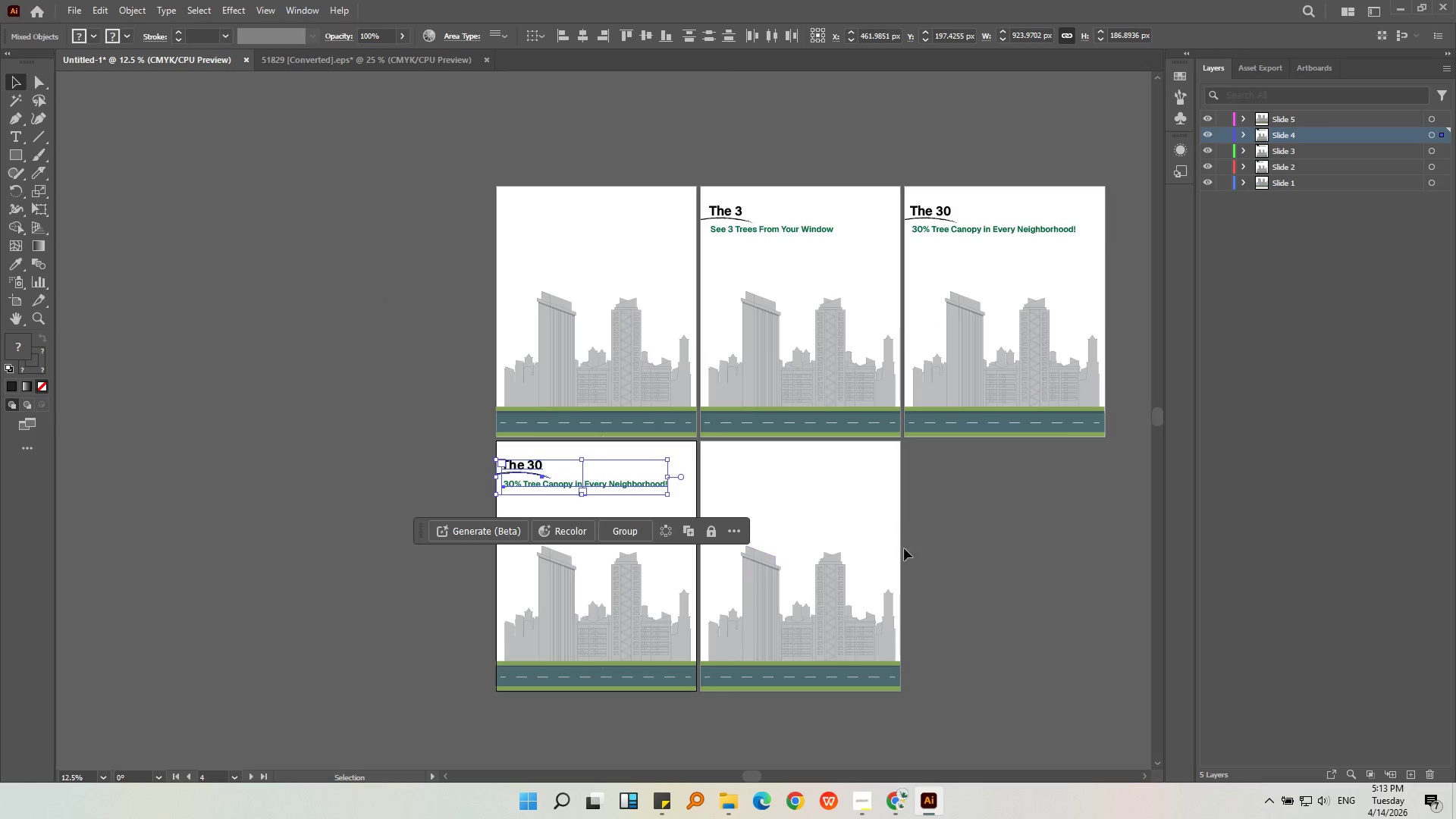 
left_click([927, 525])
 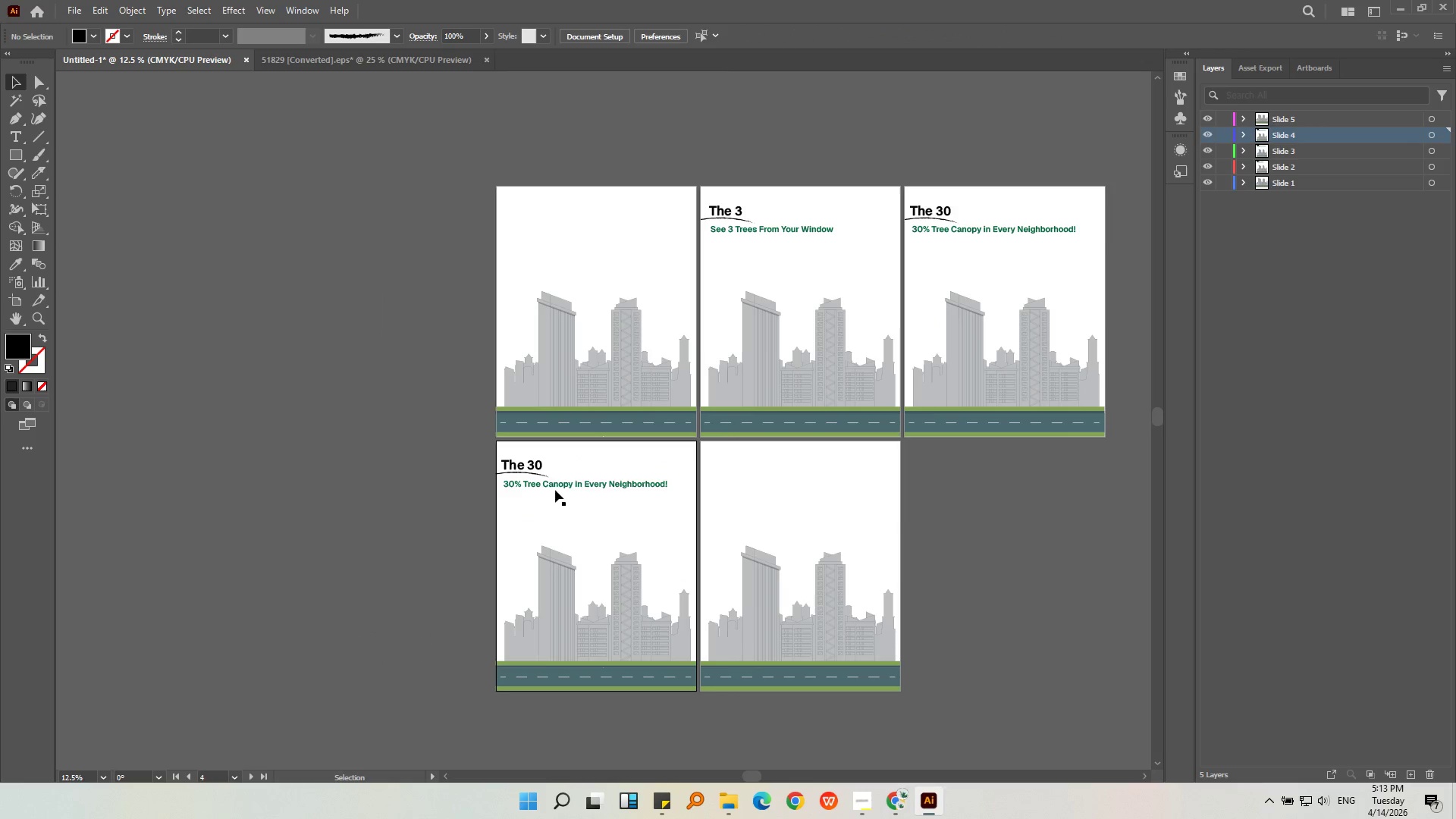 
hold_key(key=AltLeft, duration=0.39)
 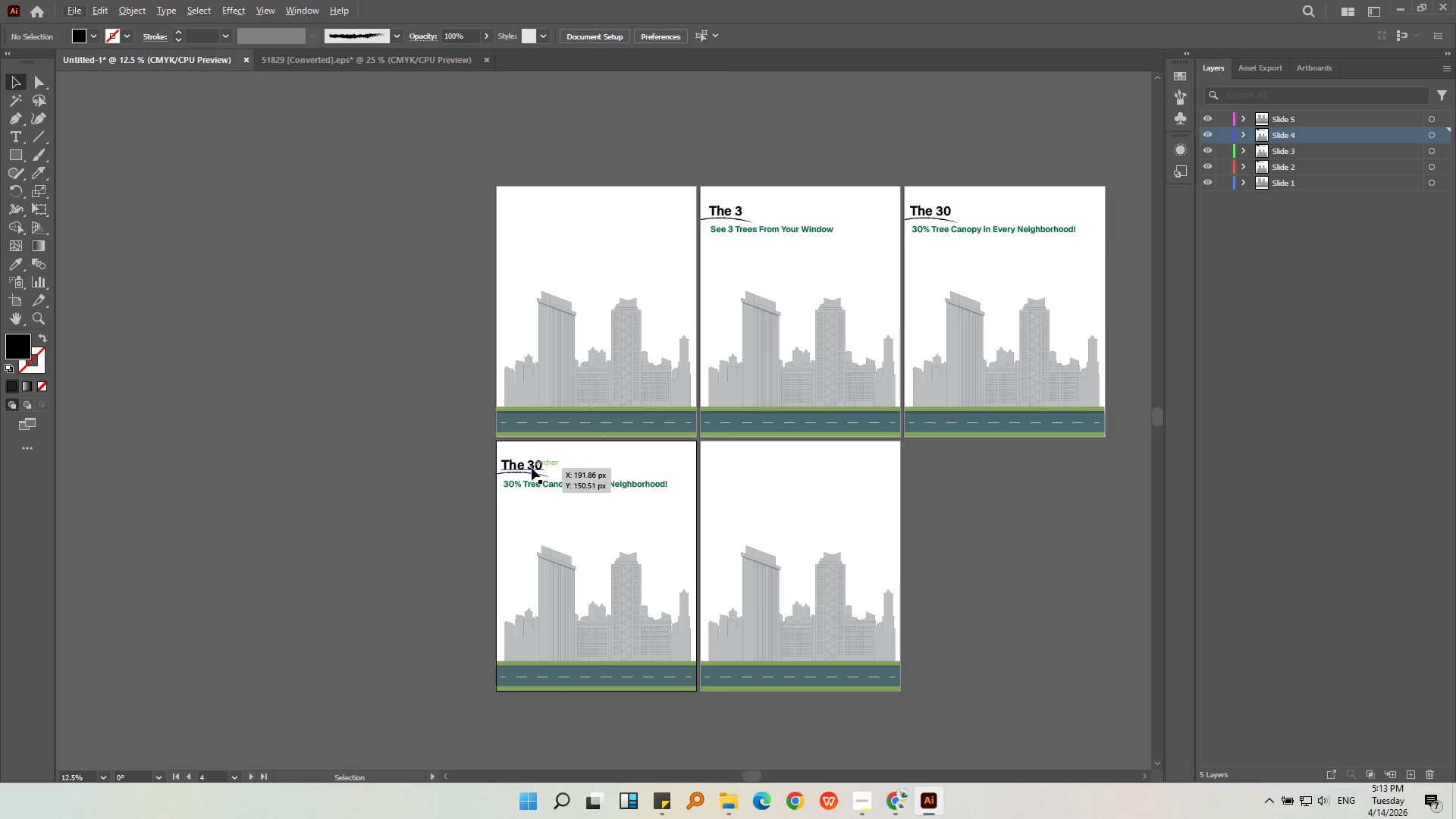 
hold_key(key=AltLeft, duration=0.34)
 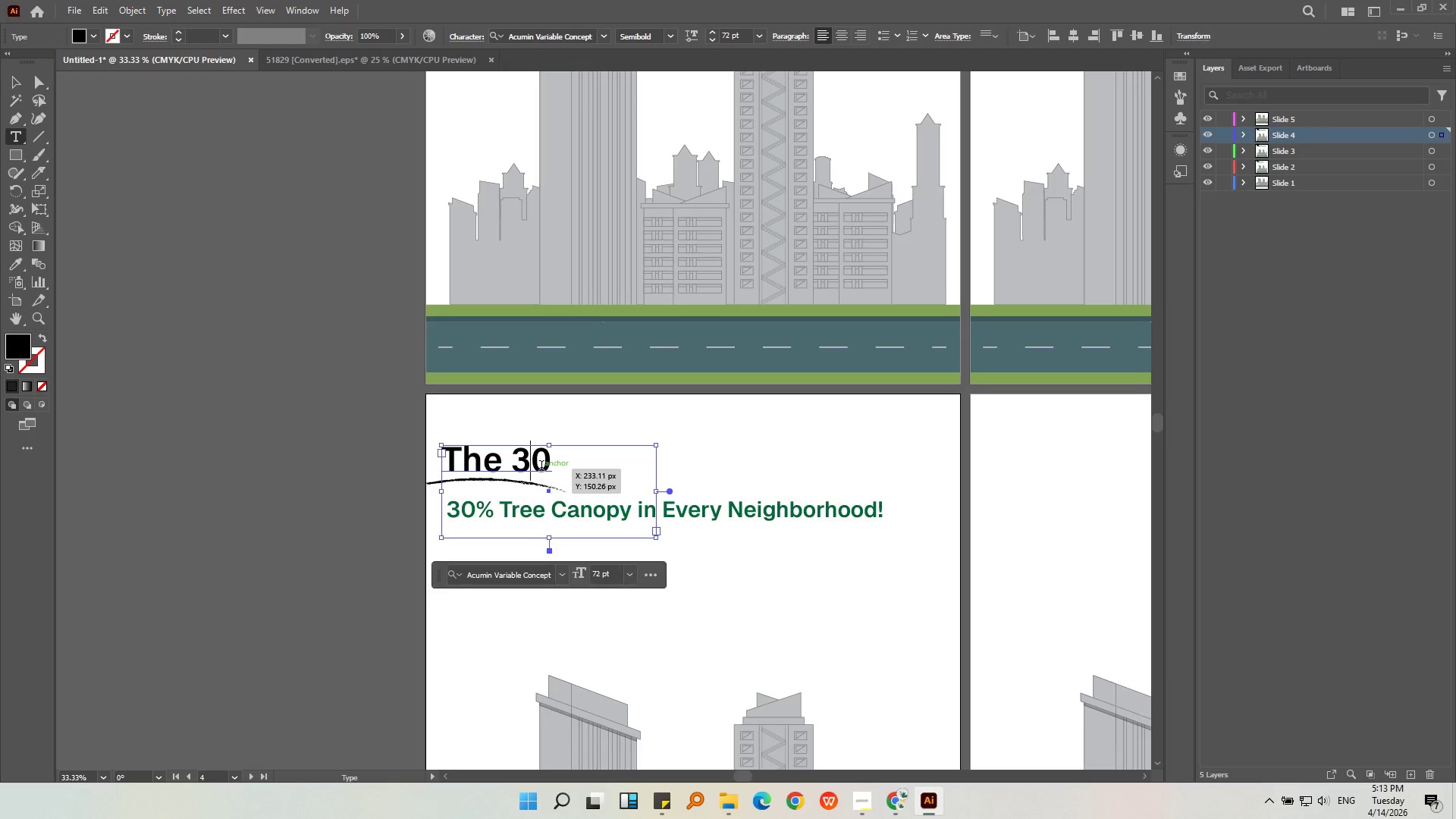 
left_click([541, 467])
 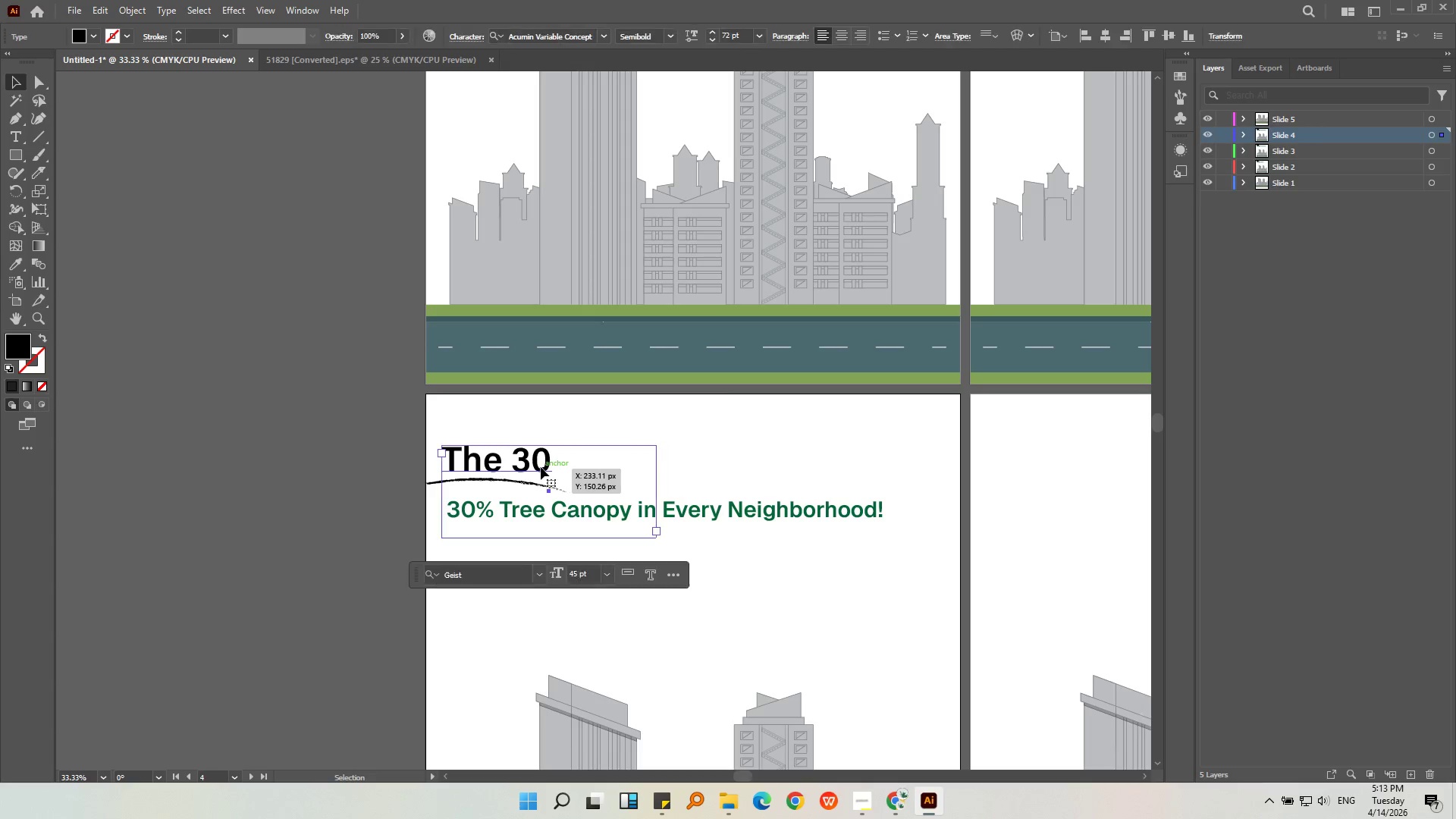 
scroll: coordinate [537, 469], scroll_direction: up, amount: 3.0
 